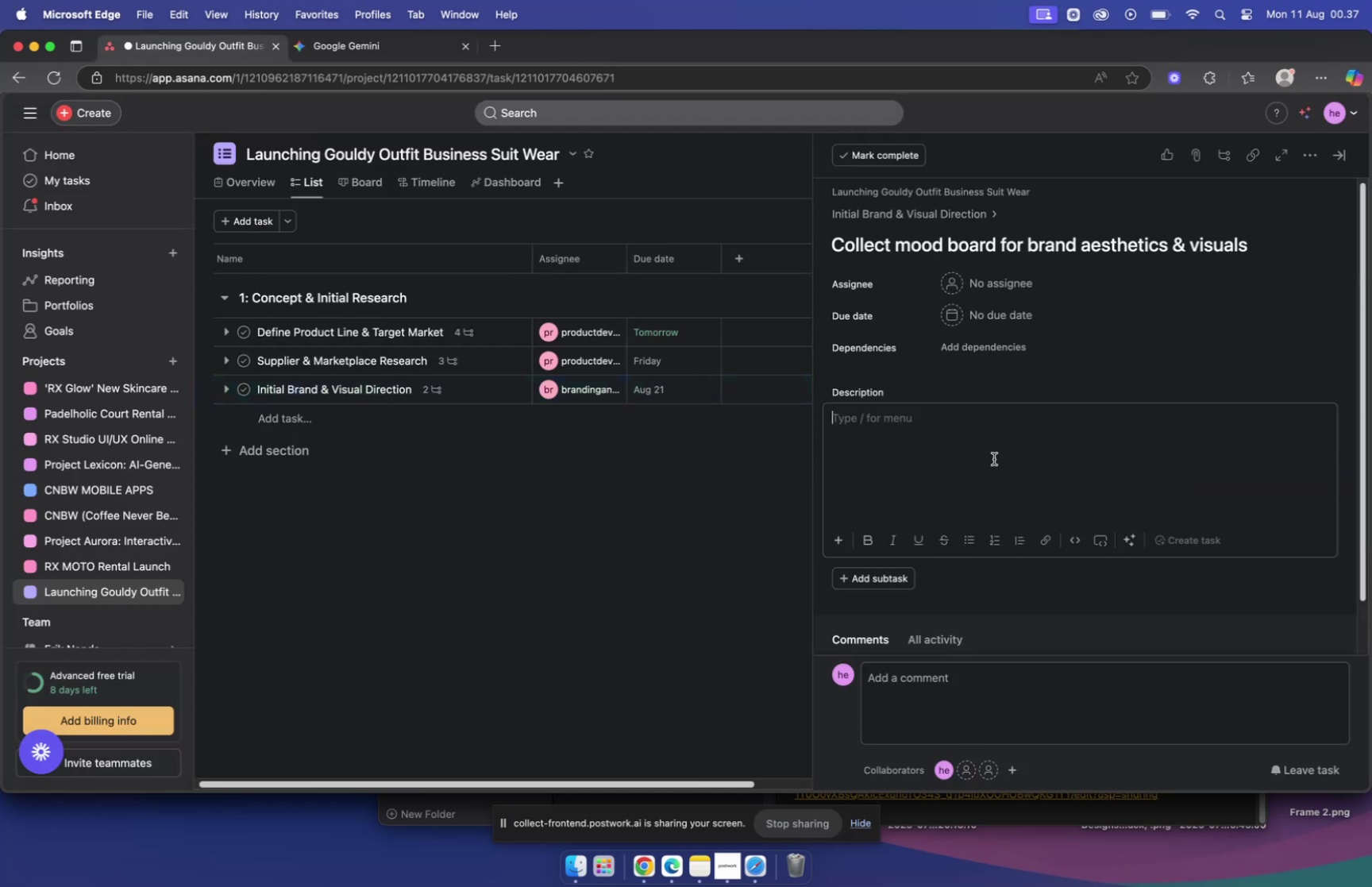 
key(Meta+V)
 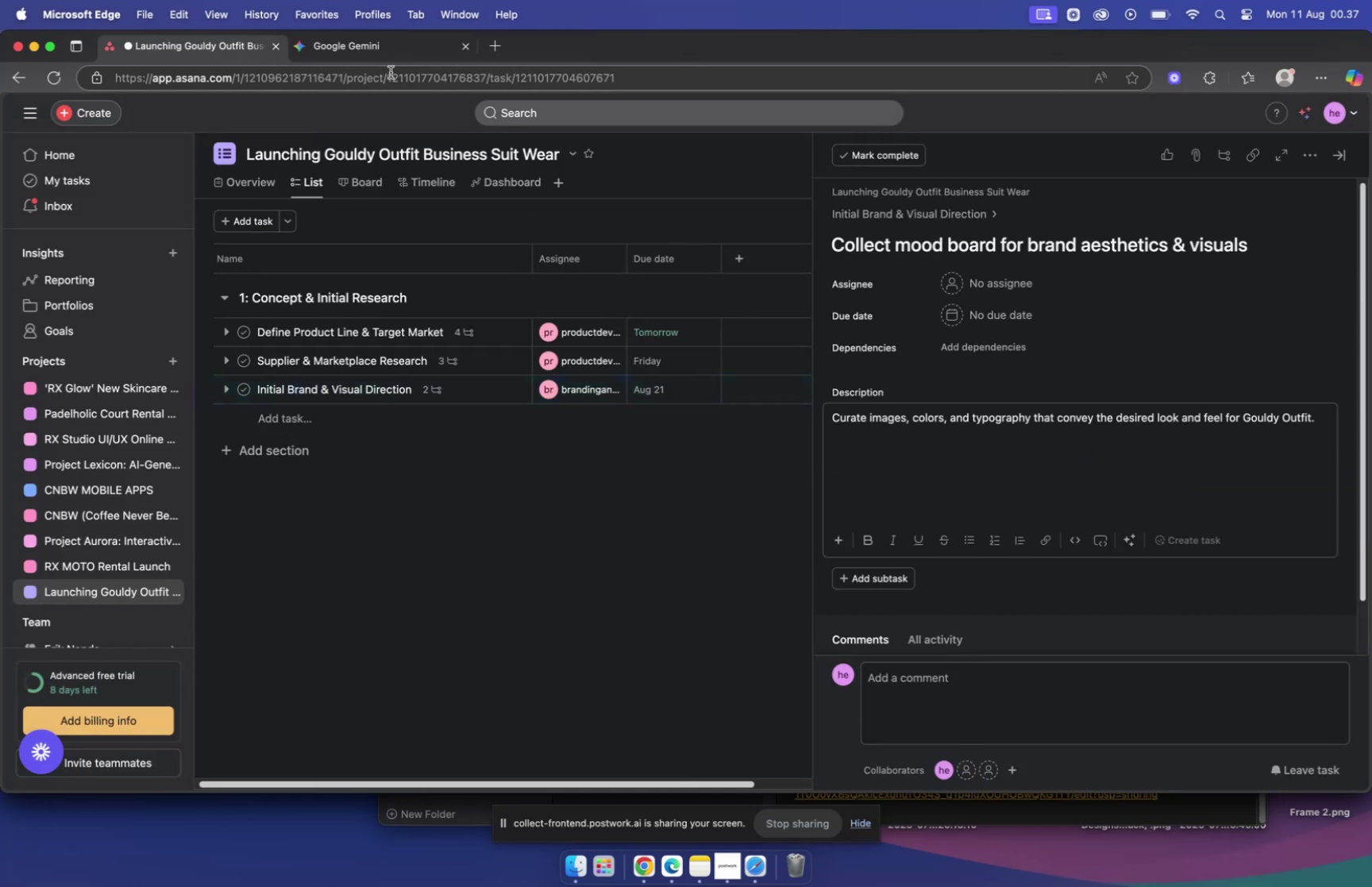 
left_click([323, 49])
 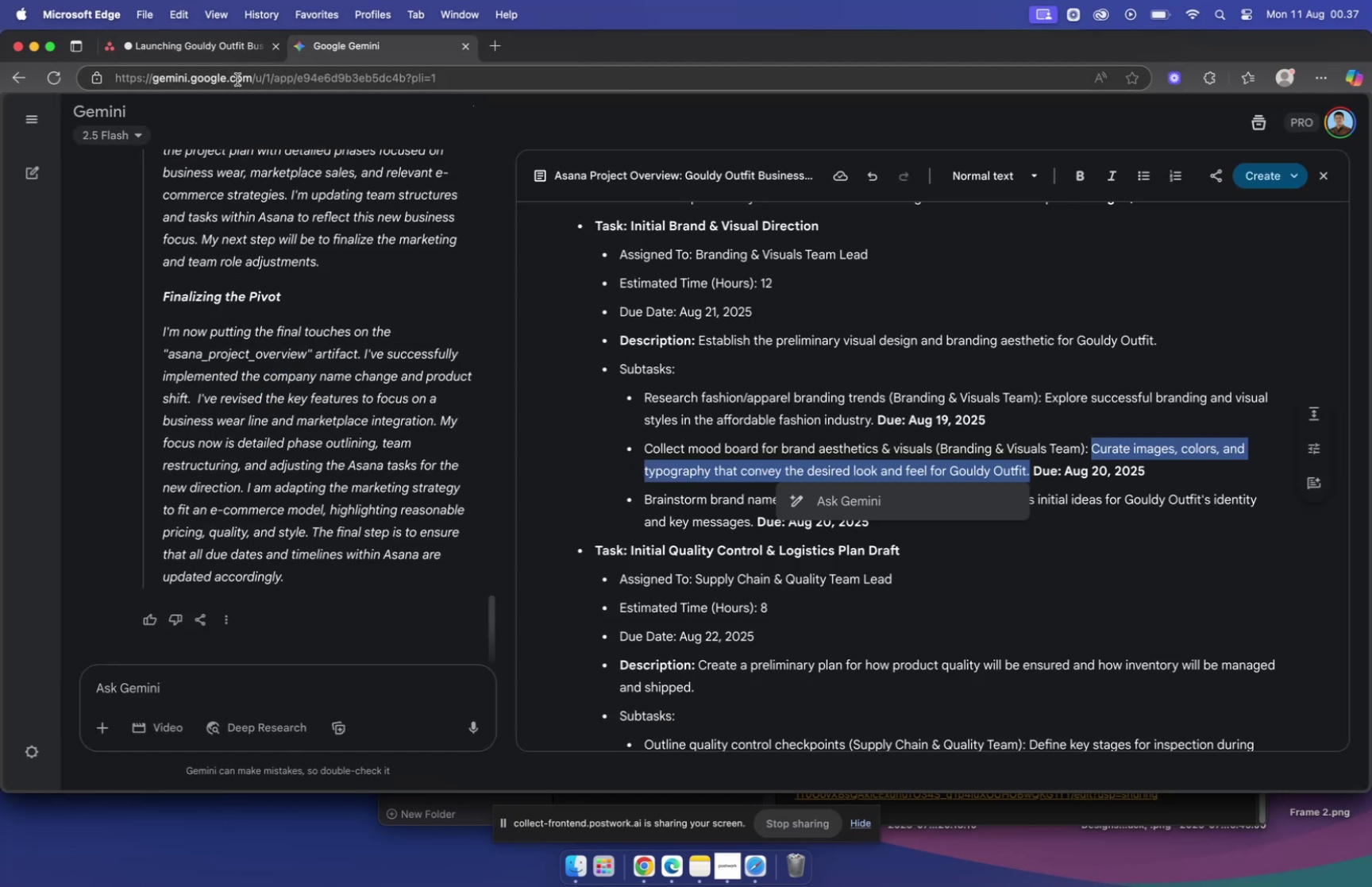 
left_click([191, 46])
 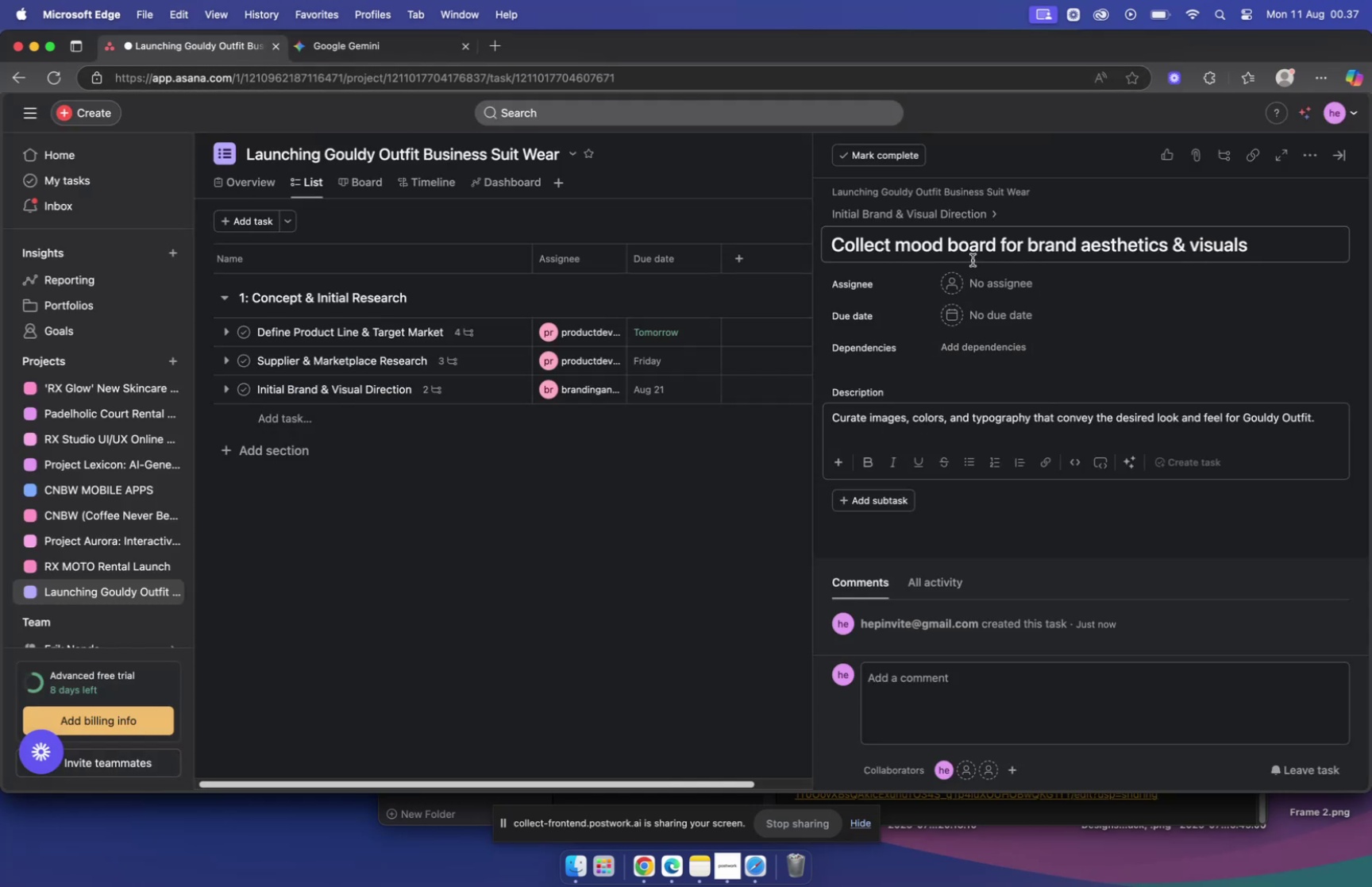 
left_click([984, 285])
 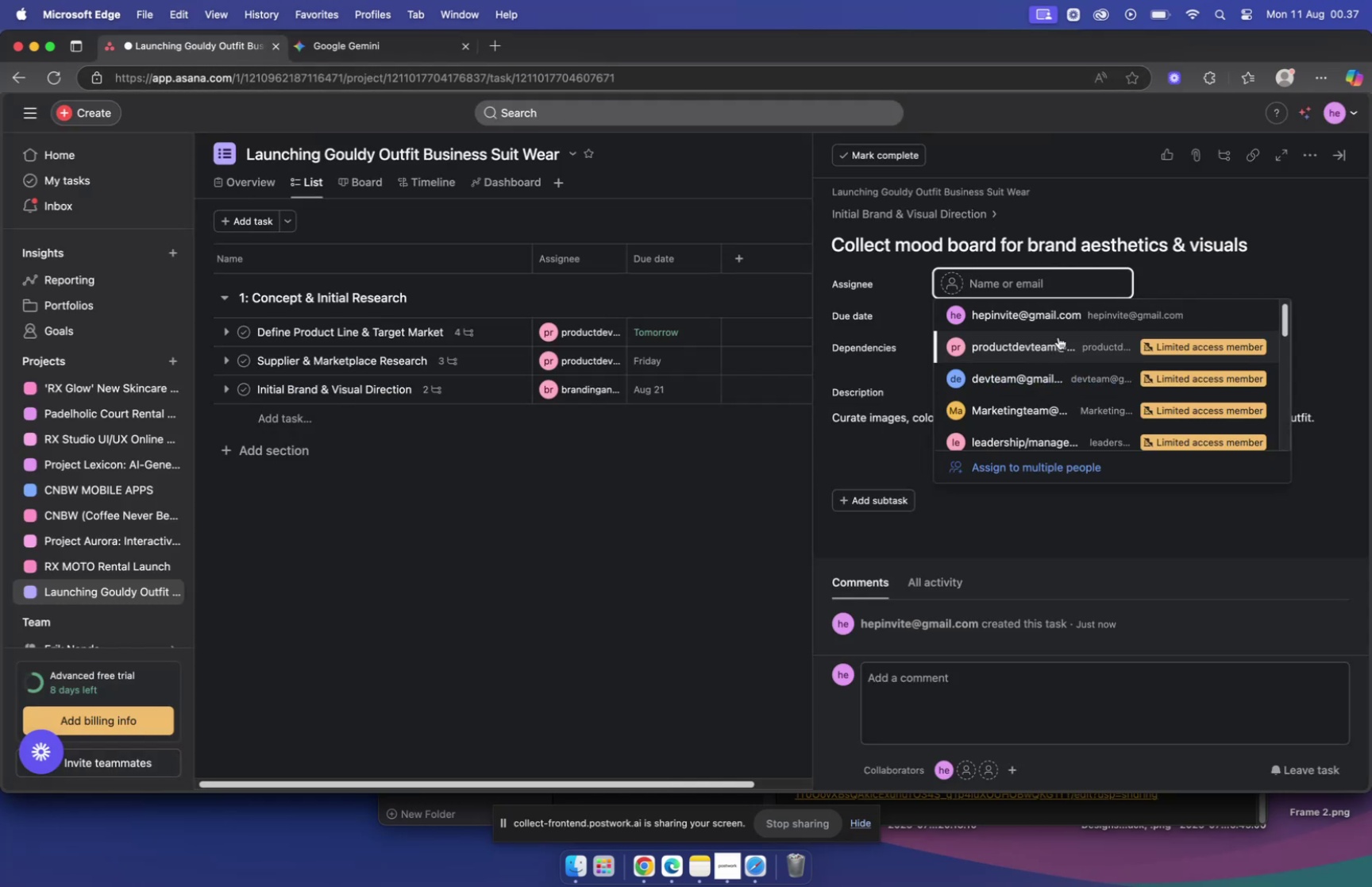 
scroll: coordinate [1056, 338], scroll_direction: down, amount: 15.0
 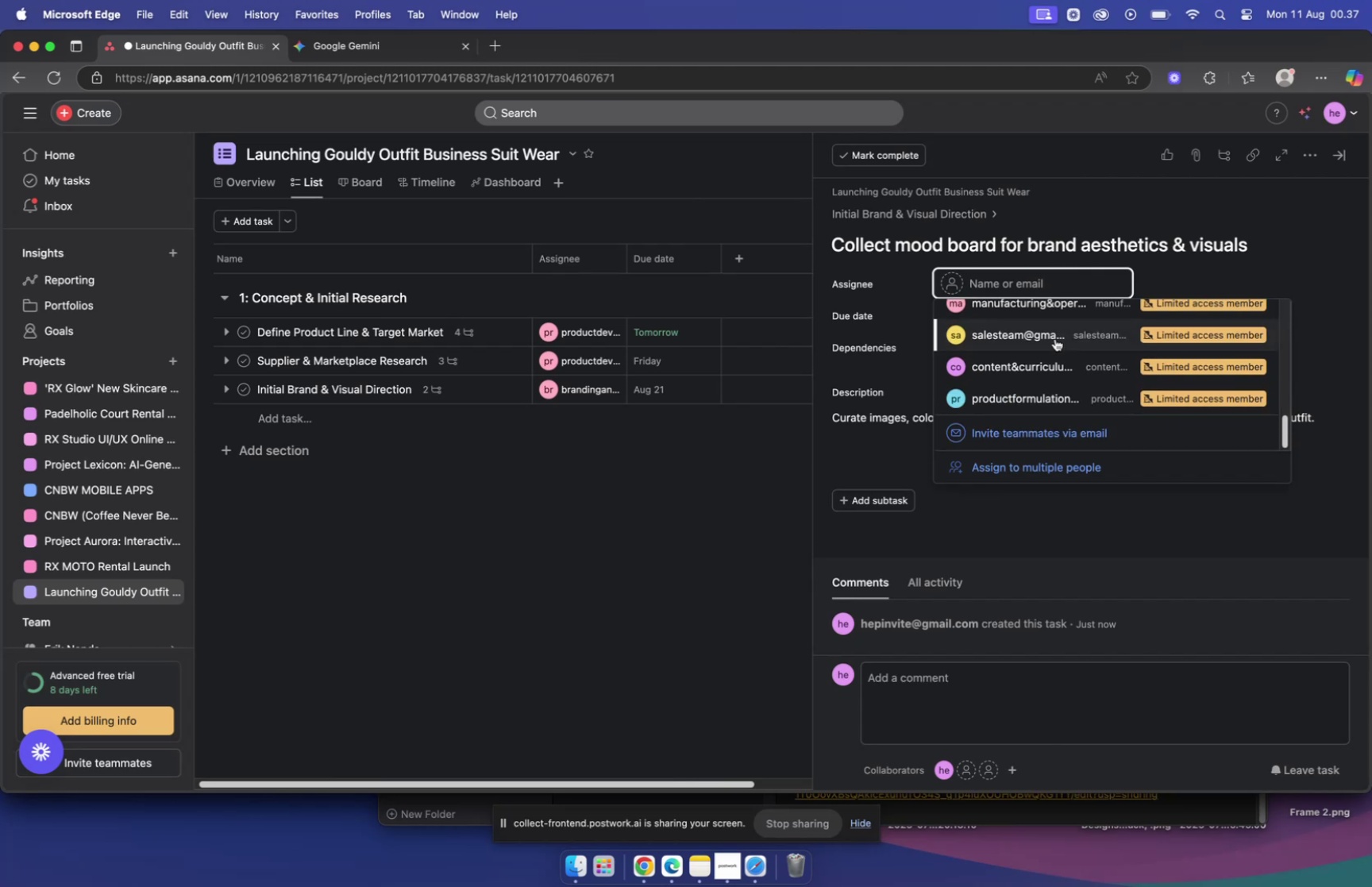 
scroll: coordinate [1046, 358], scroll_direction: up, amount: 28.0
 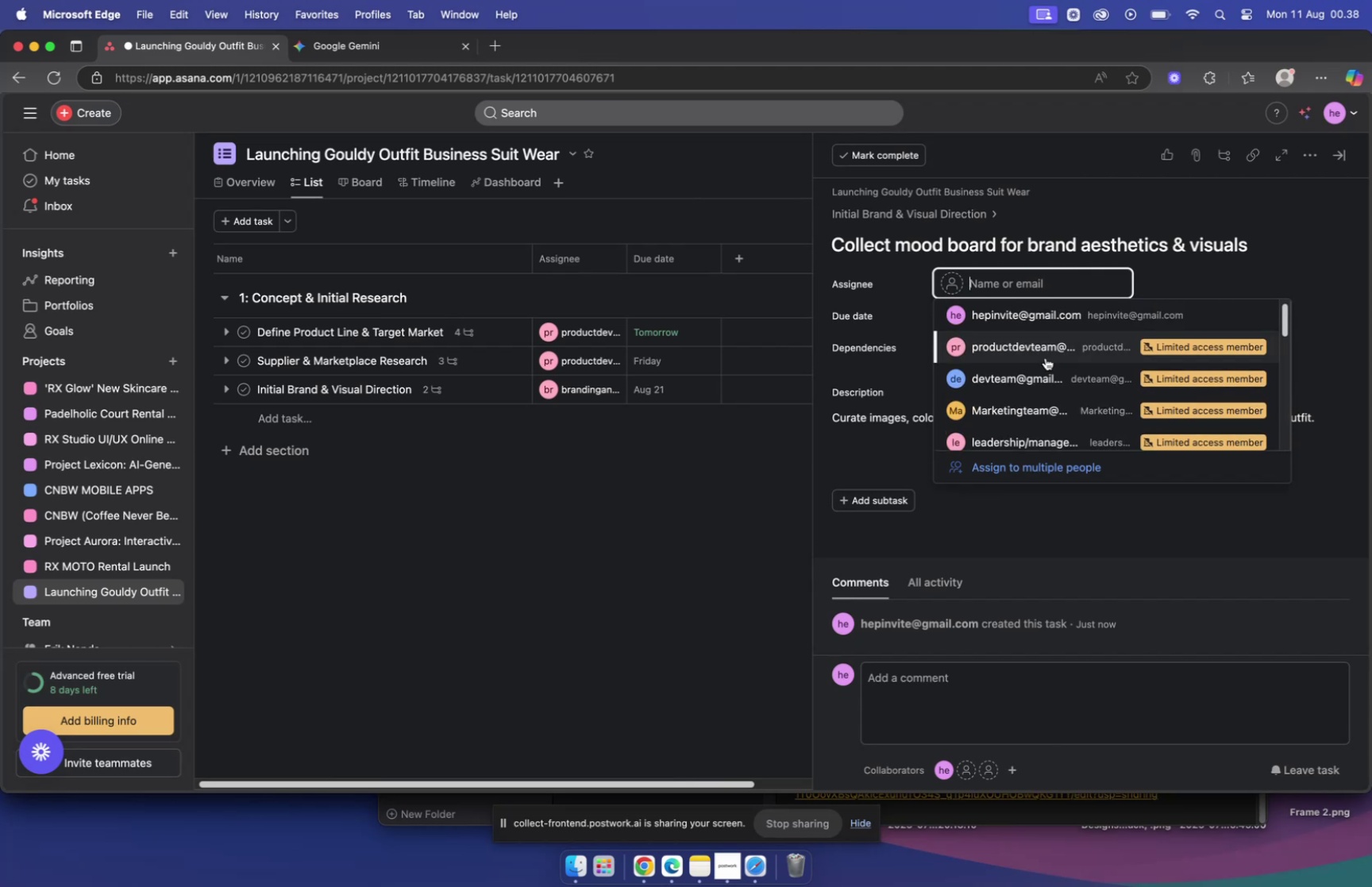 
type(bra)
 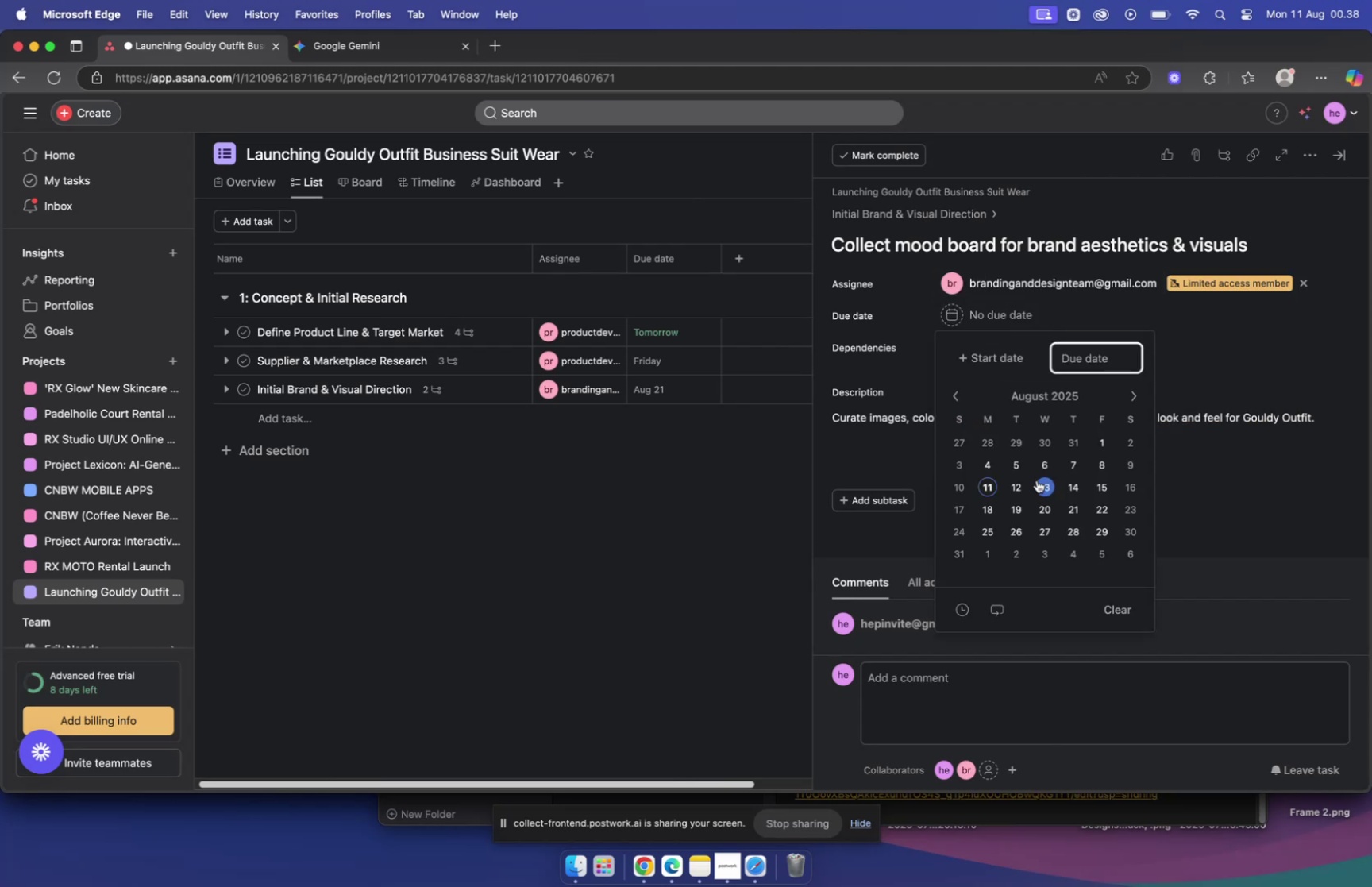 
left_click([1041, 508])
 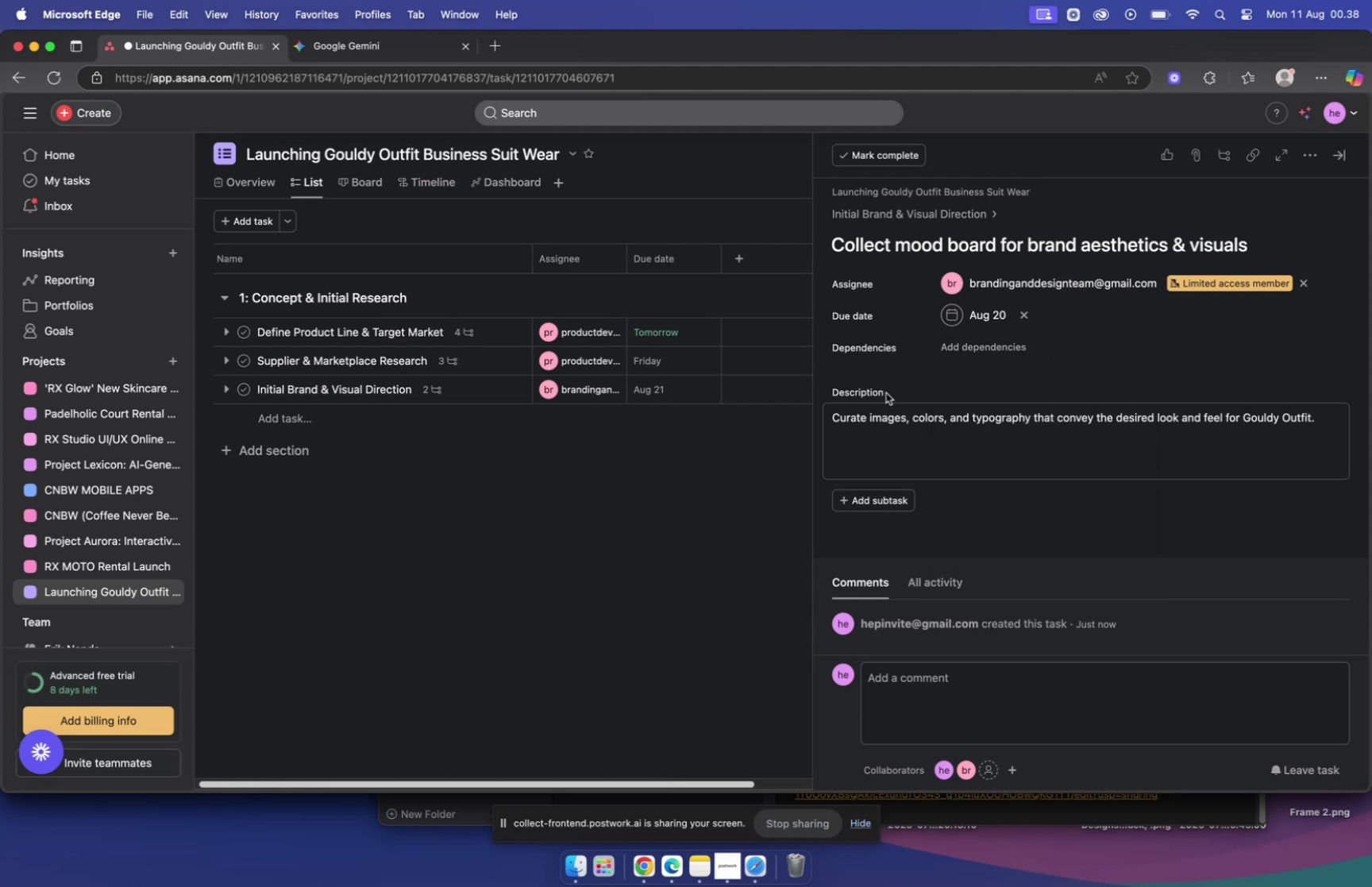 
left_click([865, 220])
 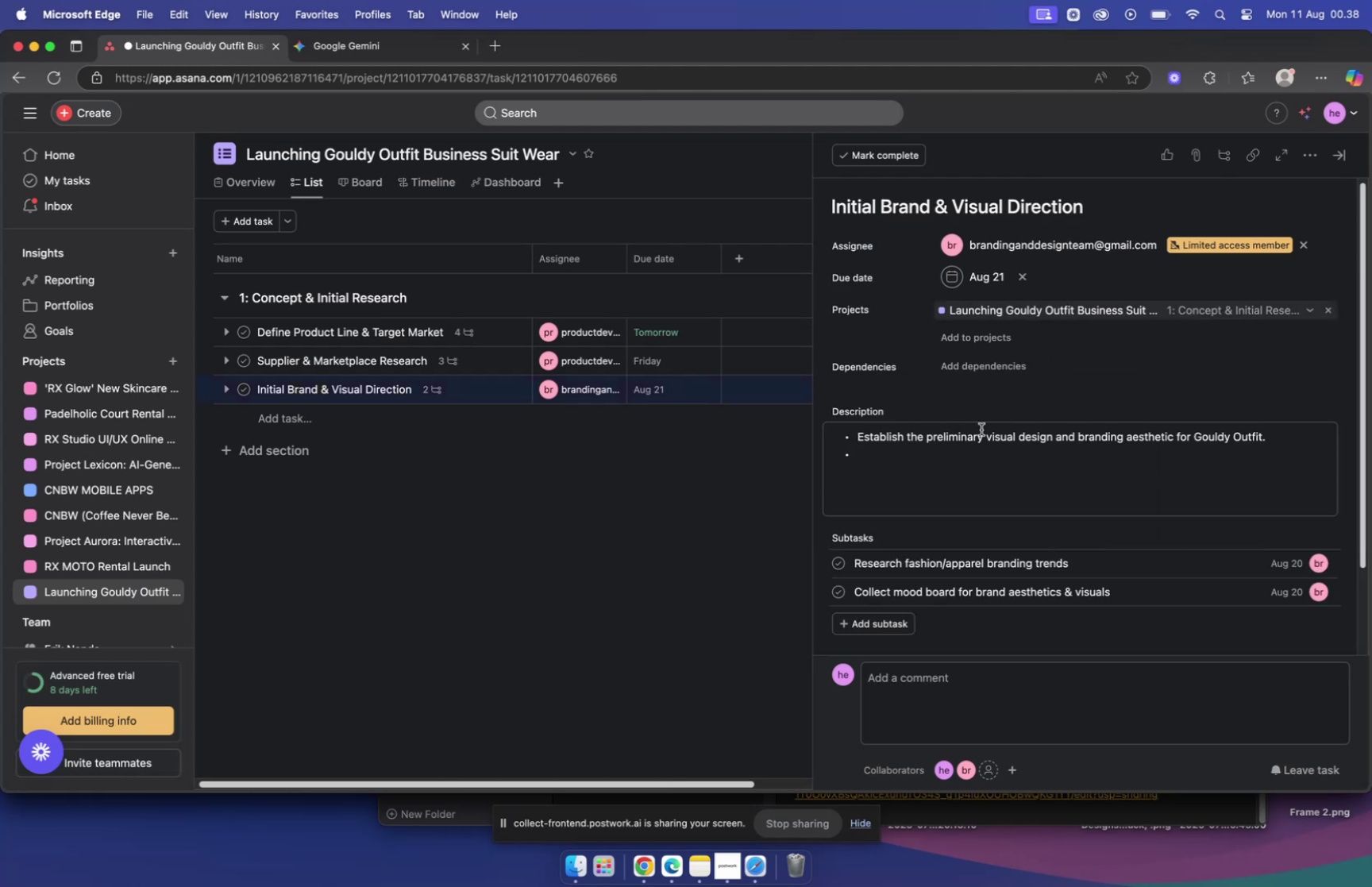 
scroll: coordinate [981, 433], scroll_direction: down, amount: 5.0
 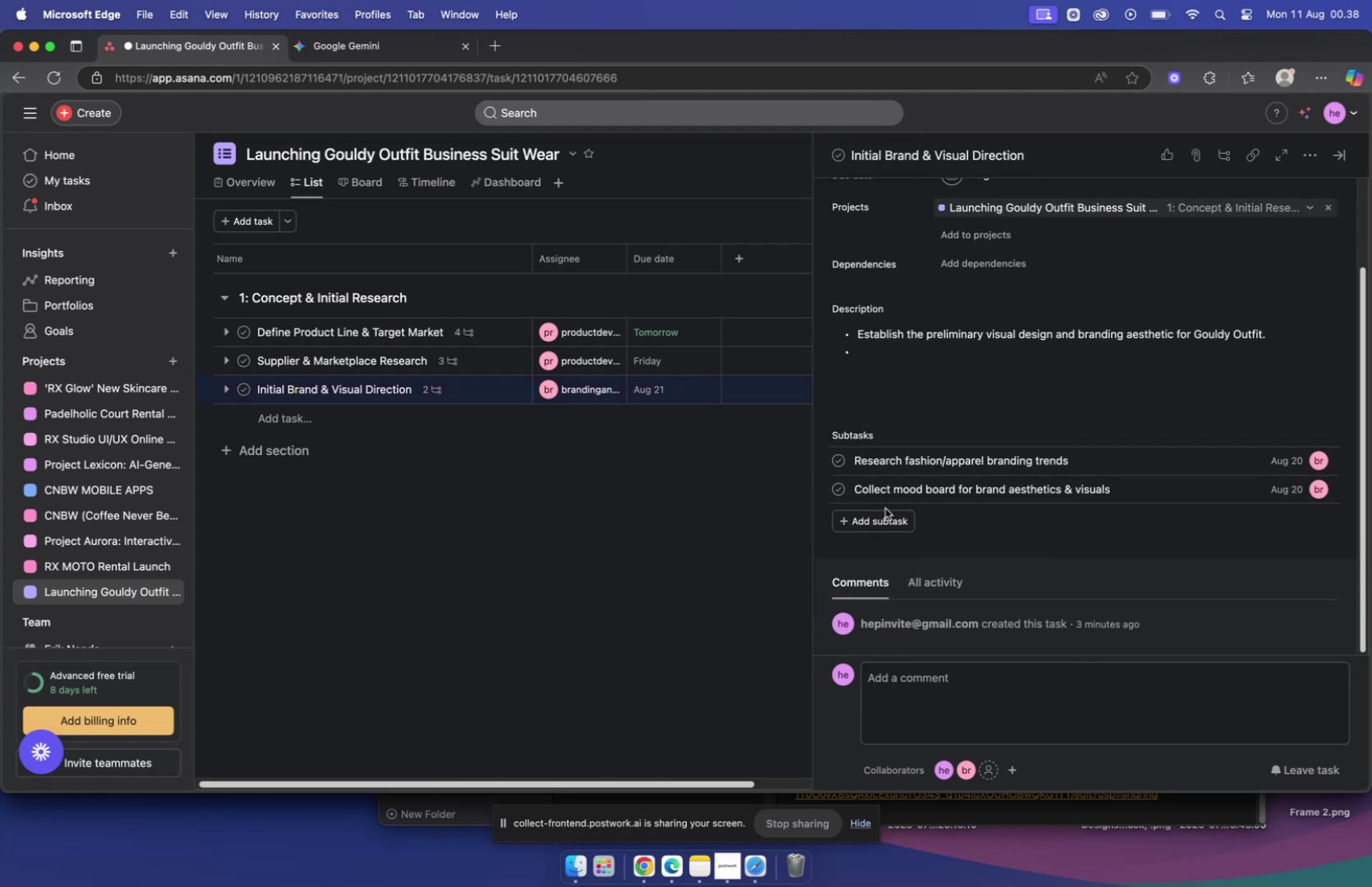 
left_click([888, 521])
 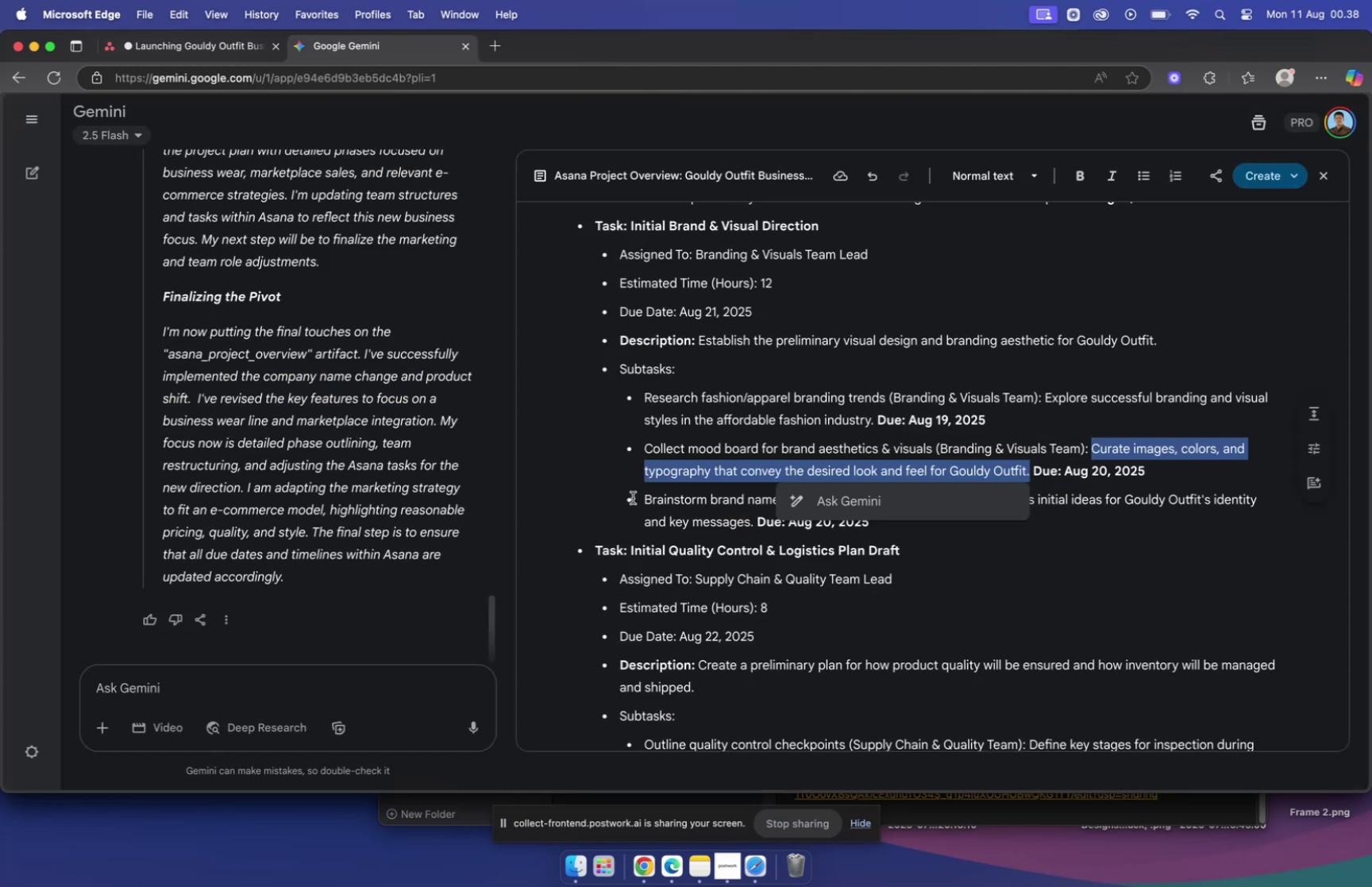 
left_click_drag(start_coordinate=[643, 499], to_coordinate=[834, 500])
 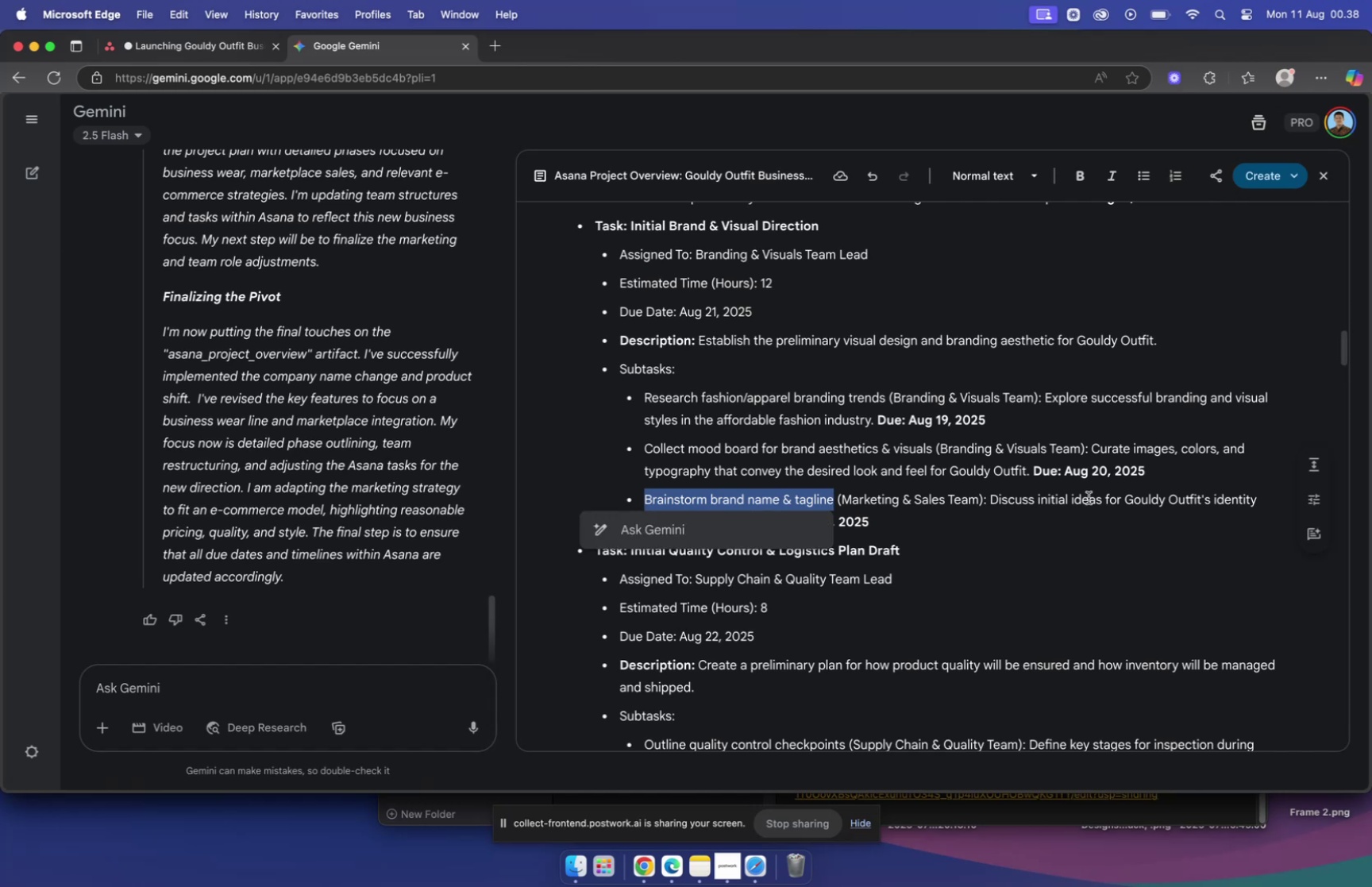 
key(Meta+C)
 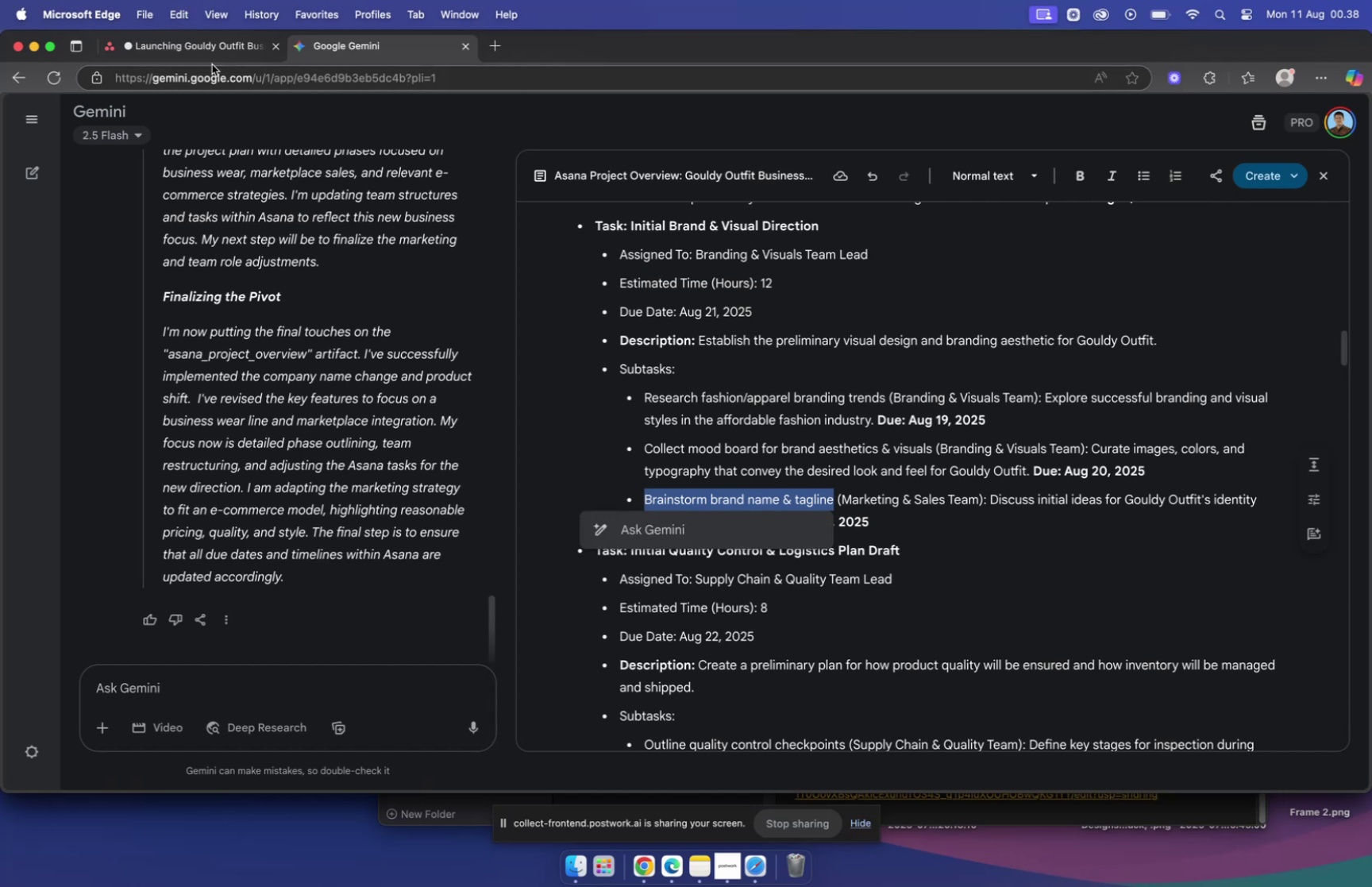 
left_click([222, 52])
 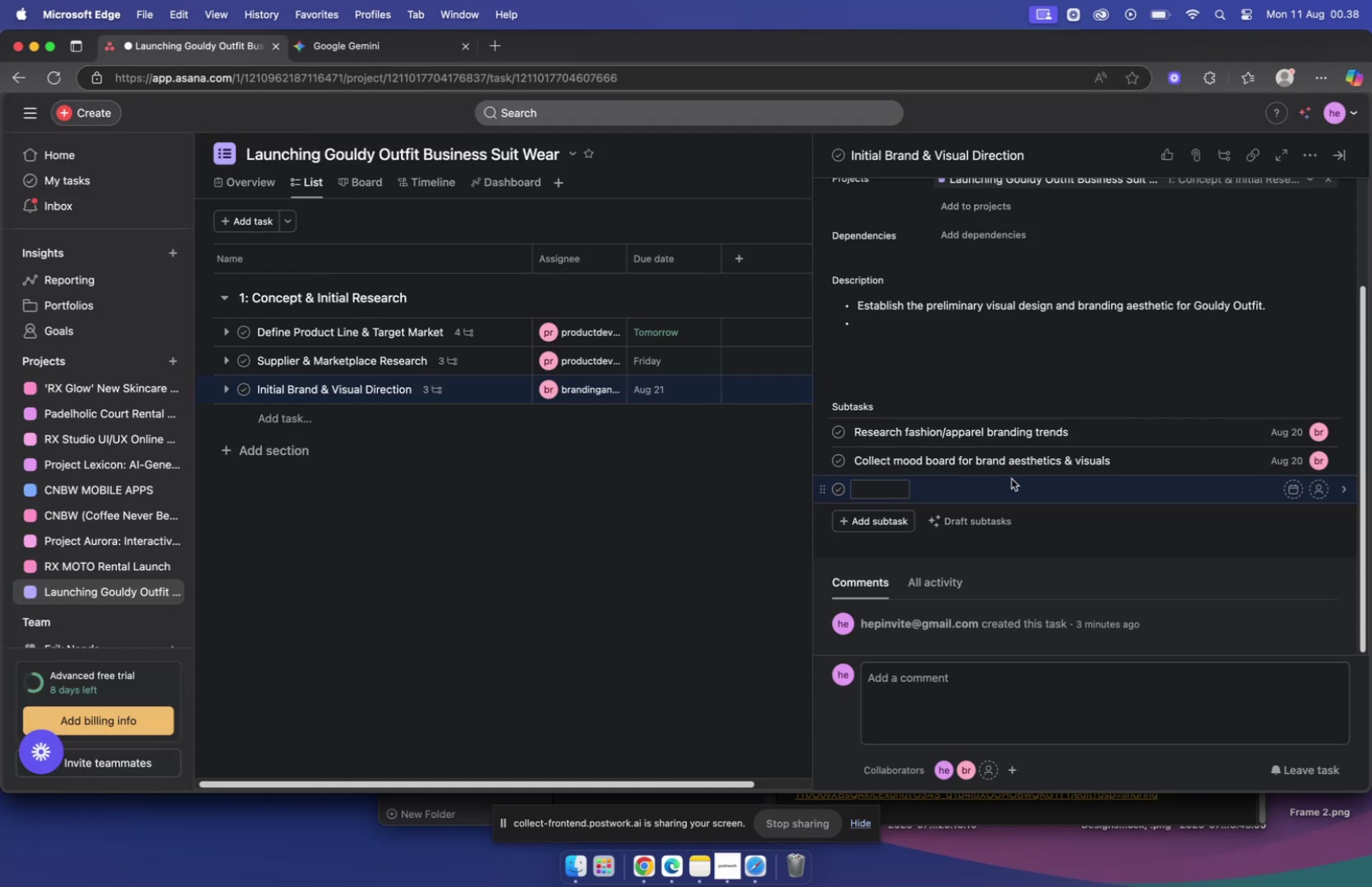 
key(Meta+V)
 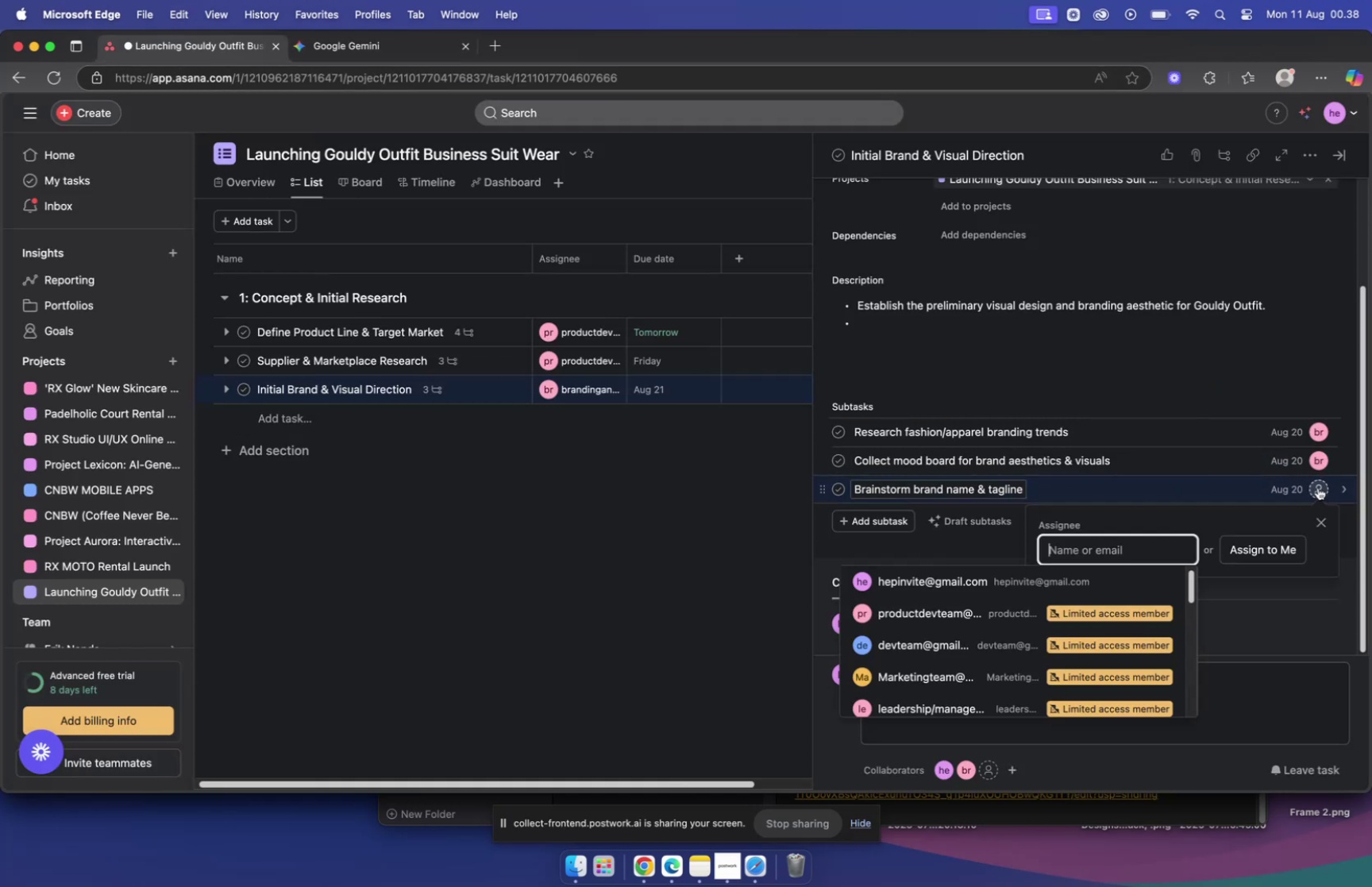 
wait(5.38)
 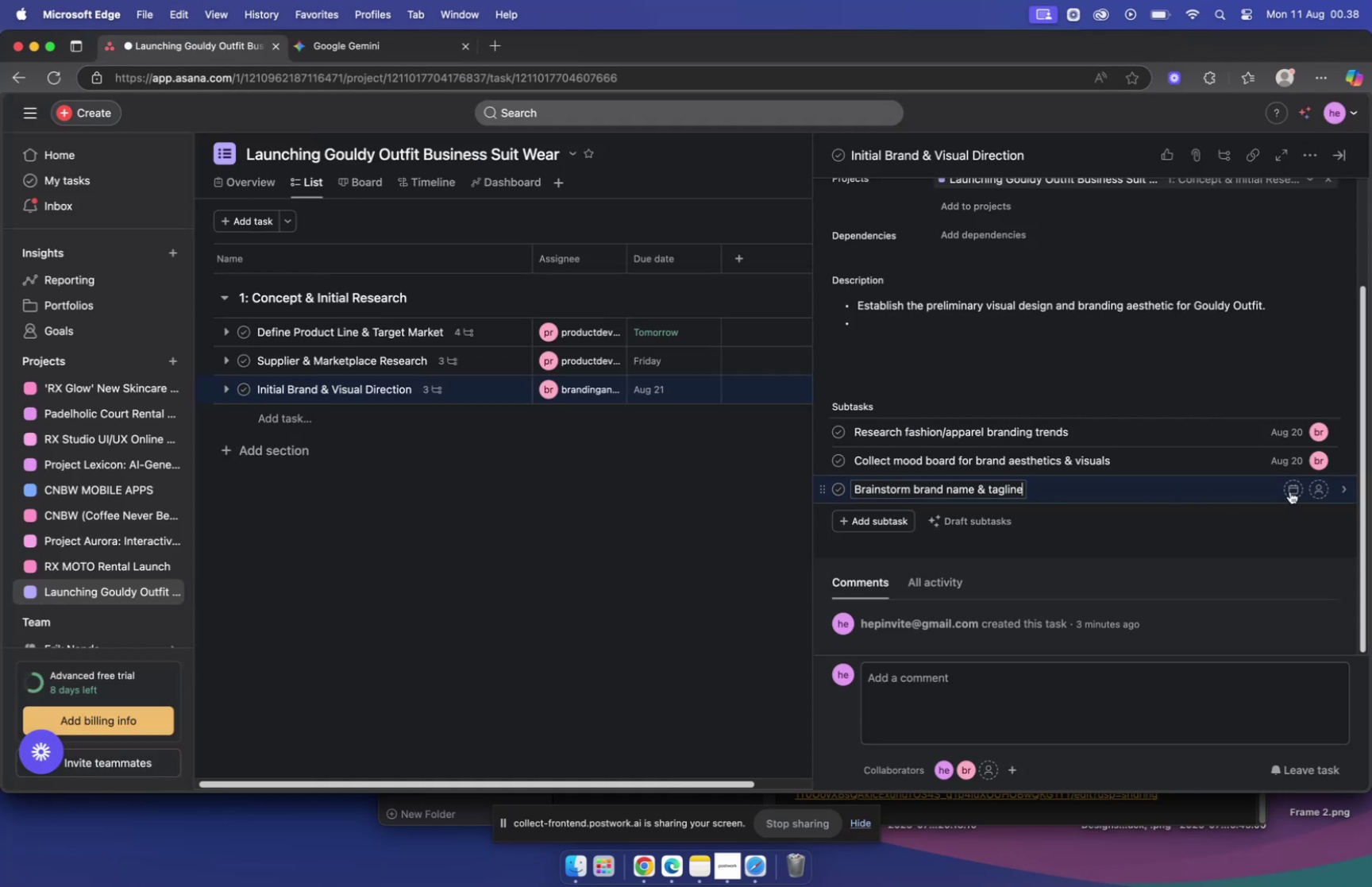 
scroll: coordinate [915, 596], scroll_direction: down, amount: 5.0
 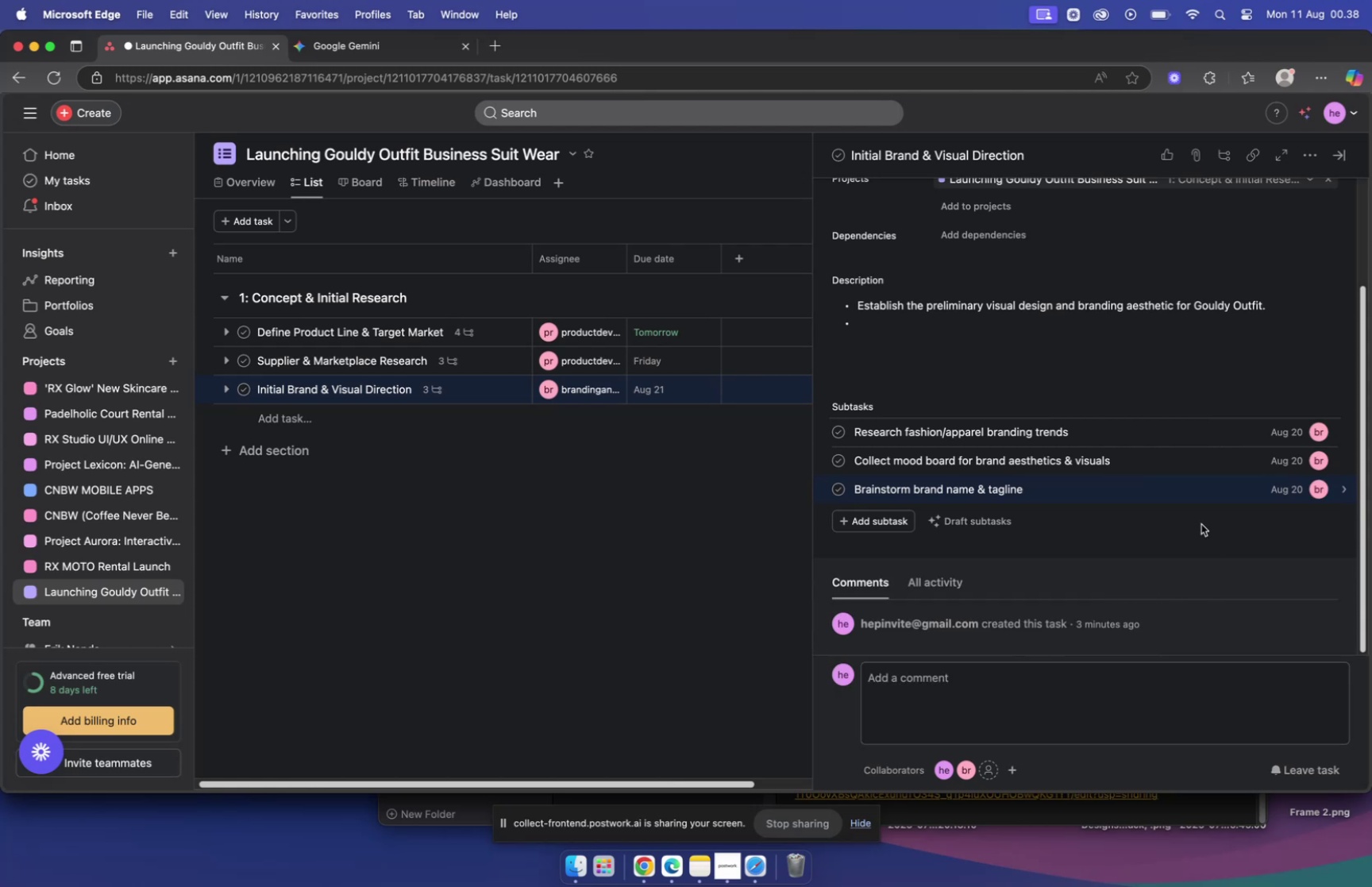 
left_click([1164, 492])
 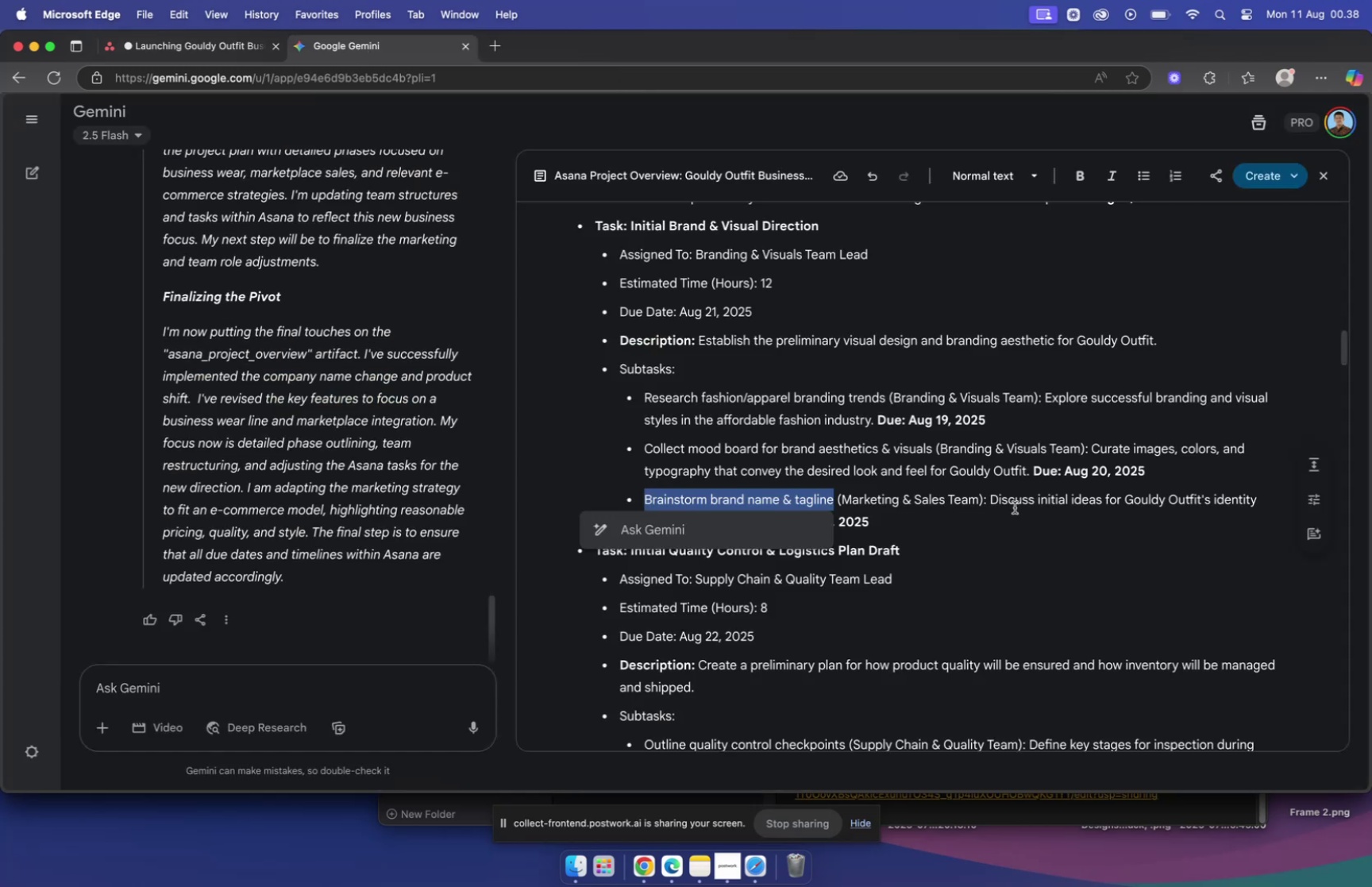 
left_click_drag(start_coordinate=[989, 499], to_coordinate=[755, 529])
 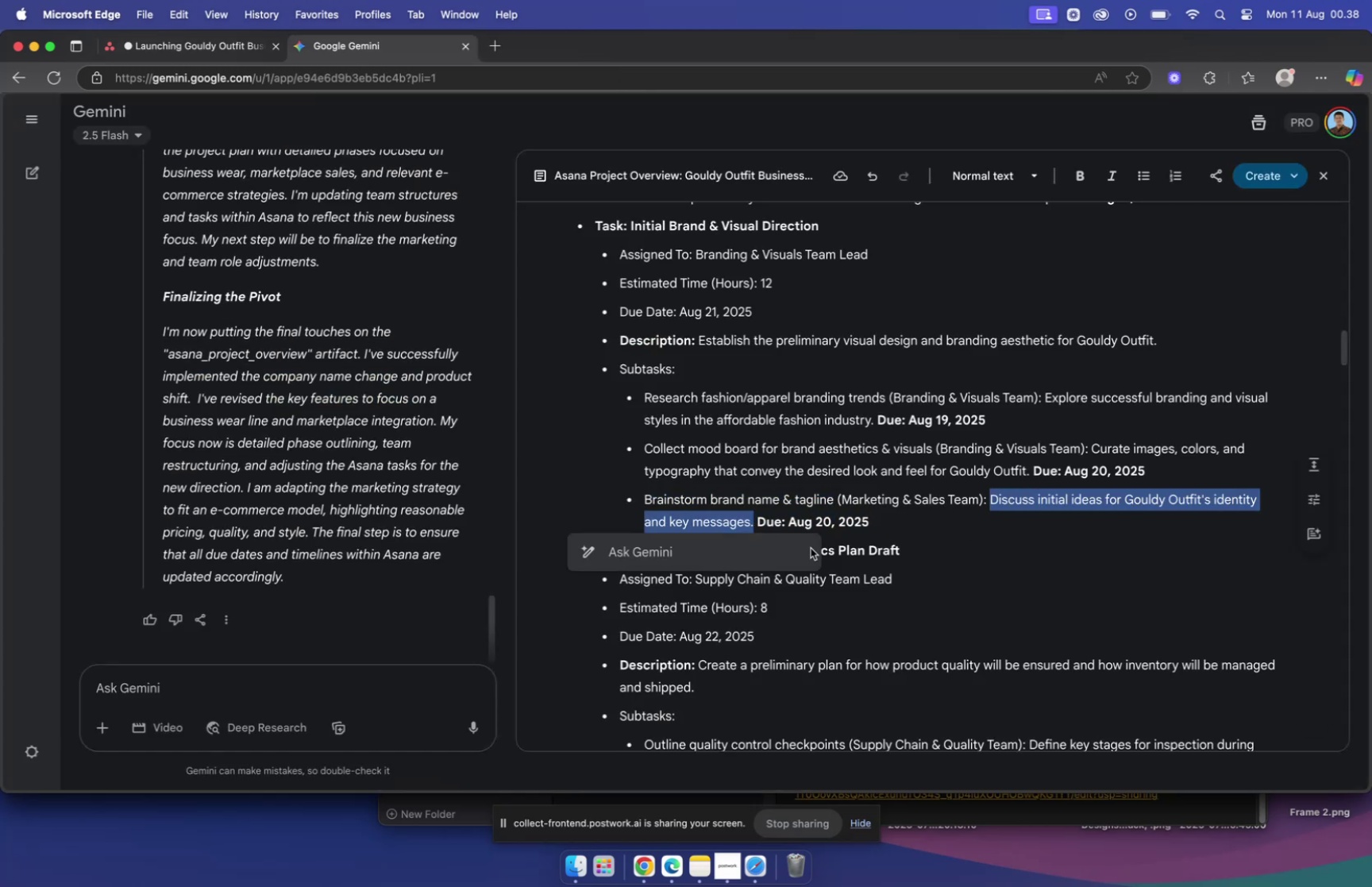 
key(Meta+CommandLeft)
 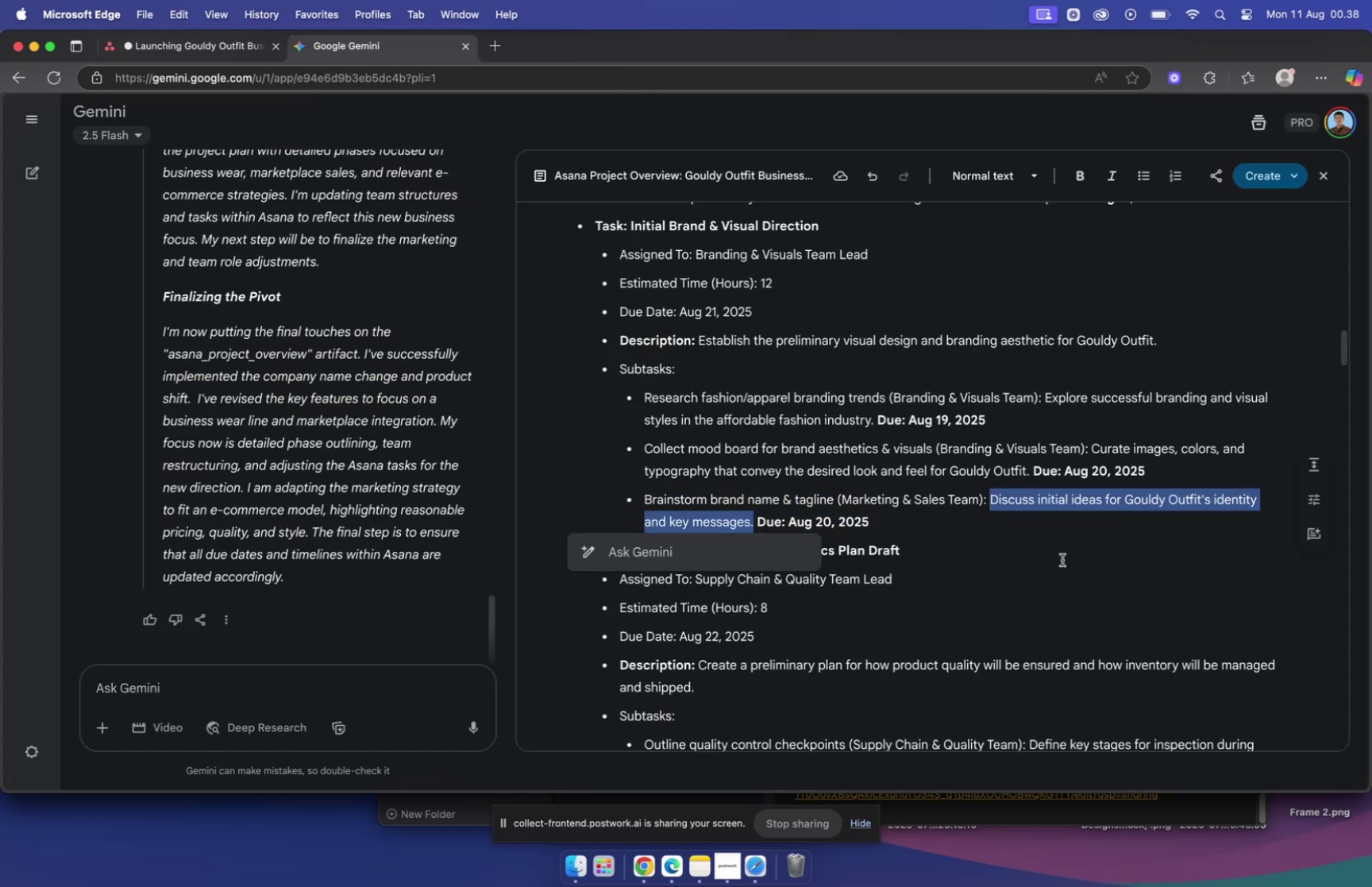 
key(Meta+C)
 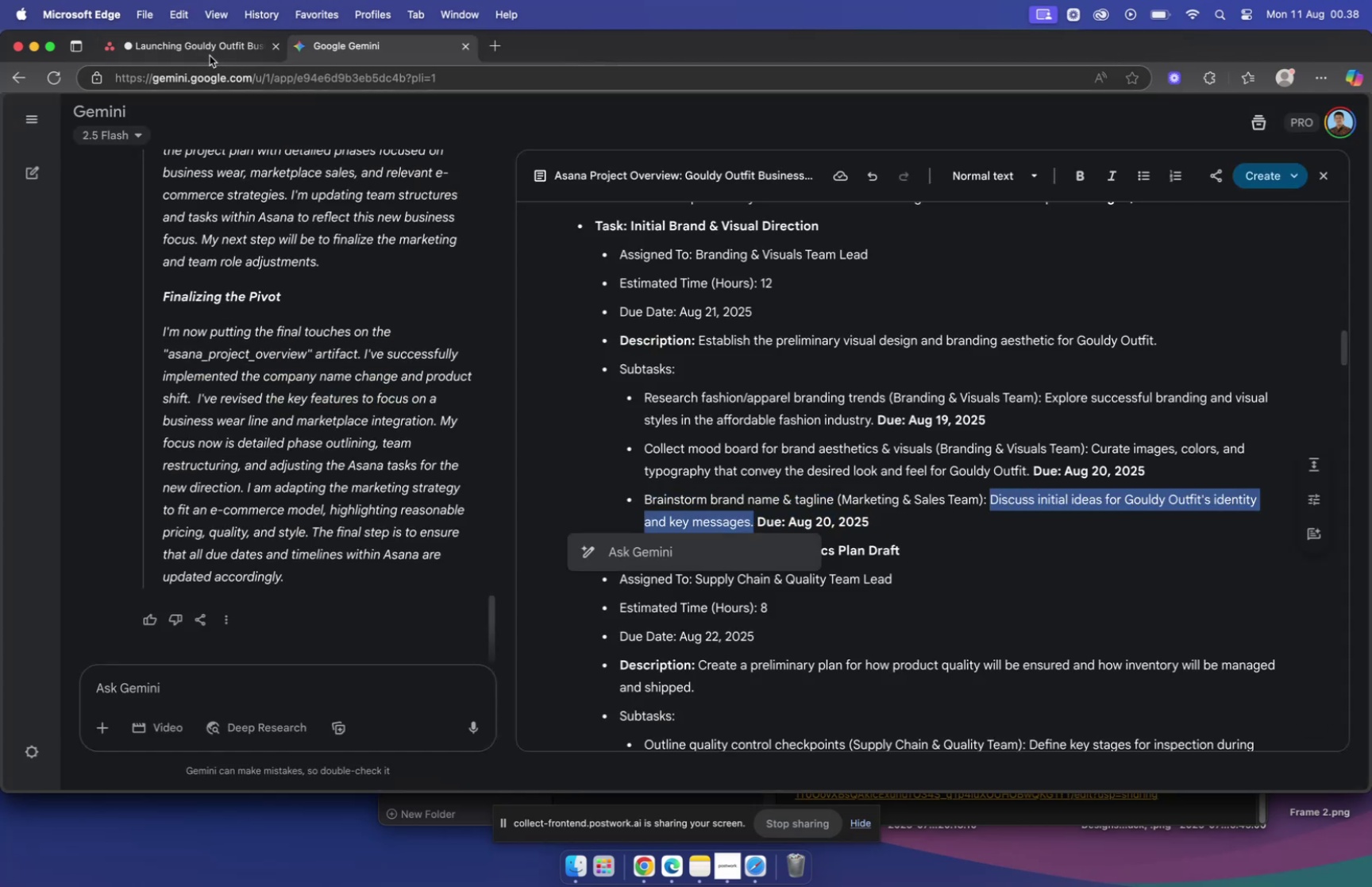 
left_click([202, 50])
 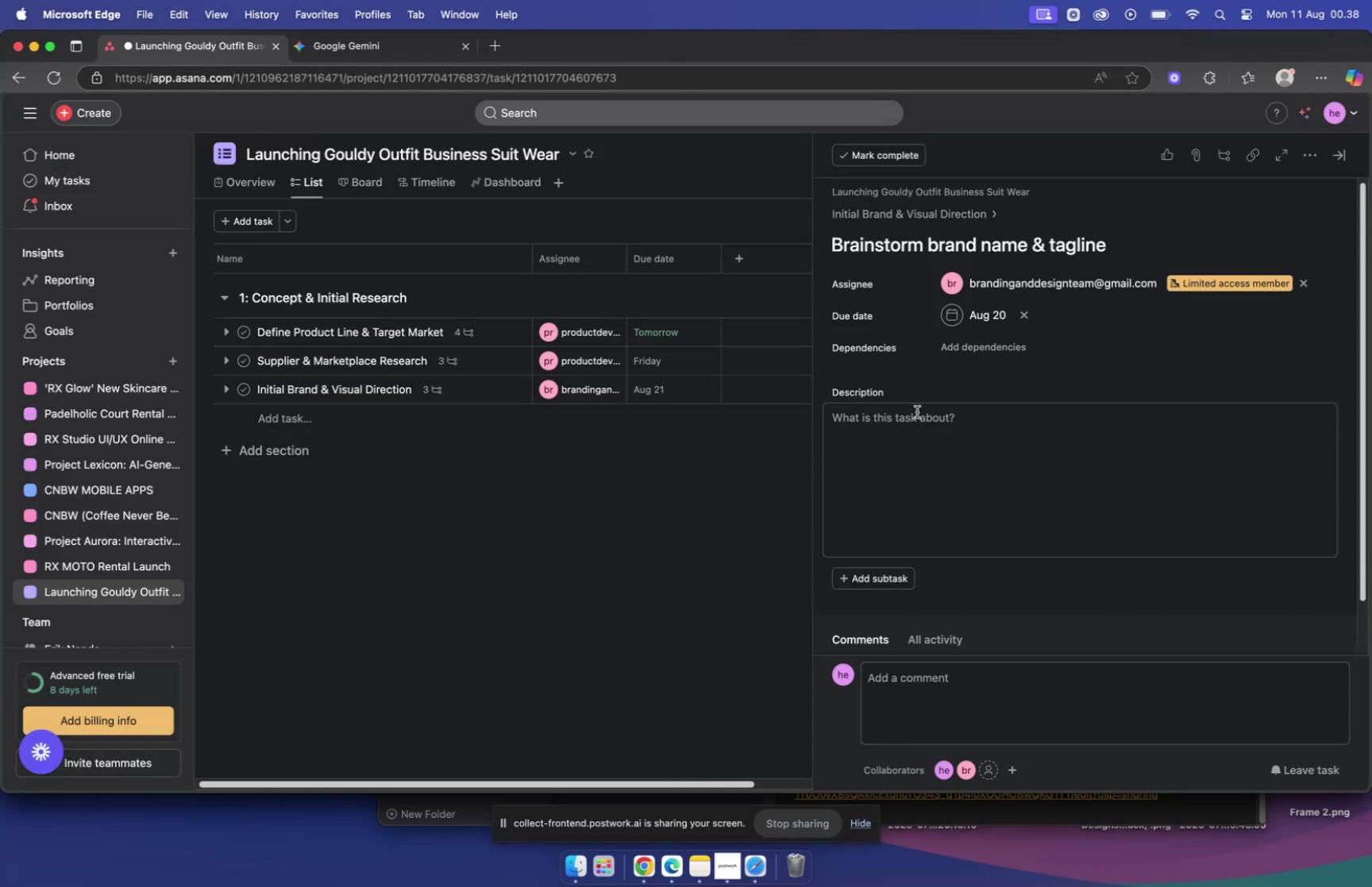 
left_click([917, 414])
 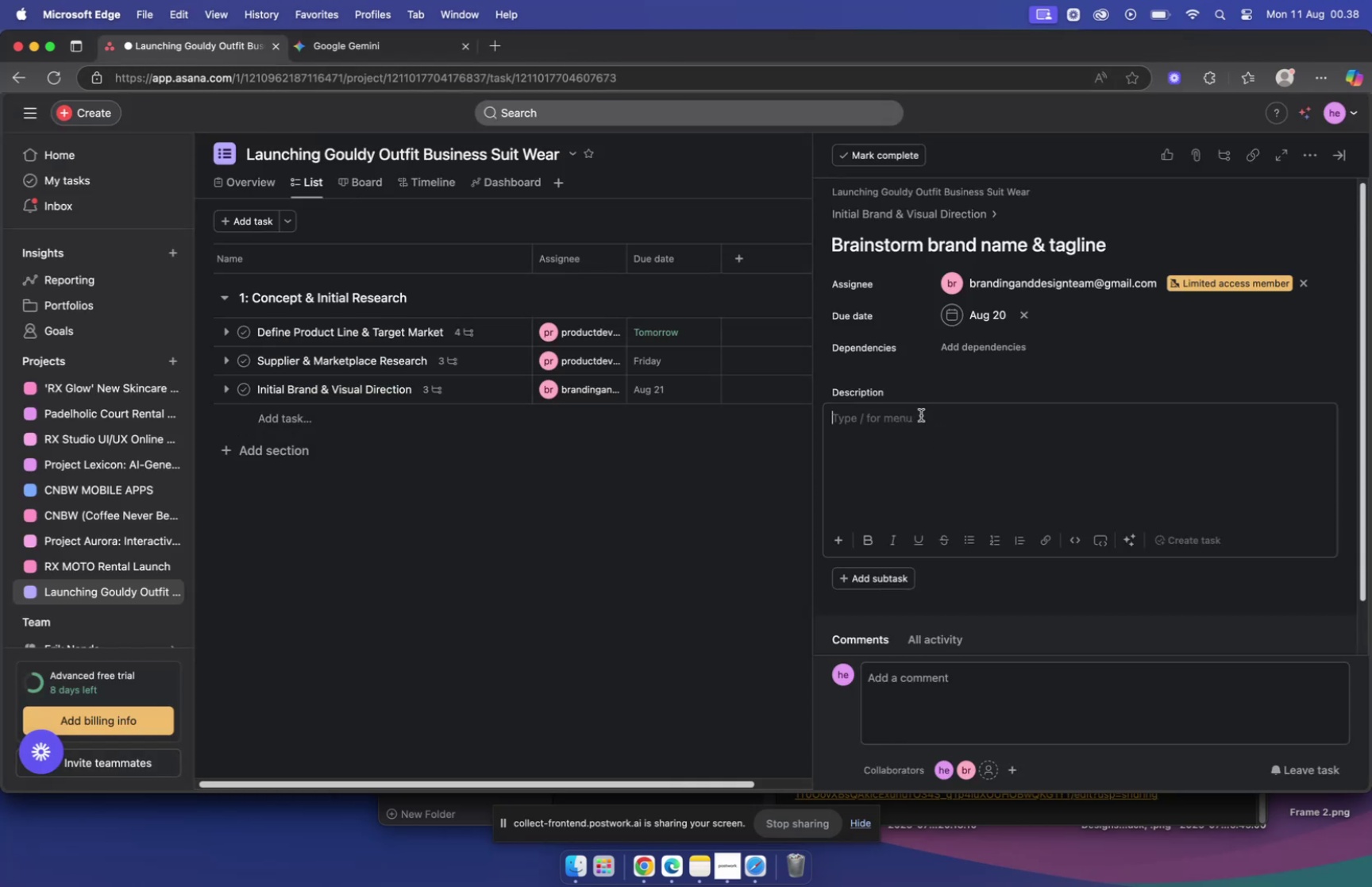 
key(Meta+V)
 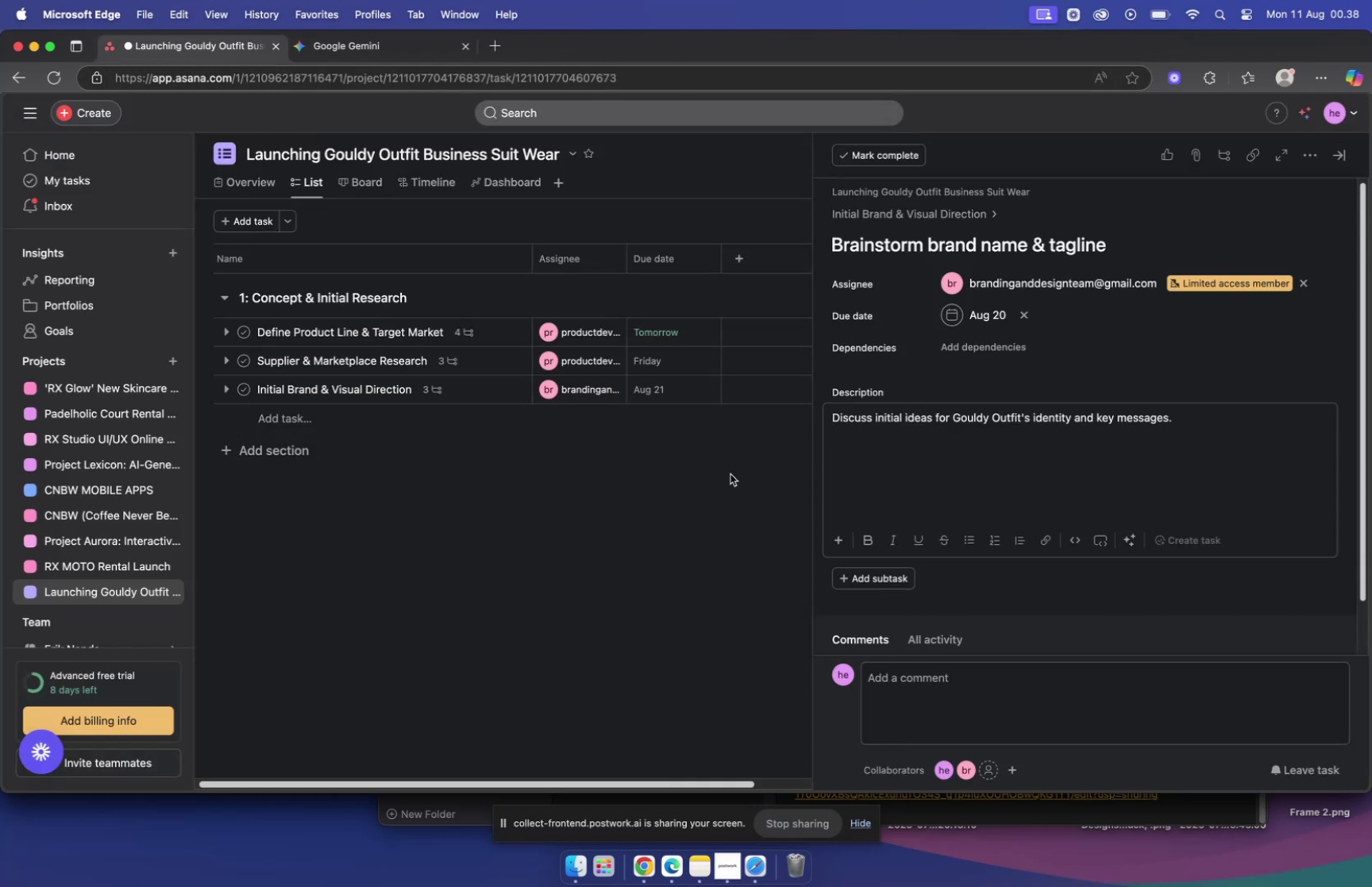 
left_click([730, 473])
 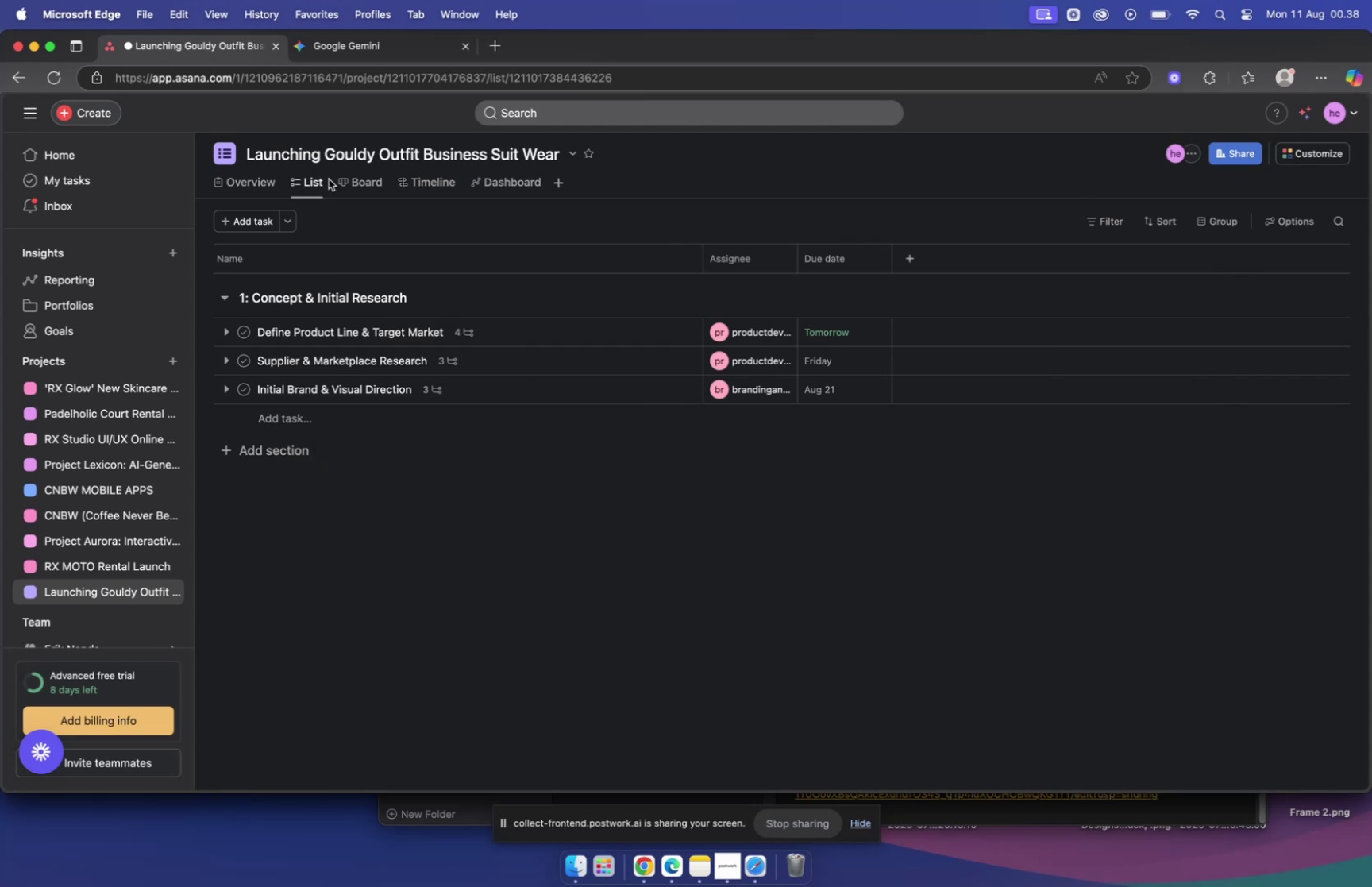 
double_click([376, 48])
 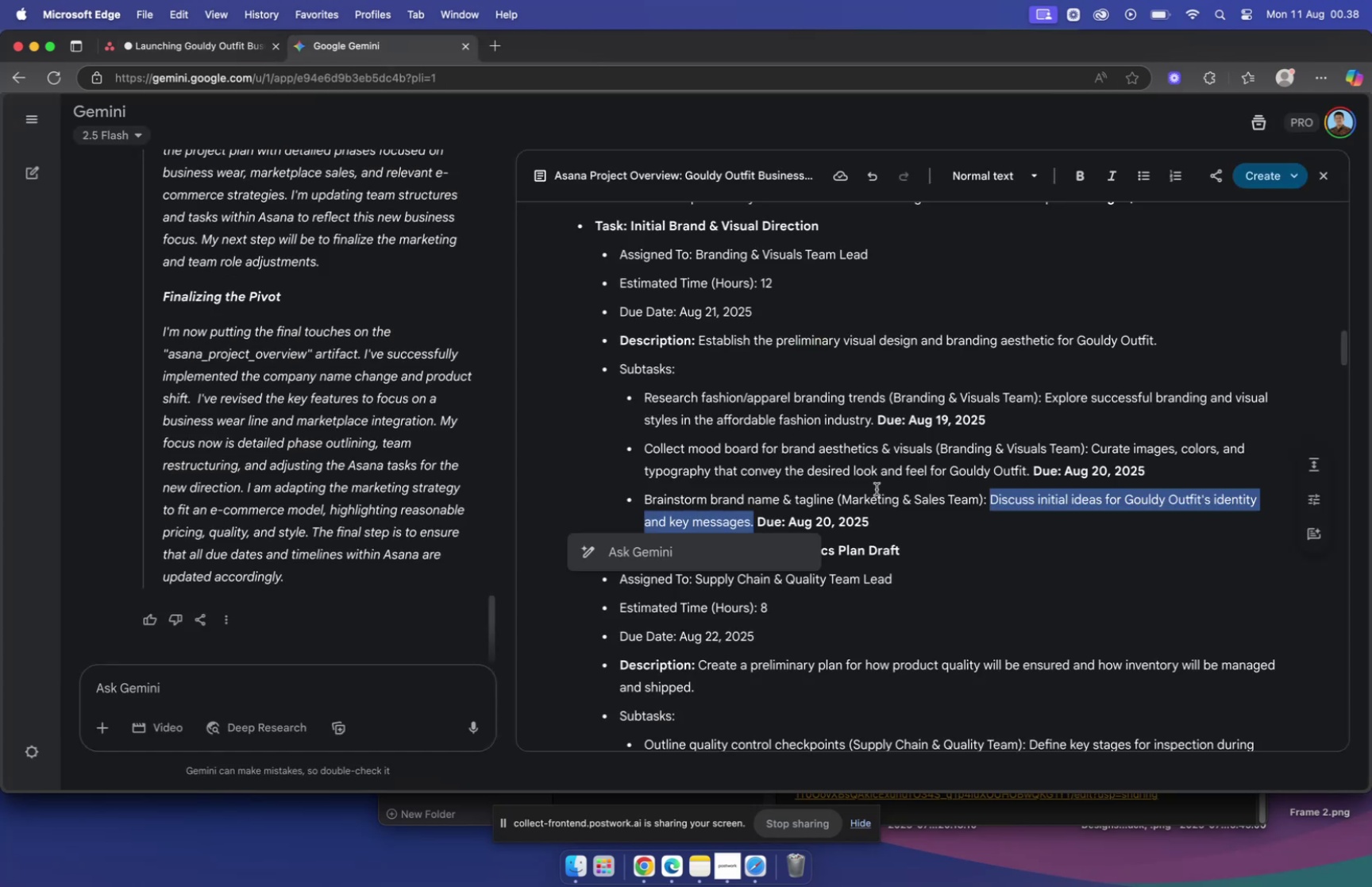 
scroll: coordinate [875, 490], scroll_direction: down, amount: 5.0
 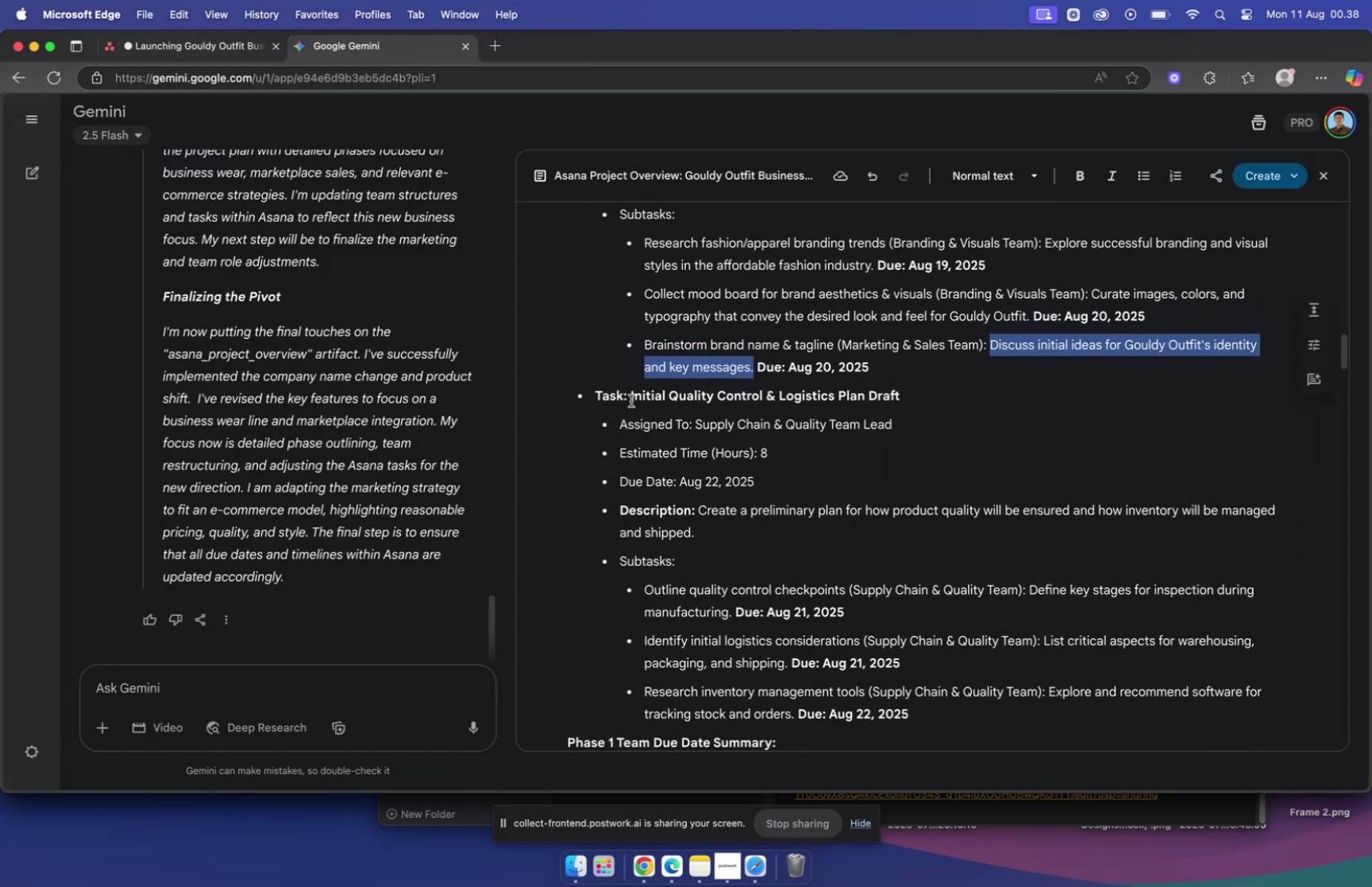 
left_click_drag(start_coordinate=[631, 394], to_coordinate=[923, 409])
 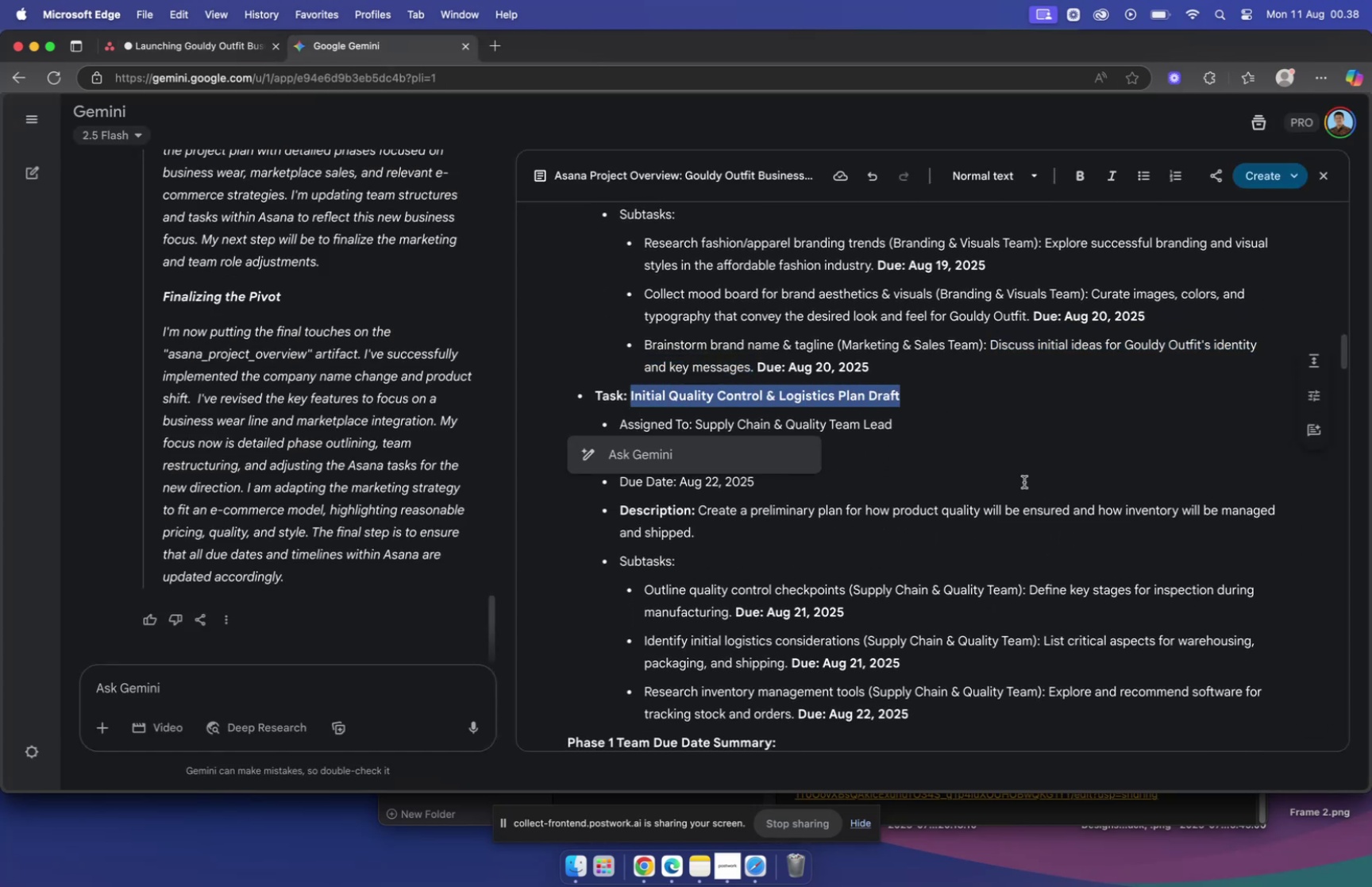 
key(Meta+C)
 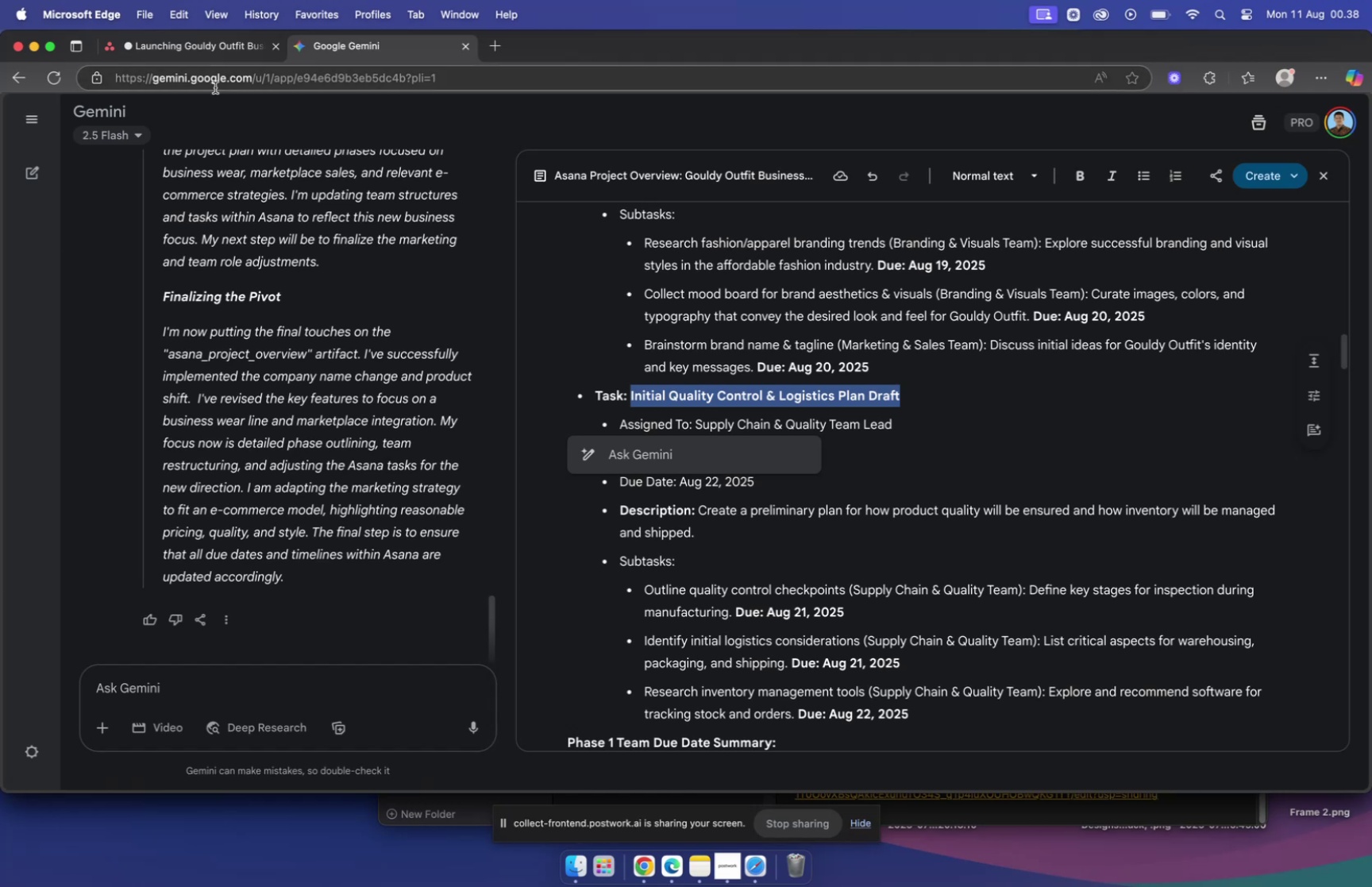 
left_click([189, 50])
 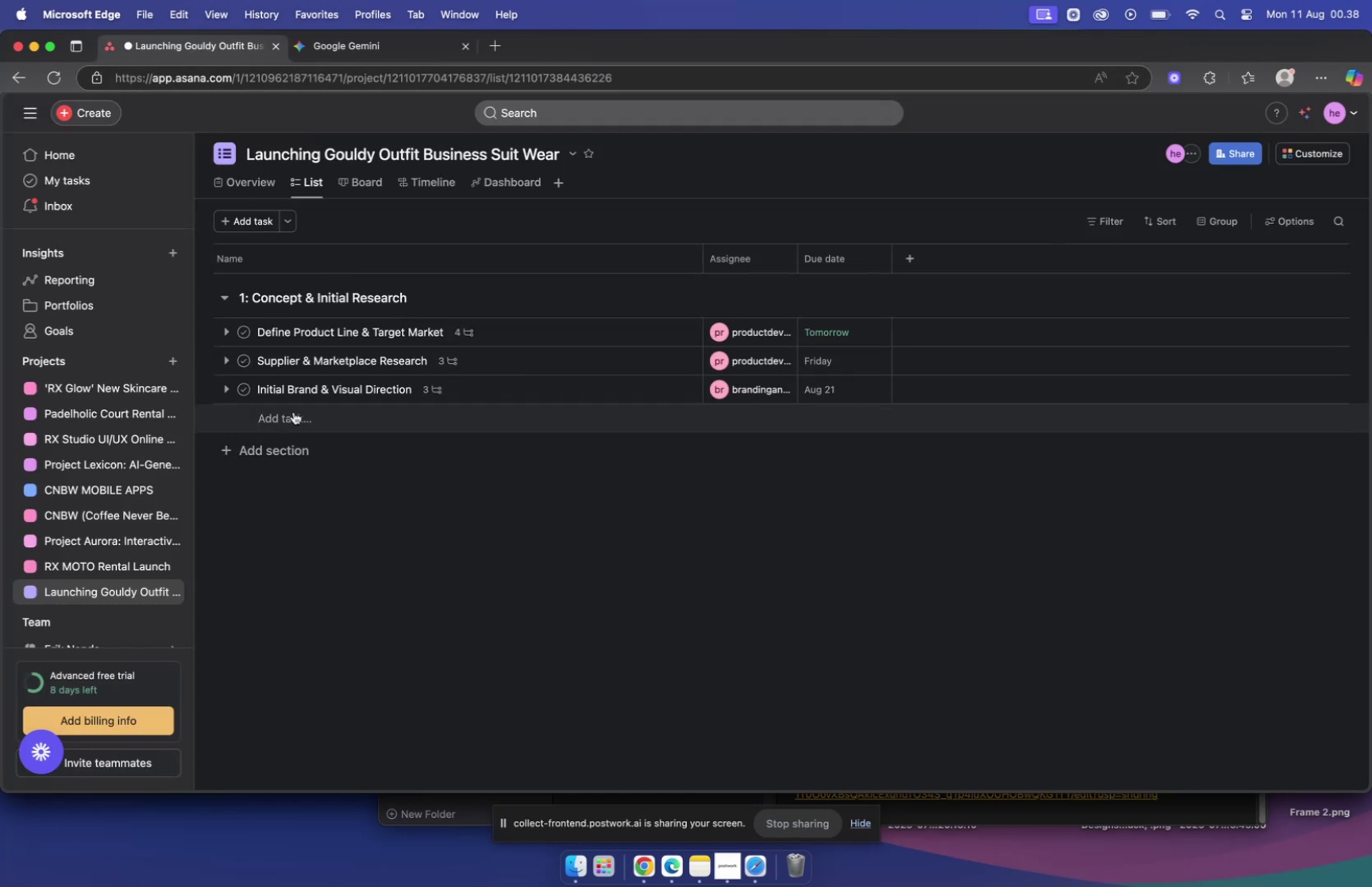 
left_click([293, 410])
 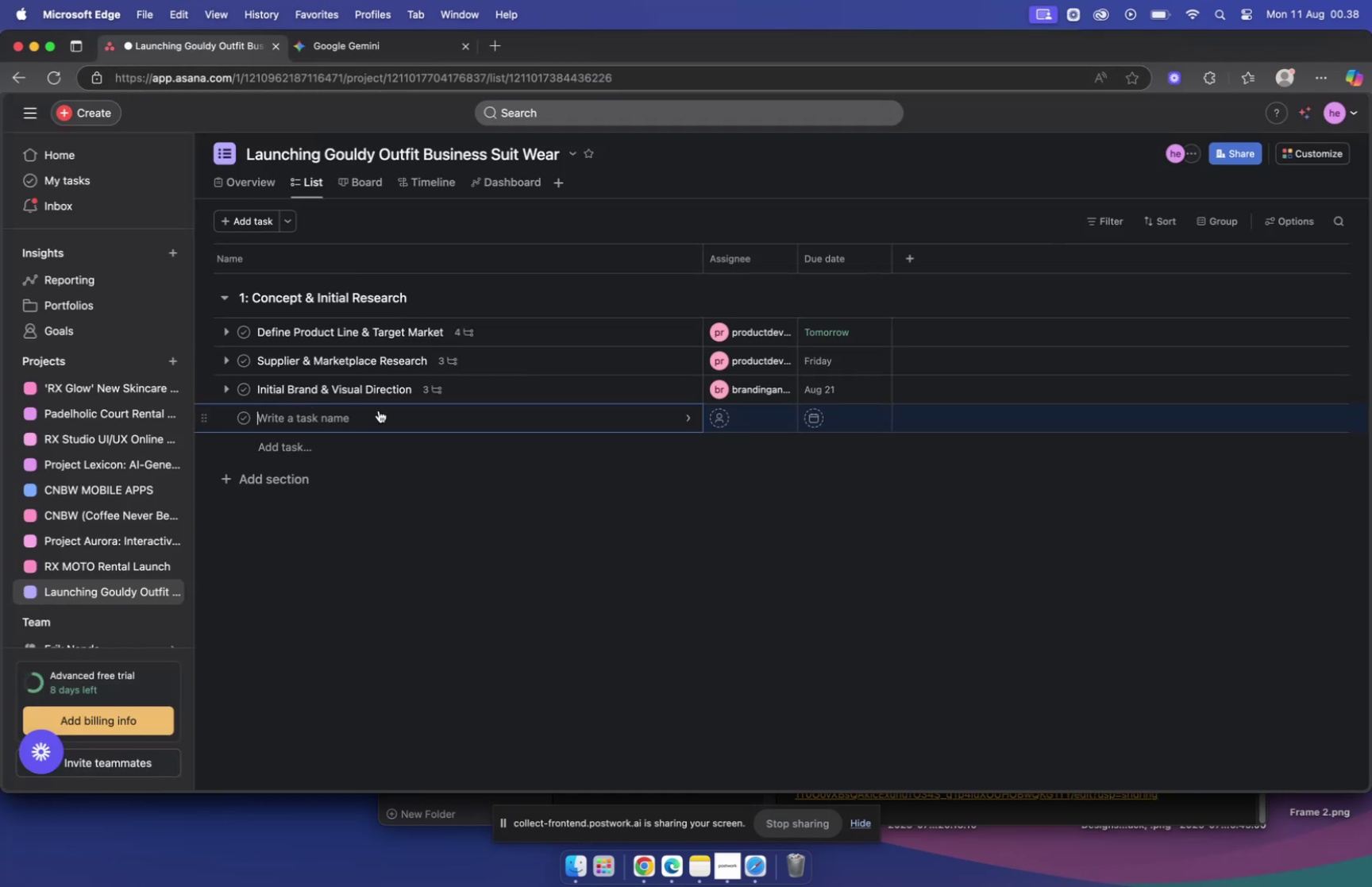 
key(Meta+V)
 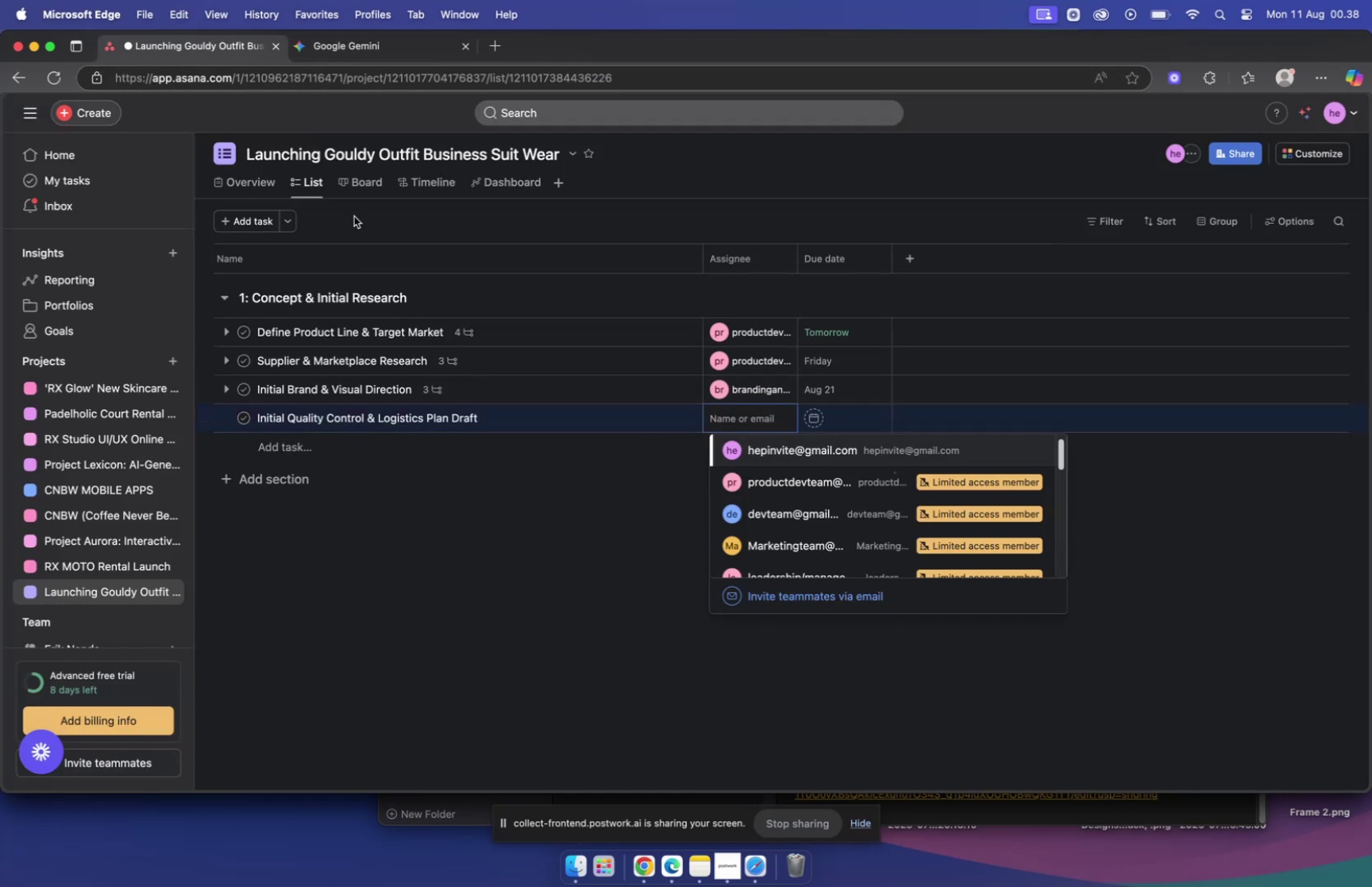 
left_click([355, 51])
 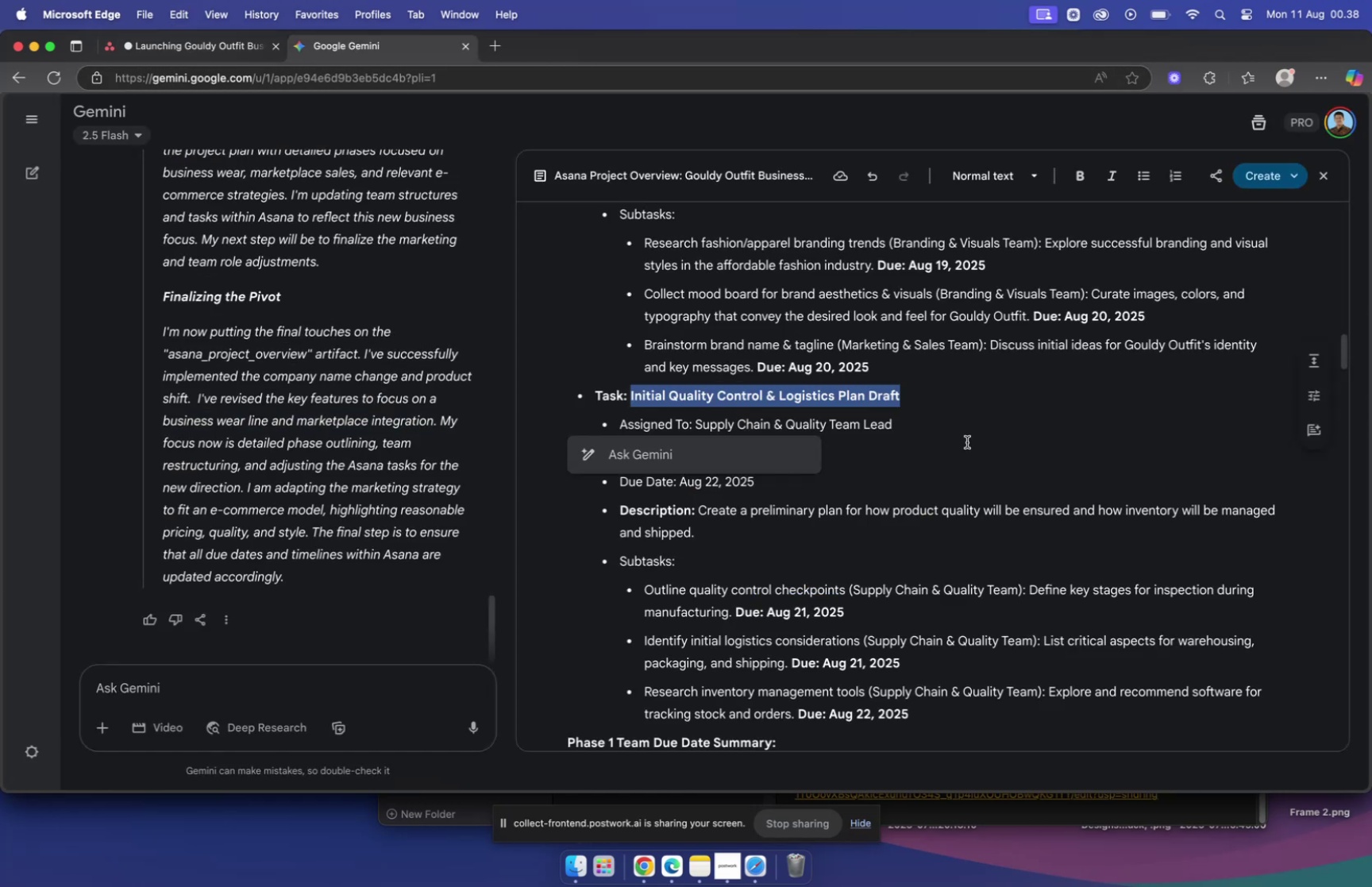 
left_click([966, 442])
 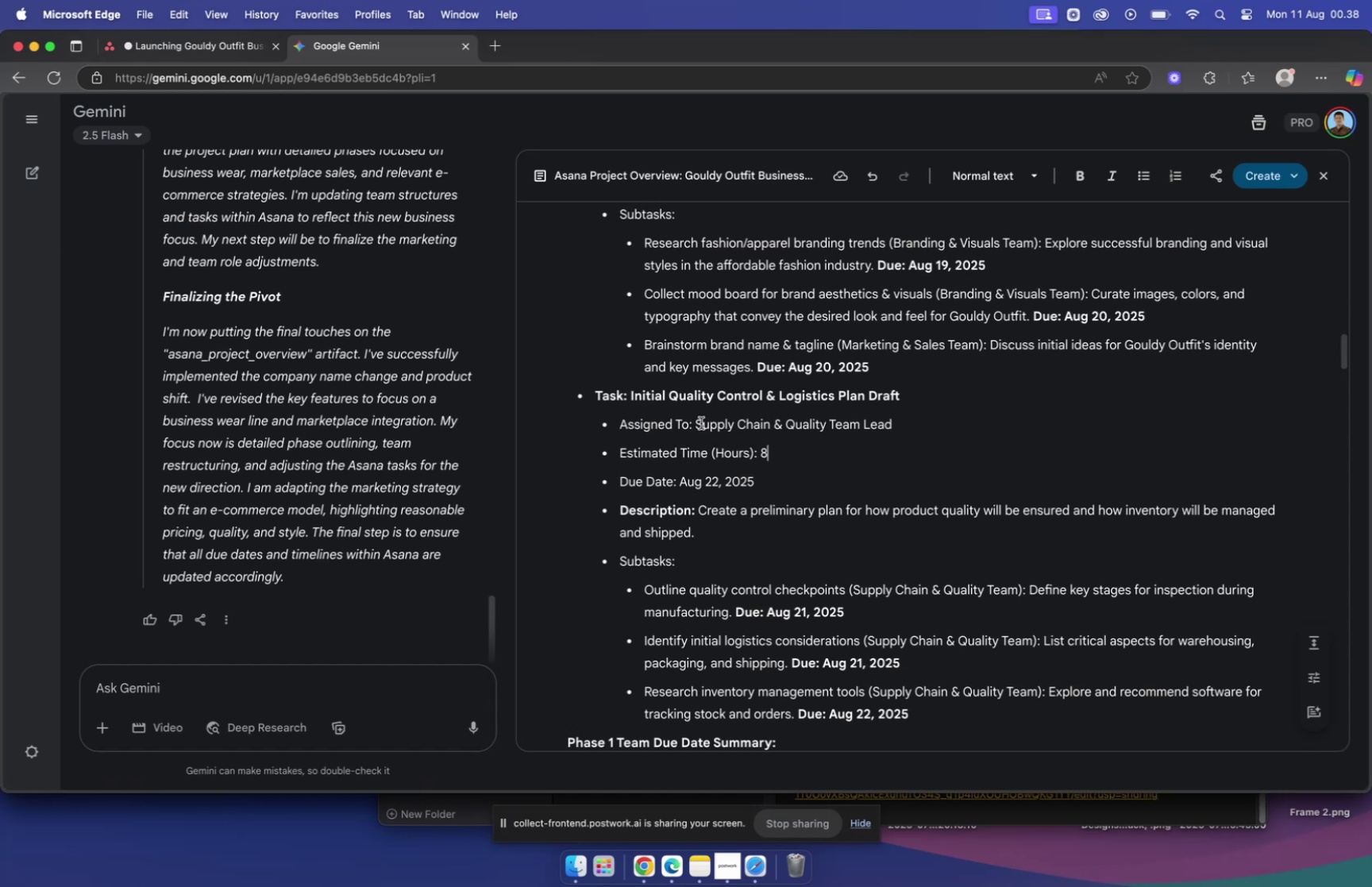 
left_click([211, 54])
 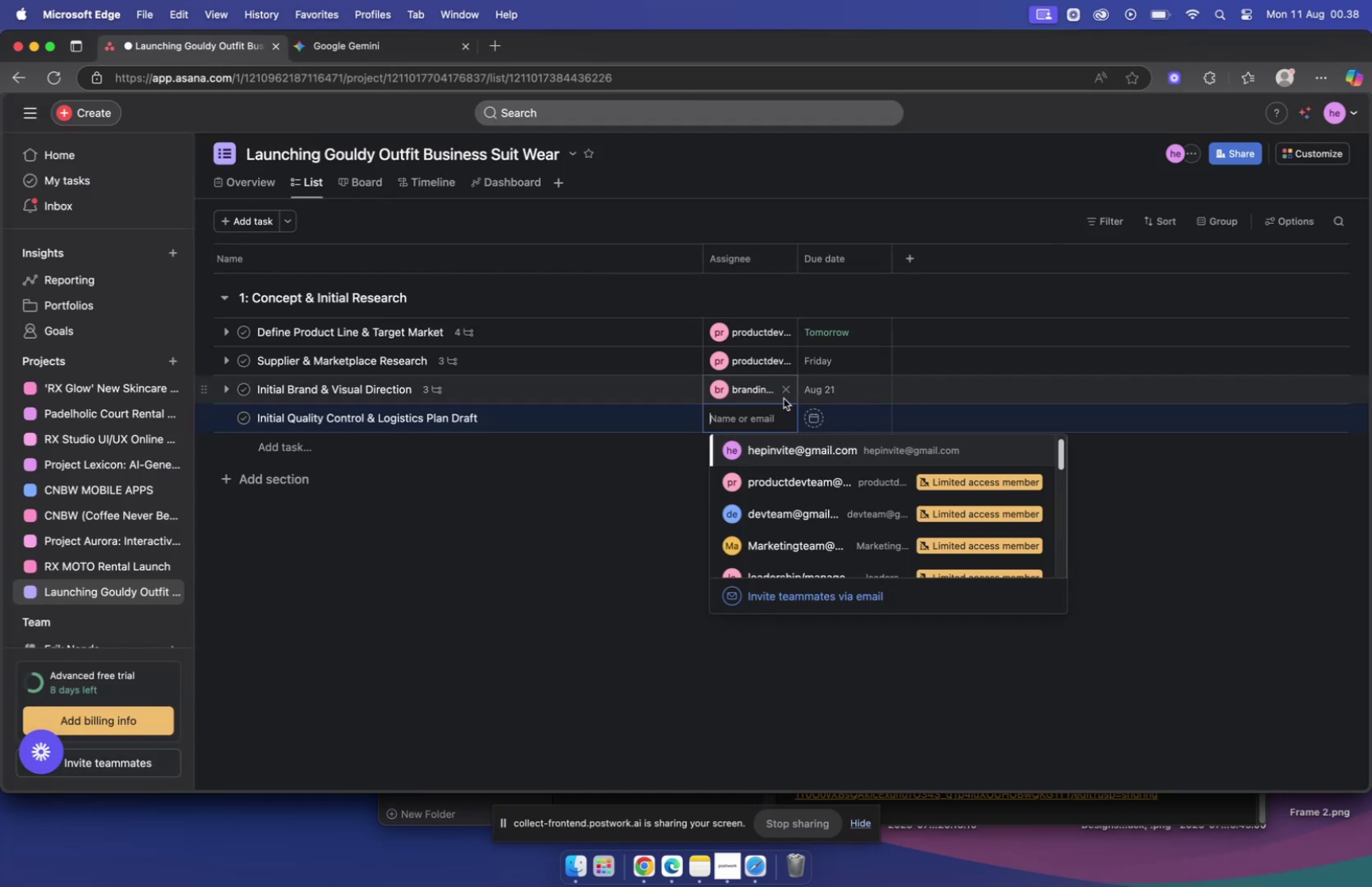 
type(qa)
 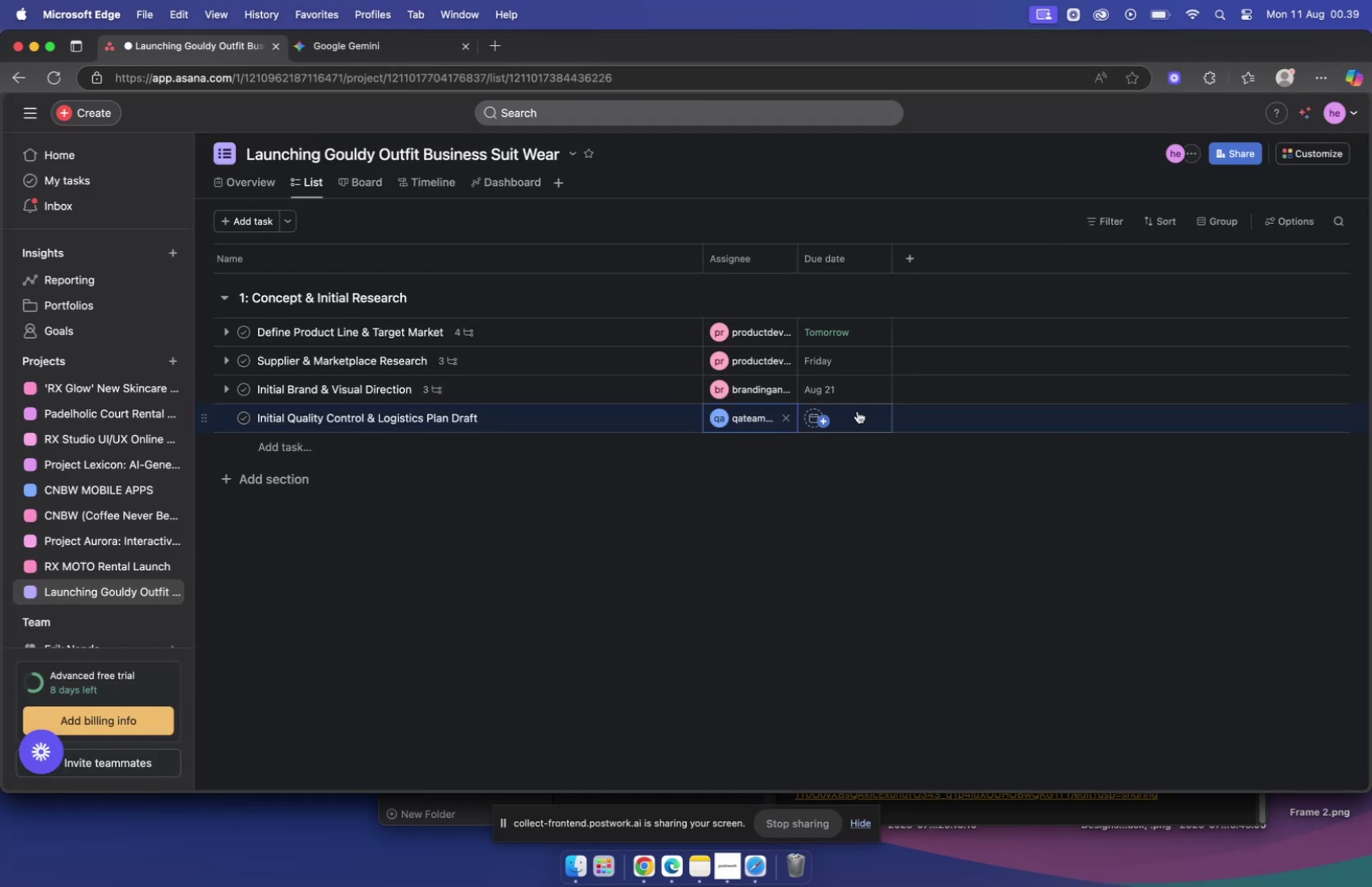 
left_click([861, 417])
 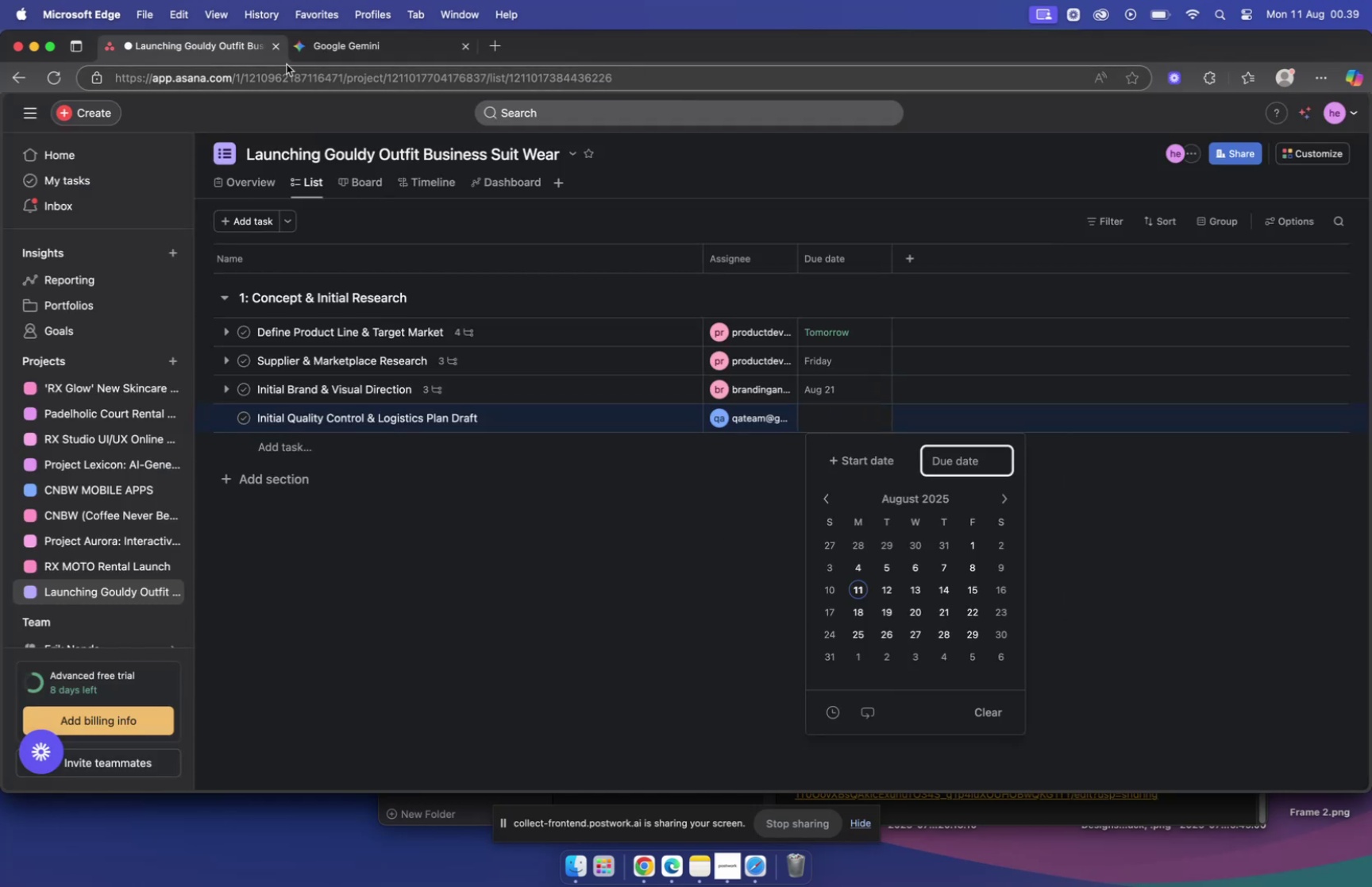 
left_click([351, 52])
 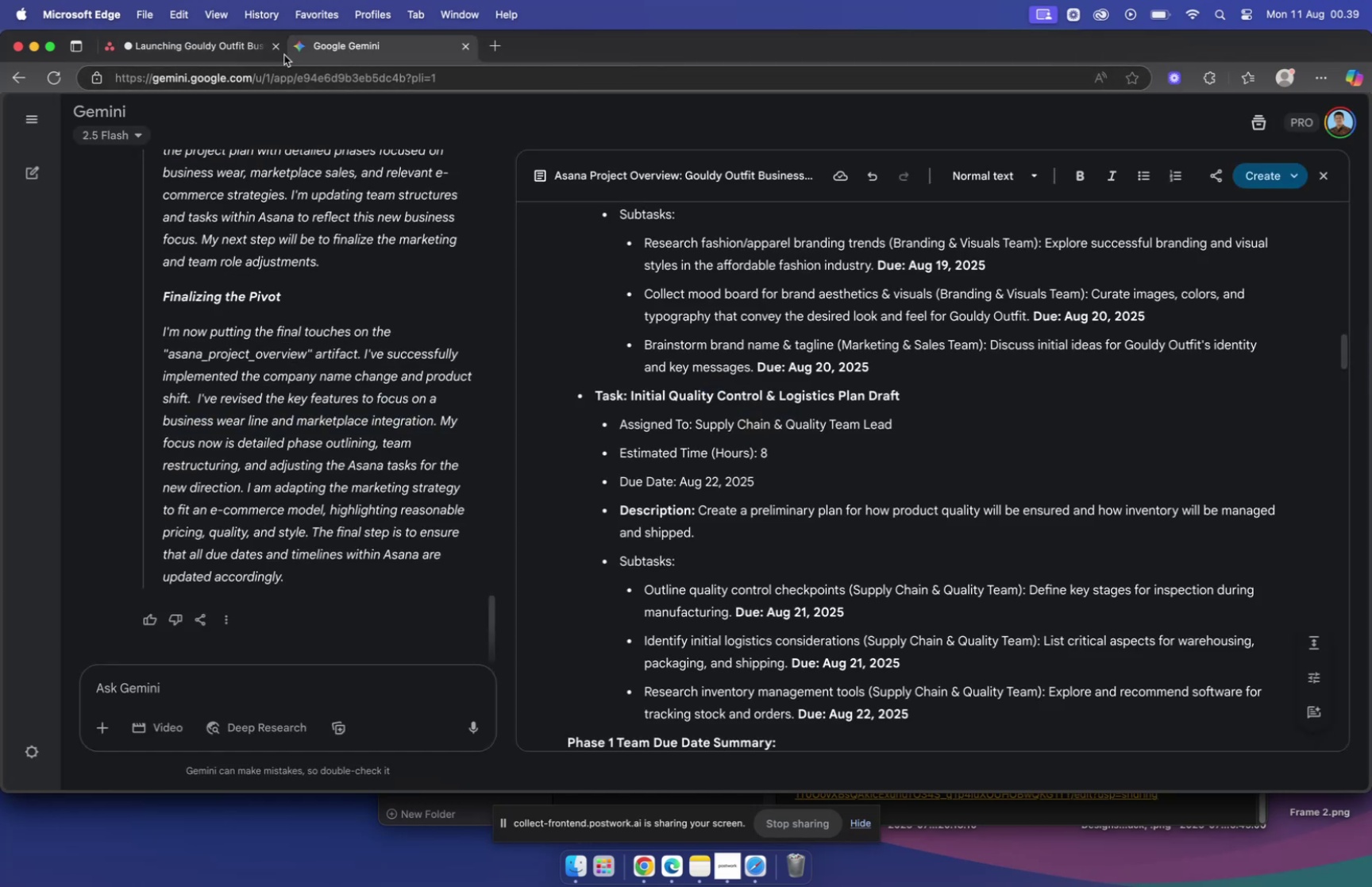 
left_click([229, 47])
 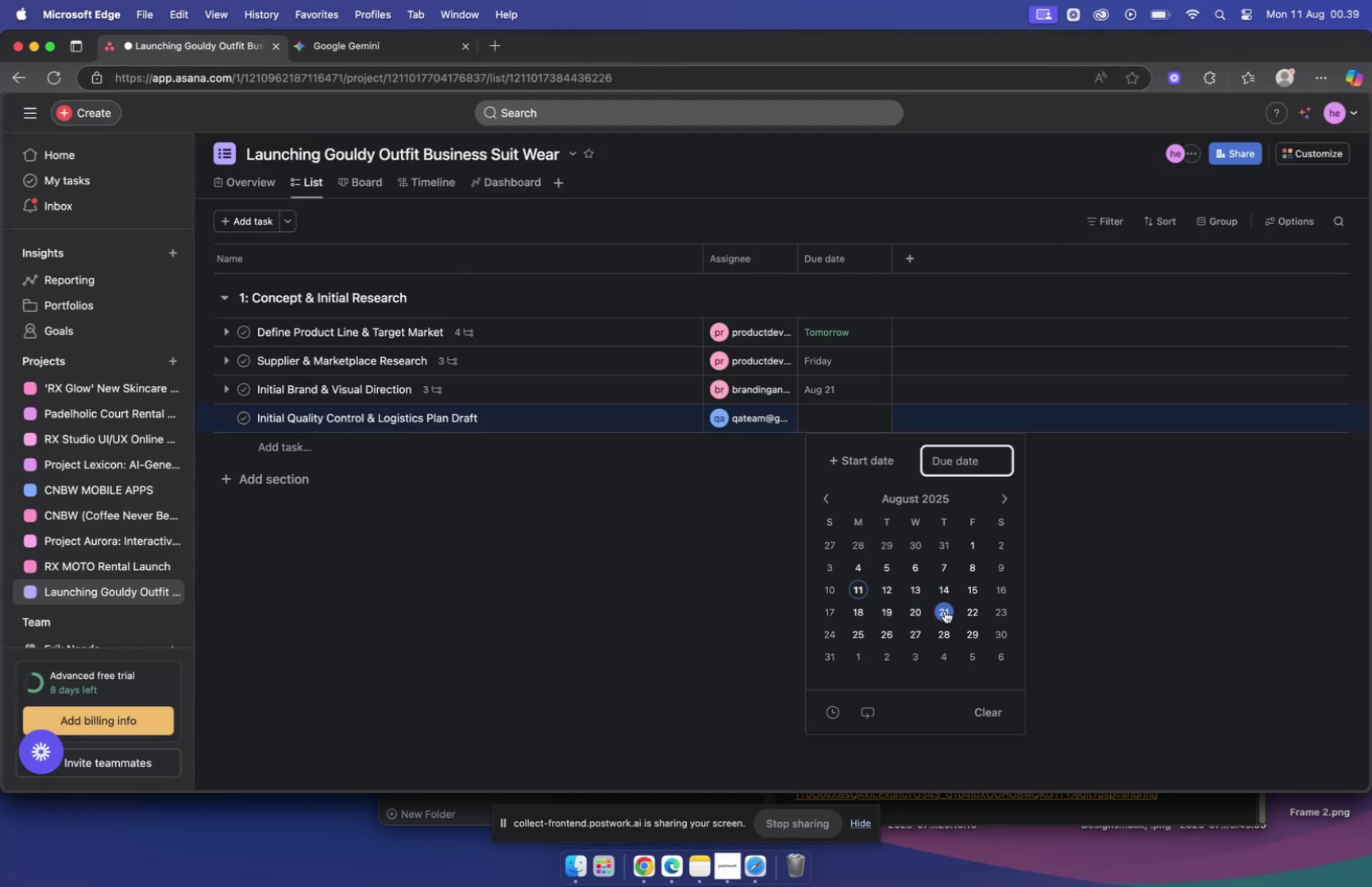 
left_click([965, 609])
 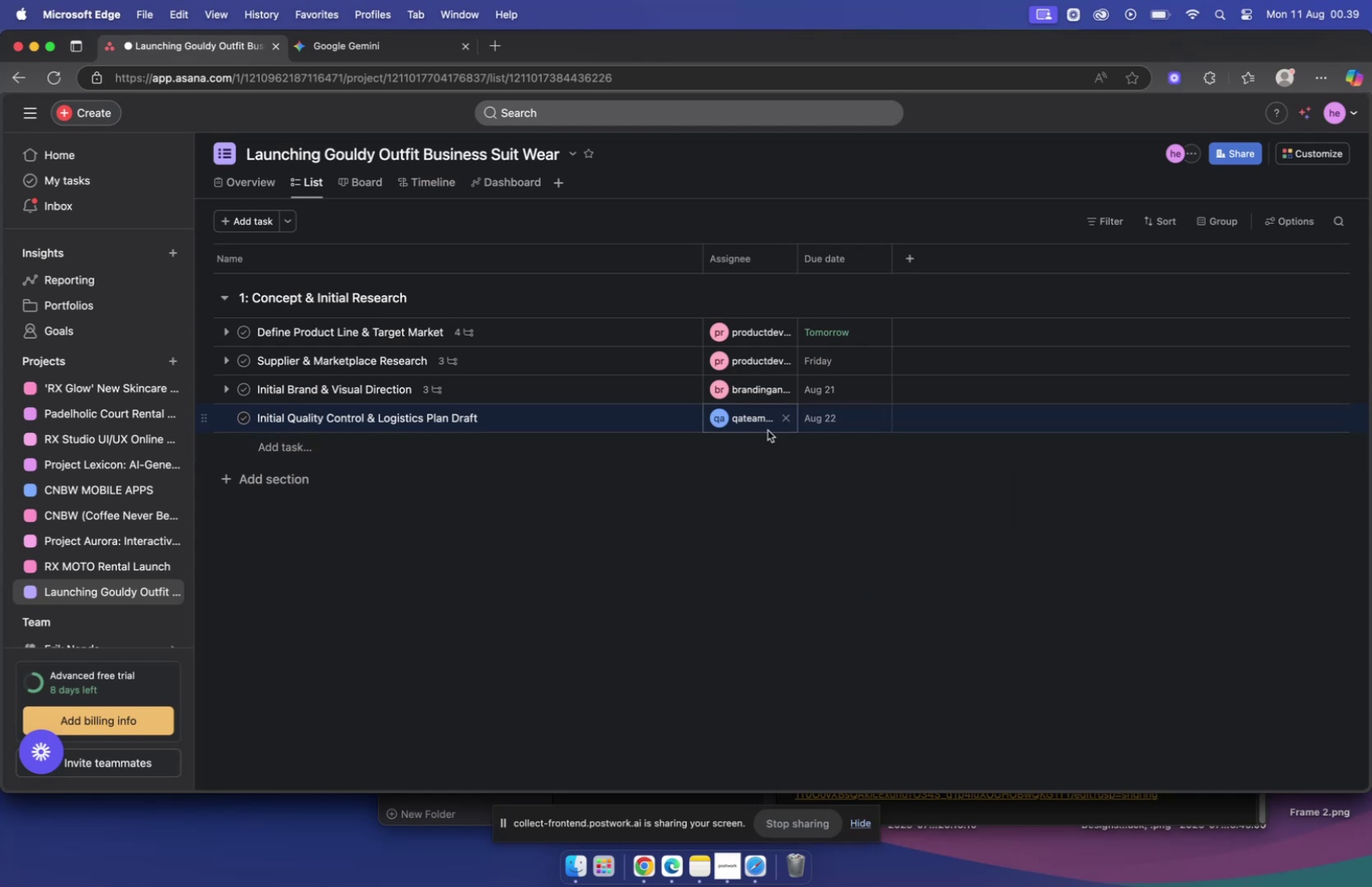 
left_click([600, 418])
 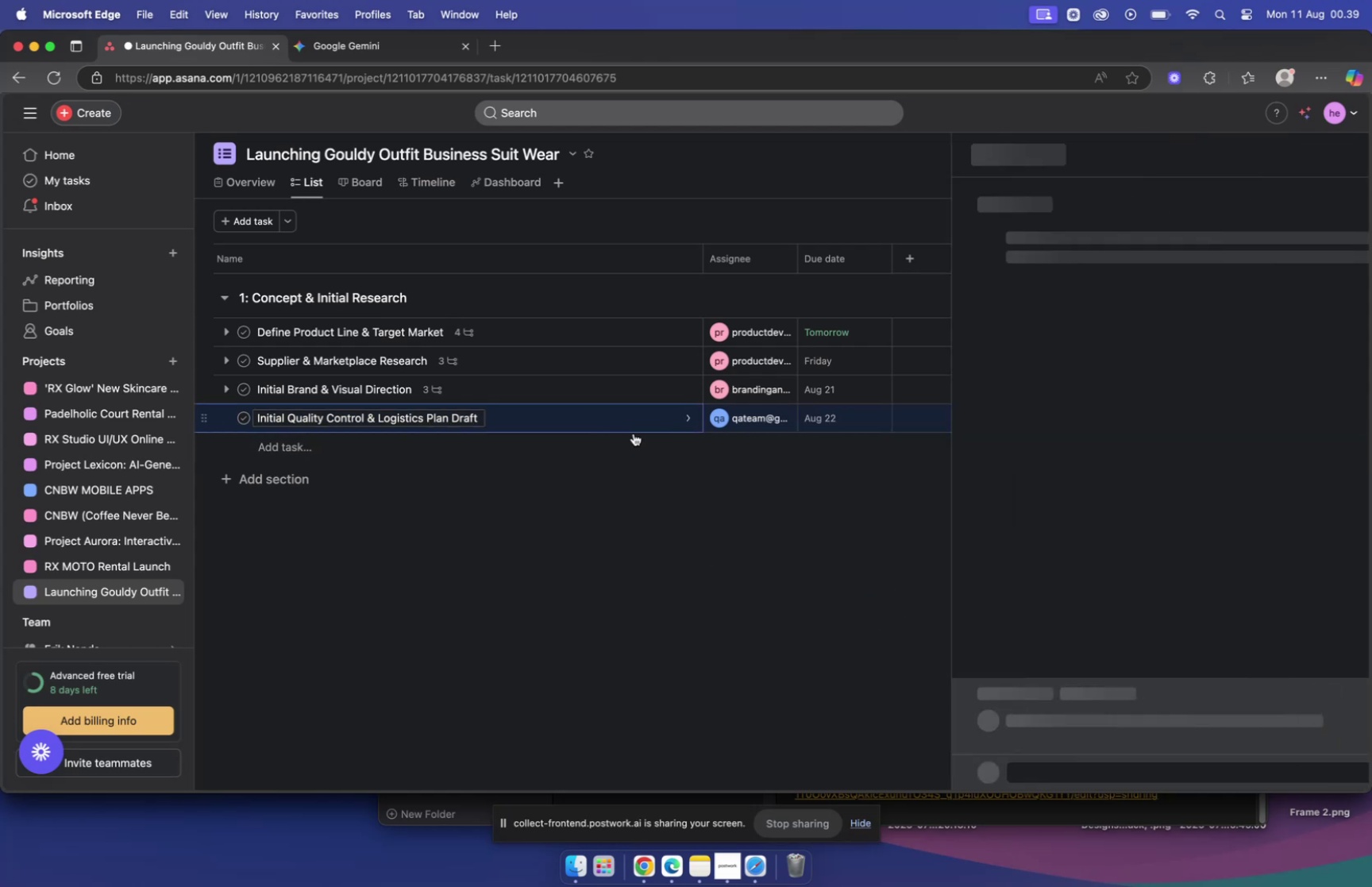 
mouse_move([842, 468])
 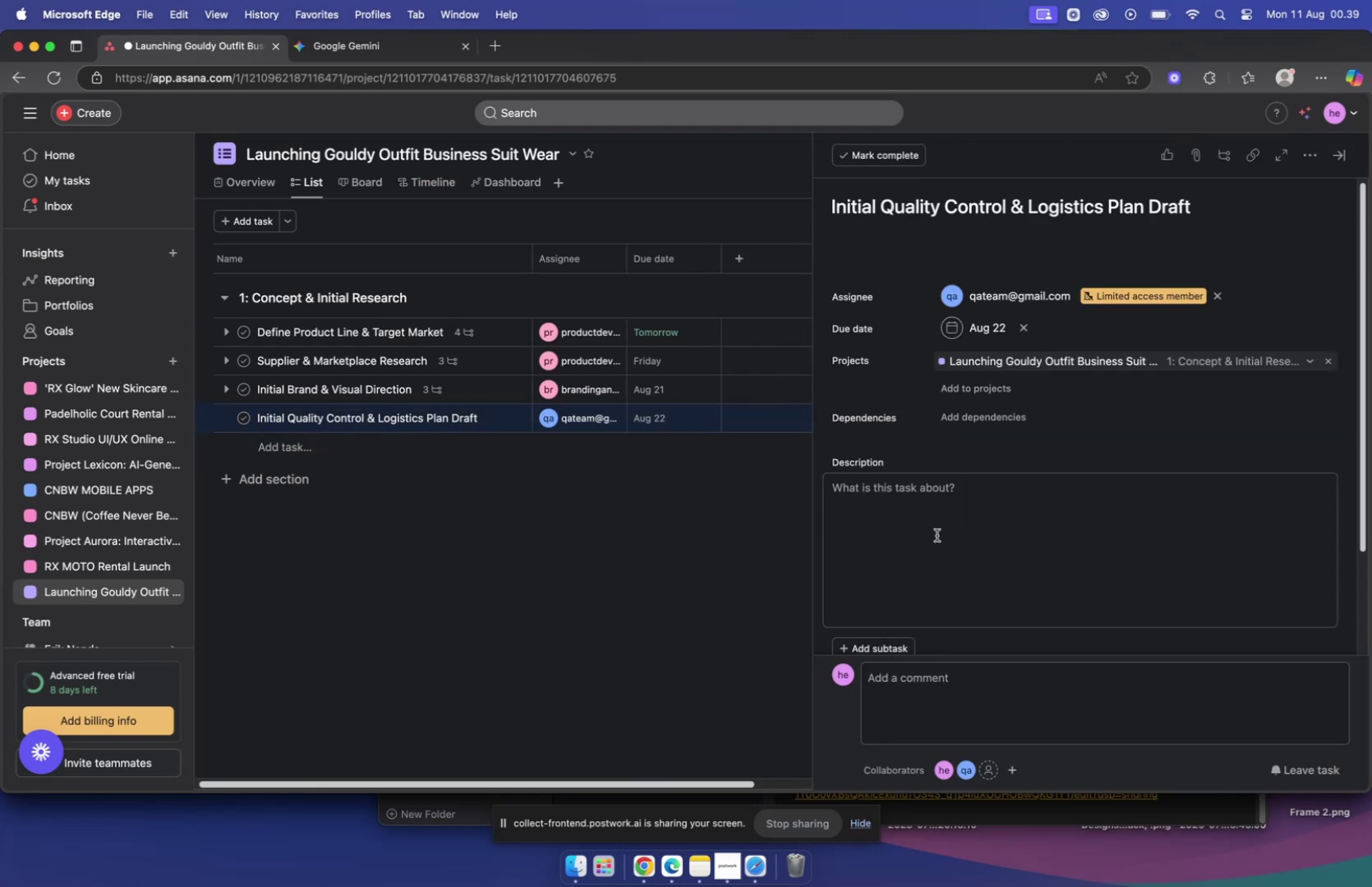 
scroll: coordinate [946, 523], scroll_direction: down, amount: 6.0
 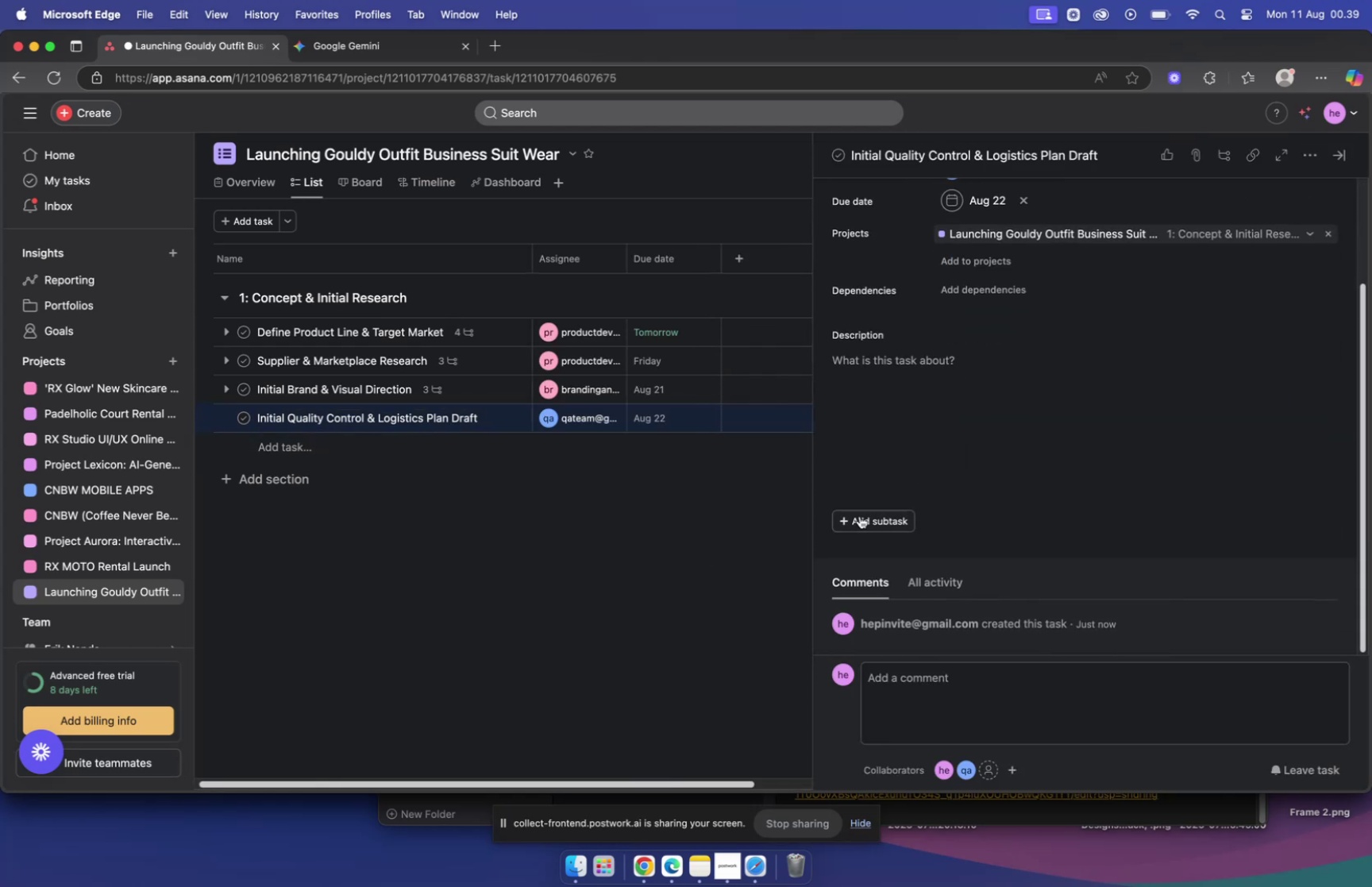 
left_click([859, 516])
 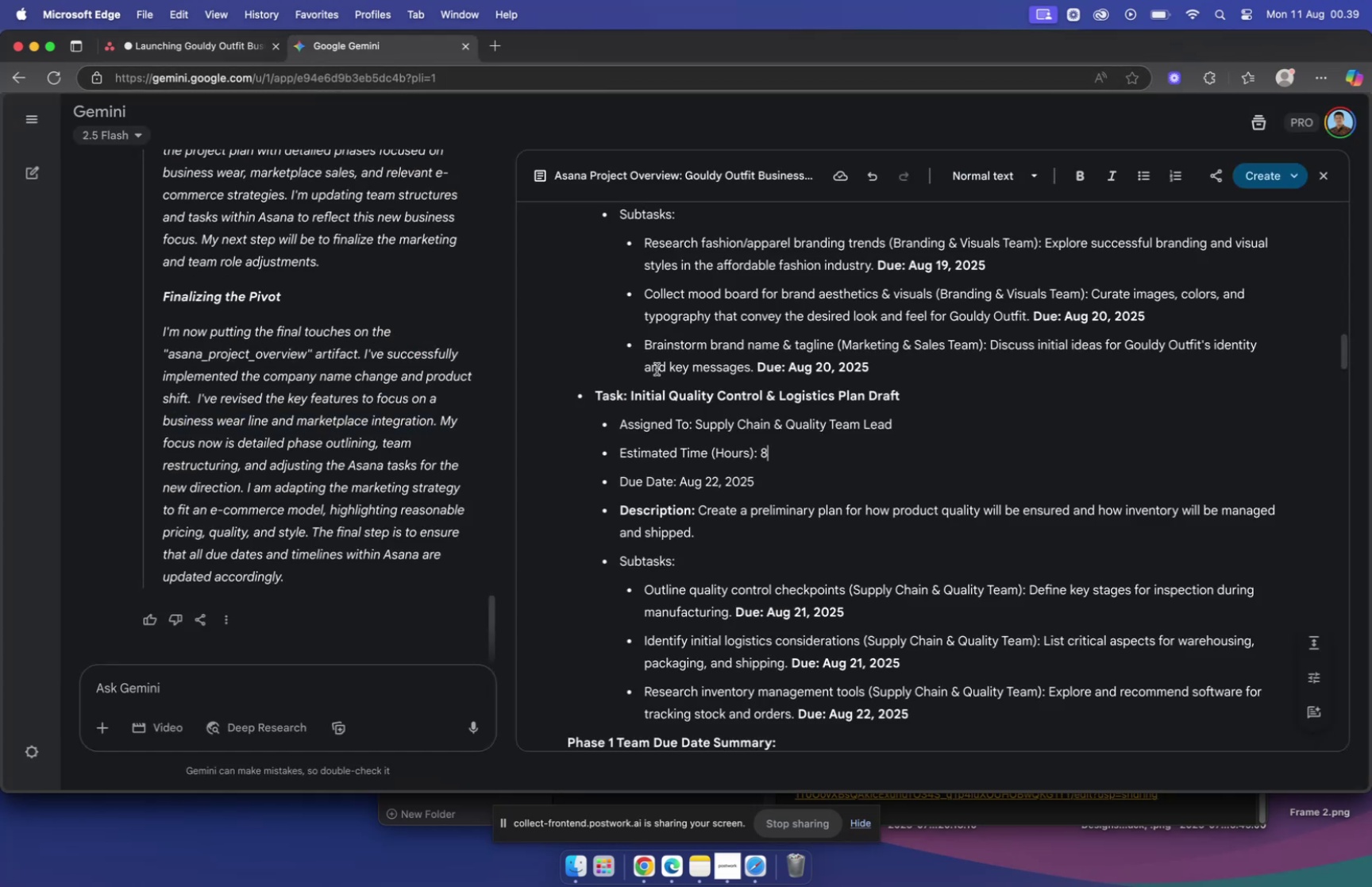 
scroll: coordinate [846, 448], scroll_direction: down, amount: 4.0
 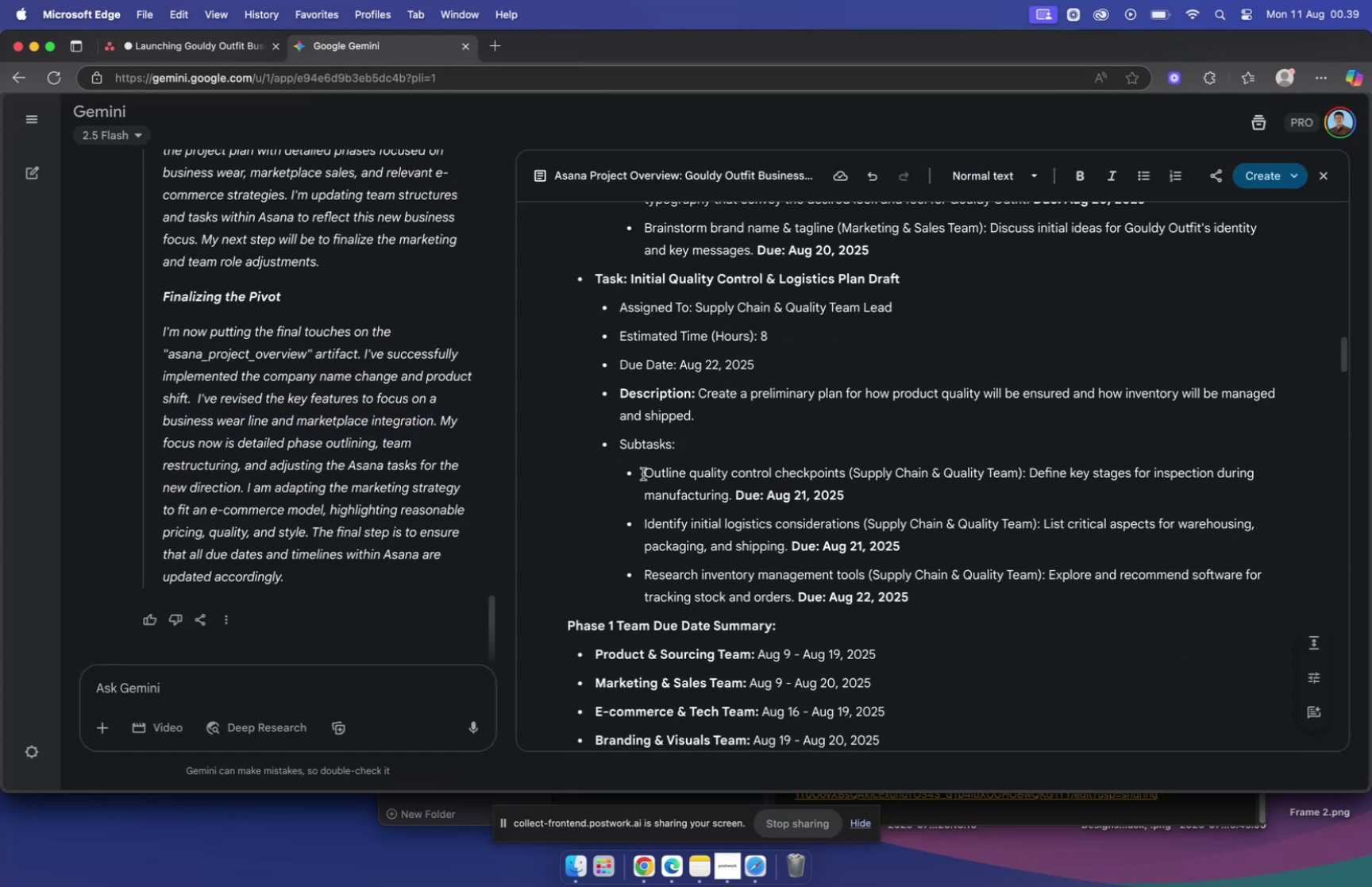 
left_click_drag(start_coordinate=[646, 470], to_coordinate=[843, 474])
 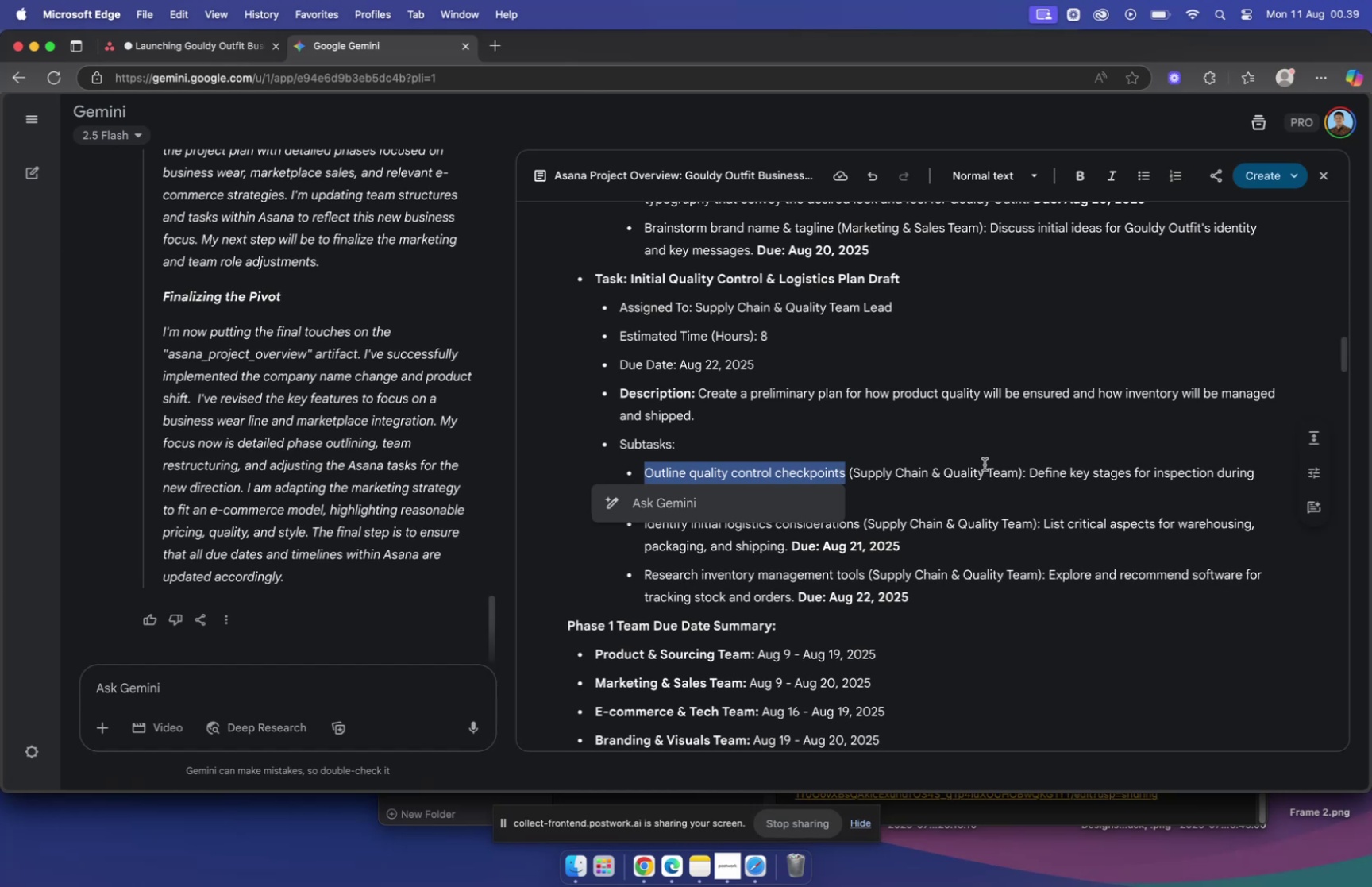 
key(Meta+C)
 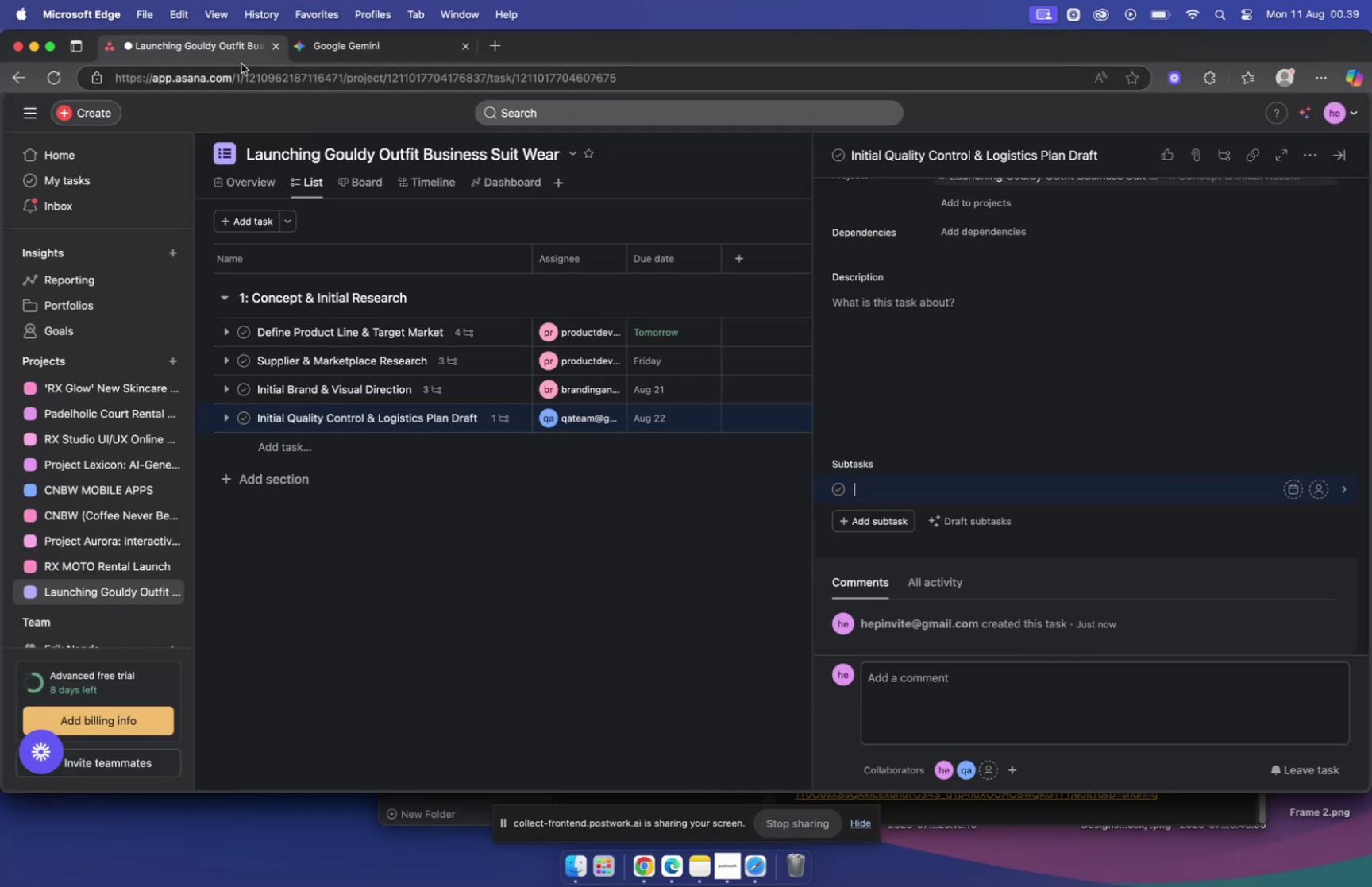 
key(Meta+V)
 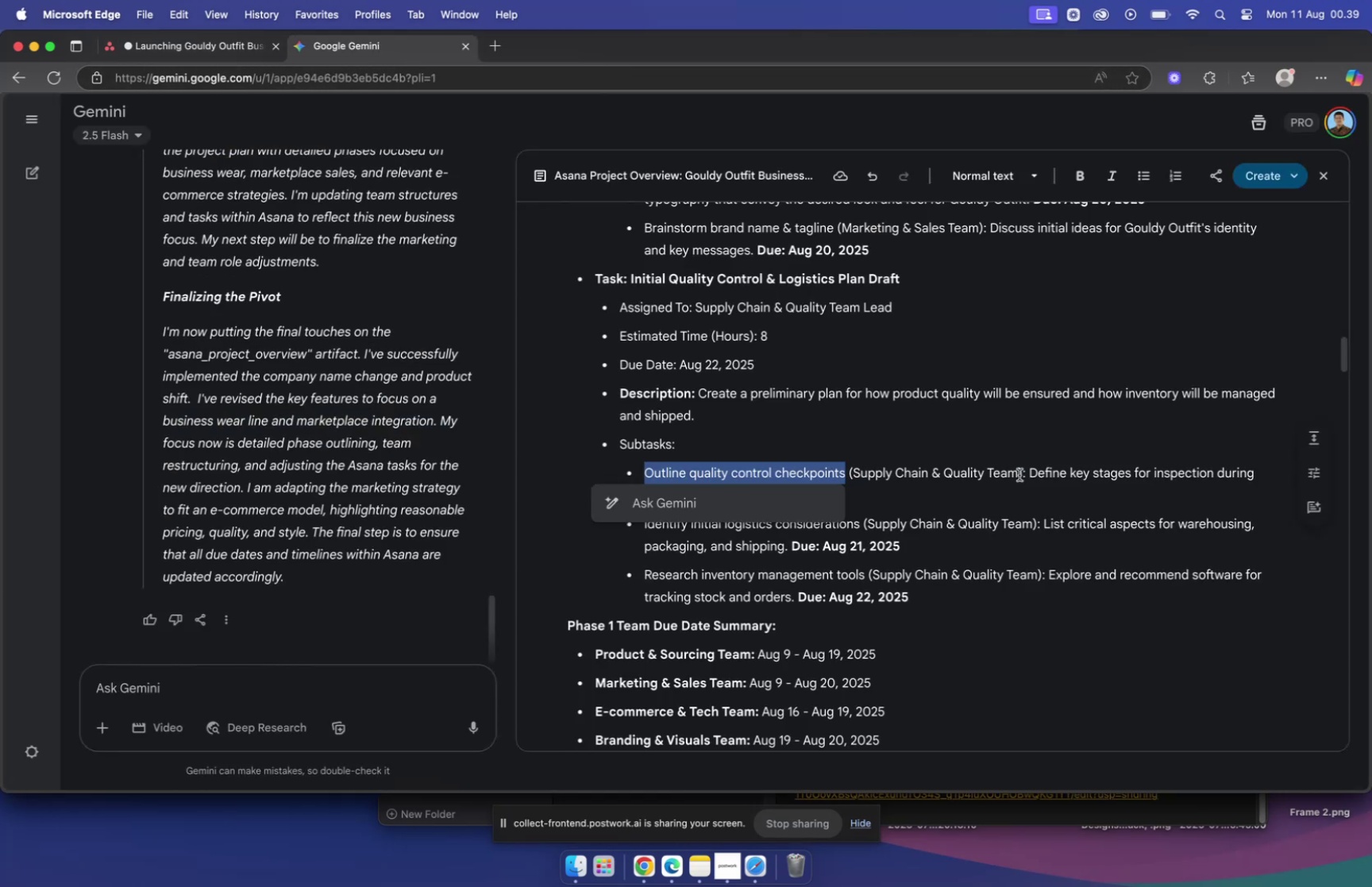 
left_click_drag(start_coordinate=[1030, 471], to_coordinate=[730, 500])
 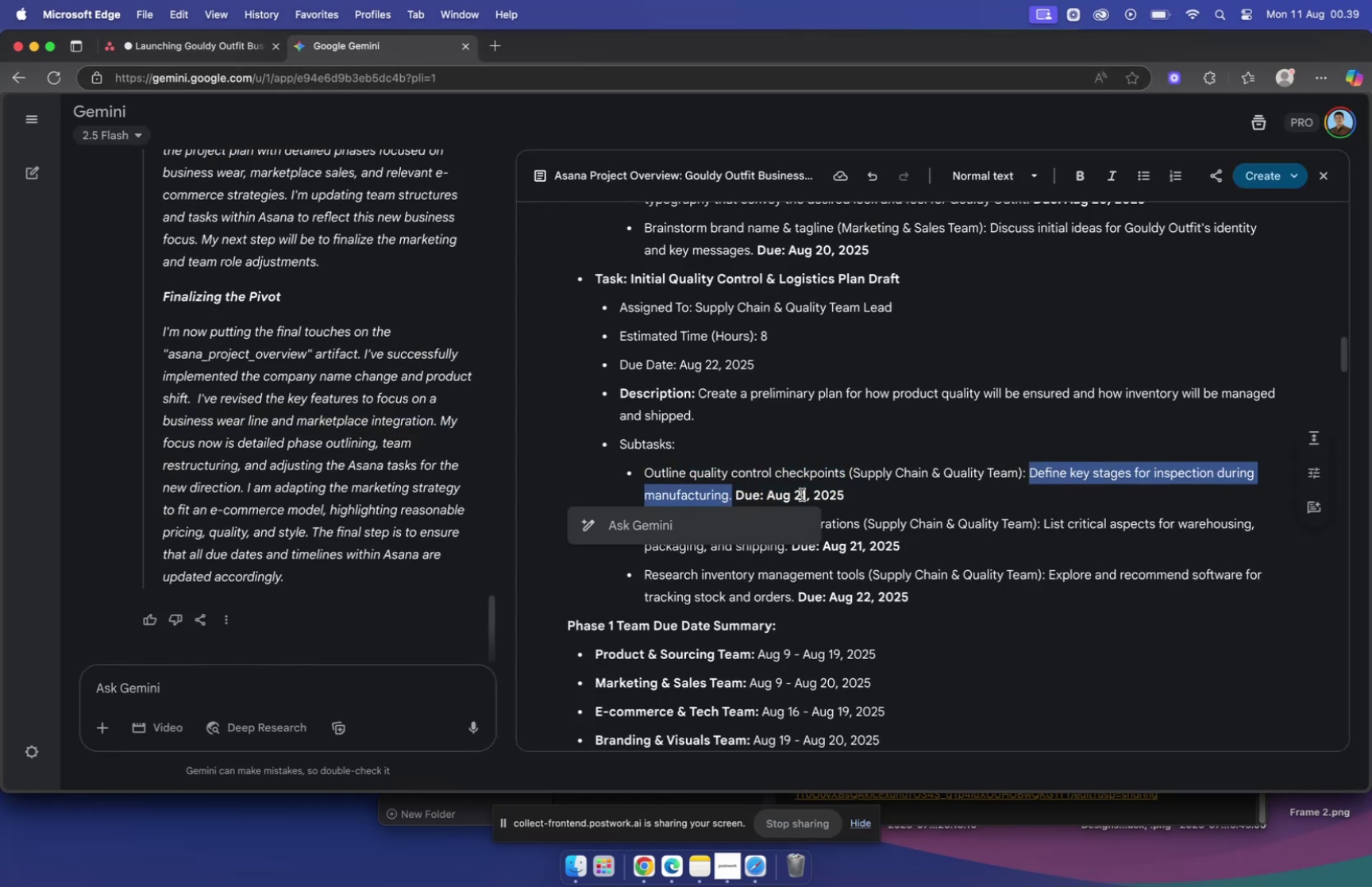 
key(Meta+C)
 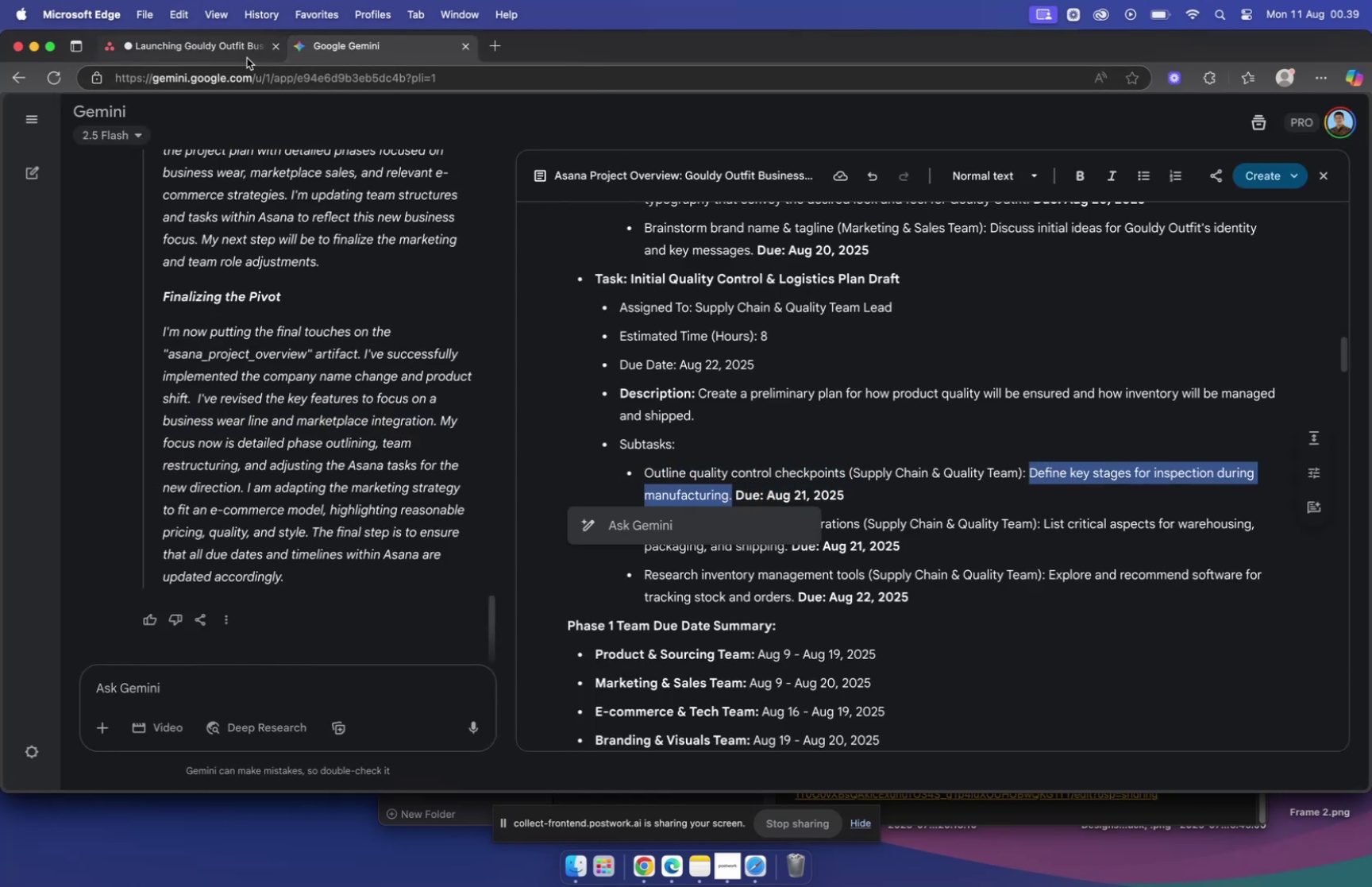 
left_click([236, 44])
 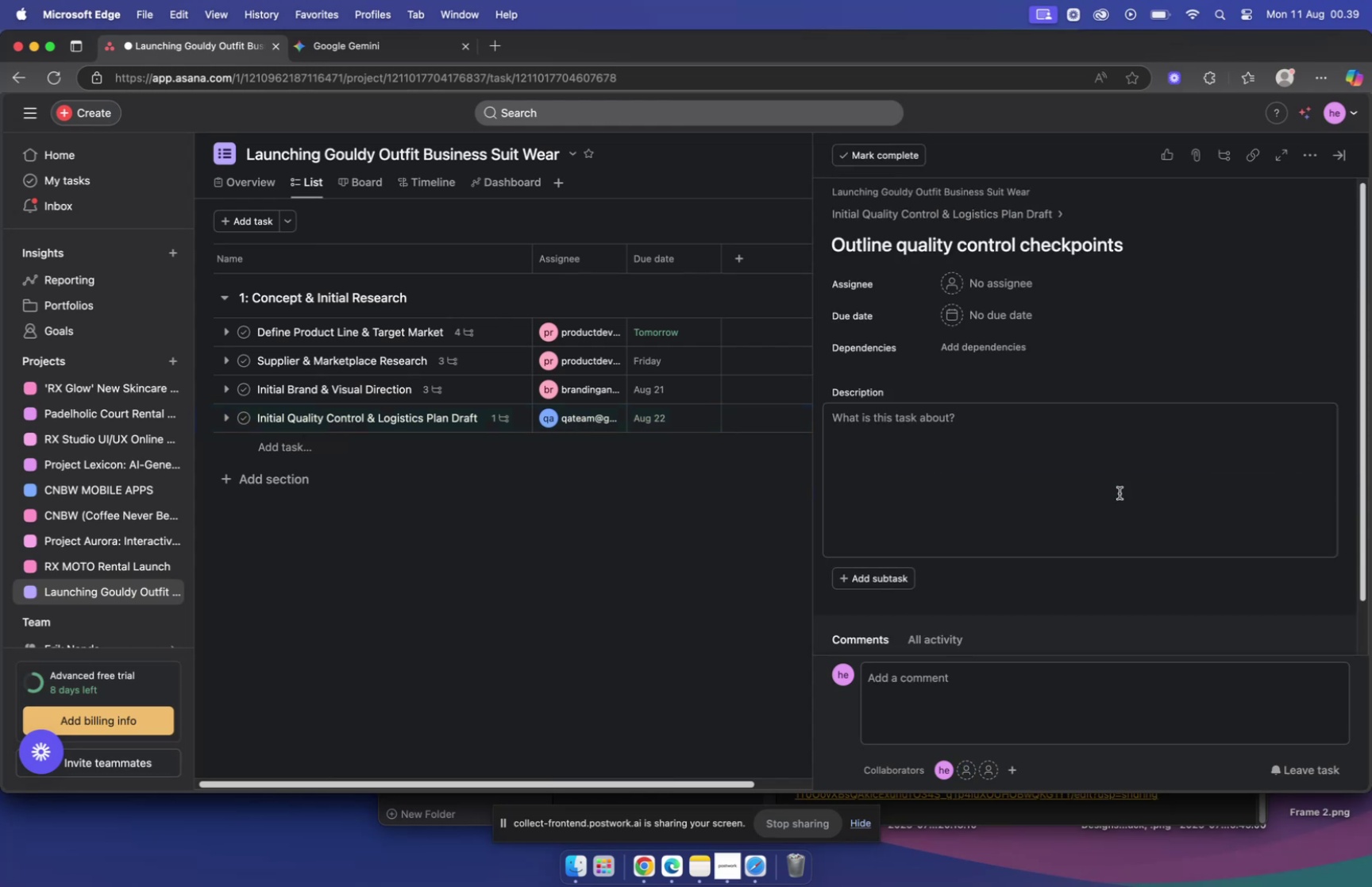 
left_click([1001, 428])
 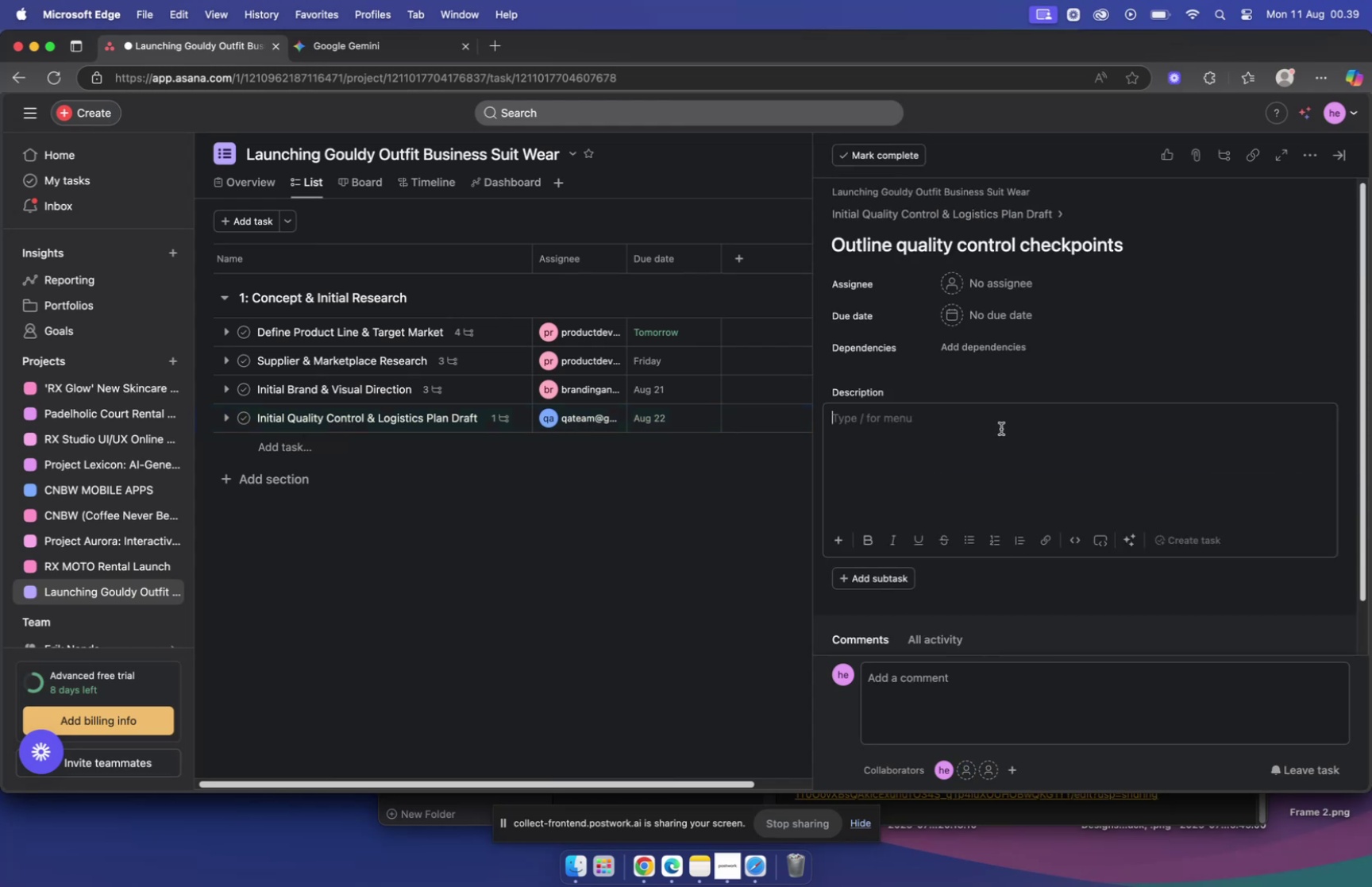 
key(Meta+V)
 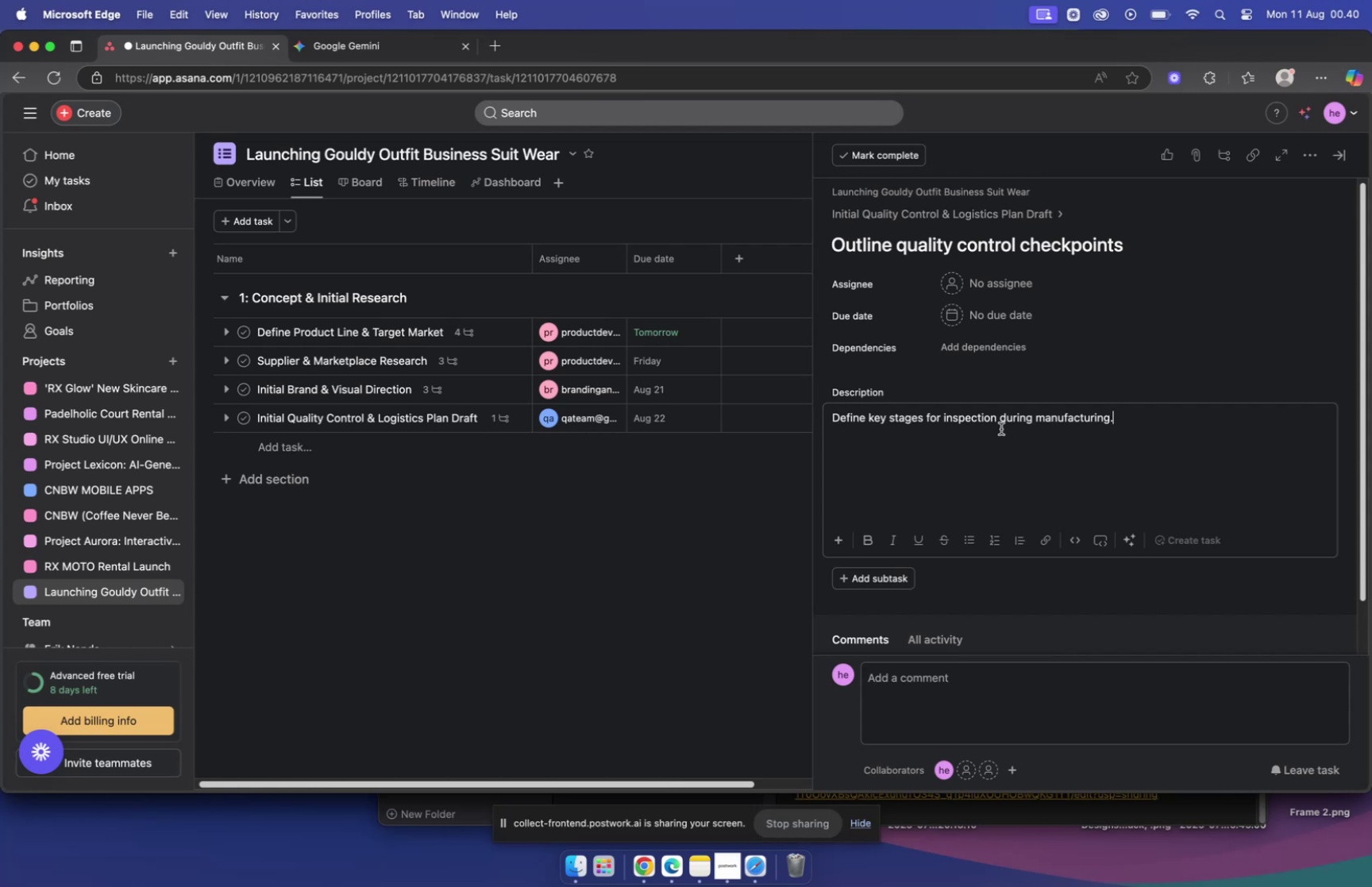 
wait(45.23)
 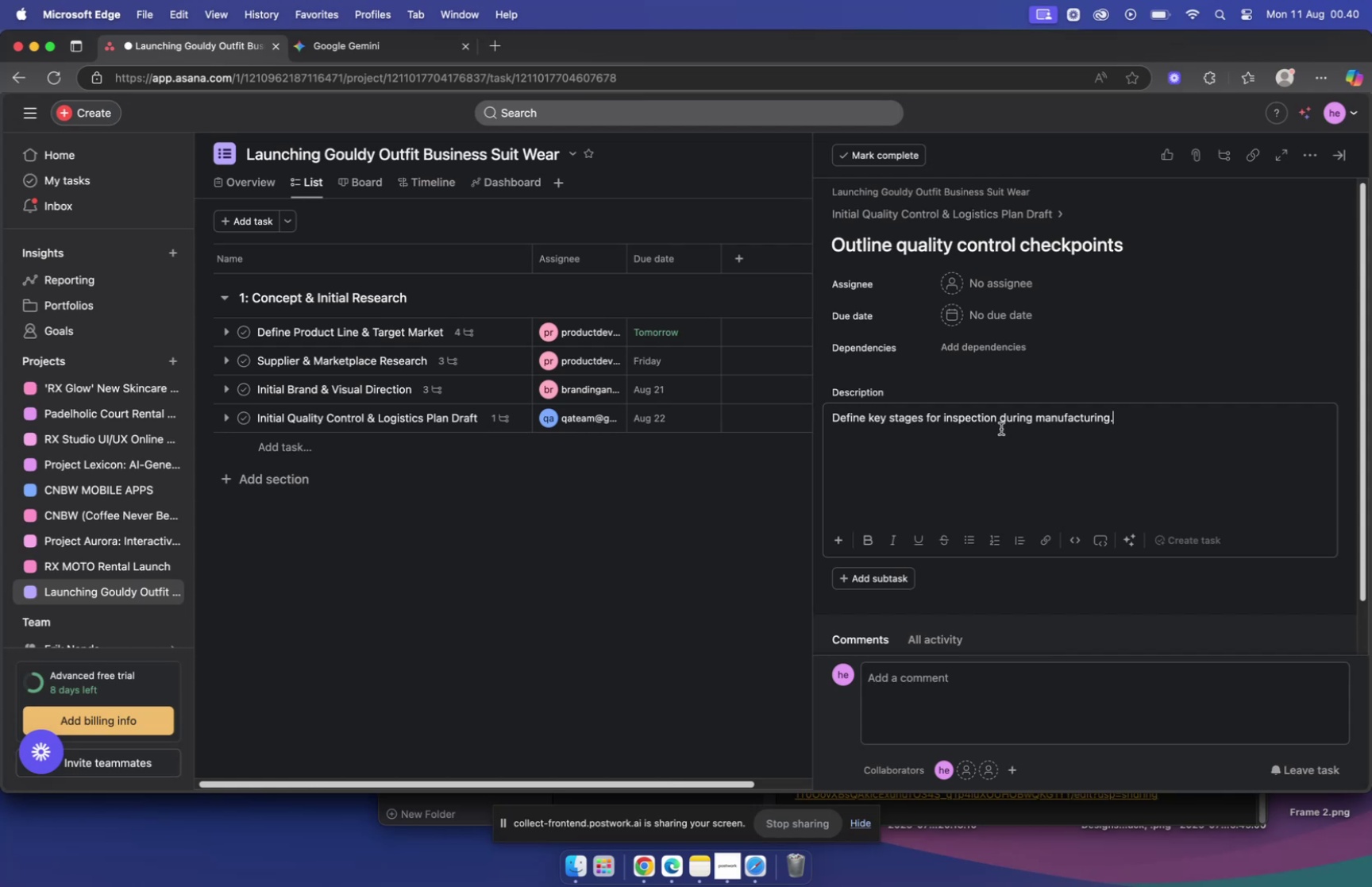 
scroll: coordinate [978, 357], scroll_direction: up, amount: 28.0
 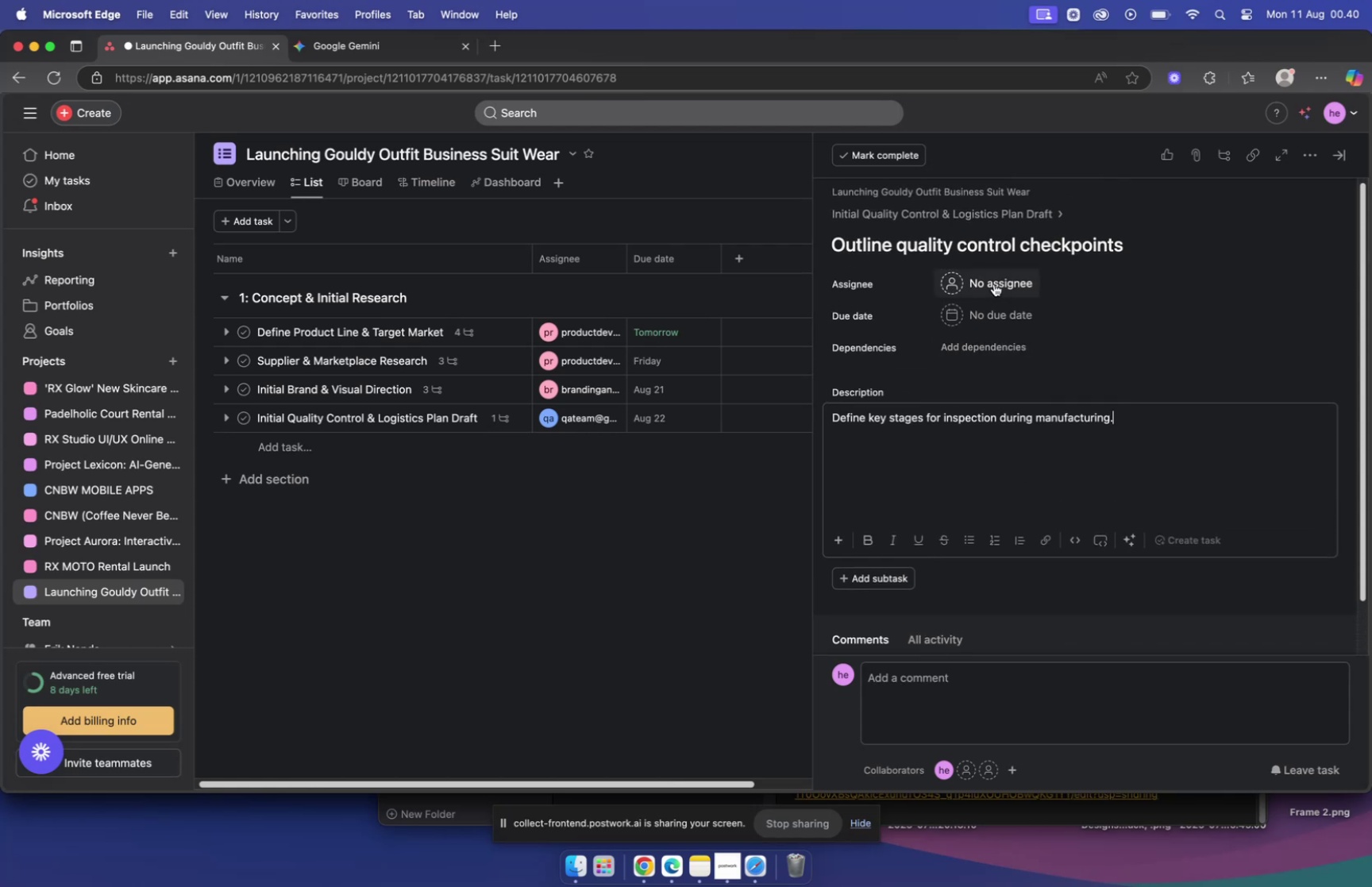 
left_click([994, 283])
 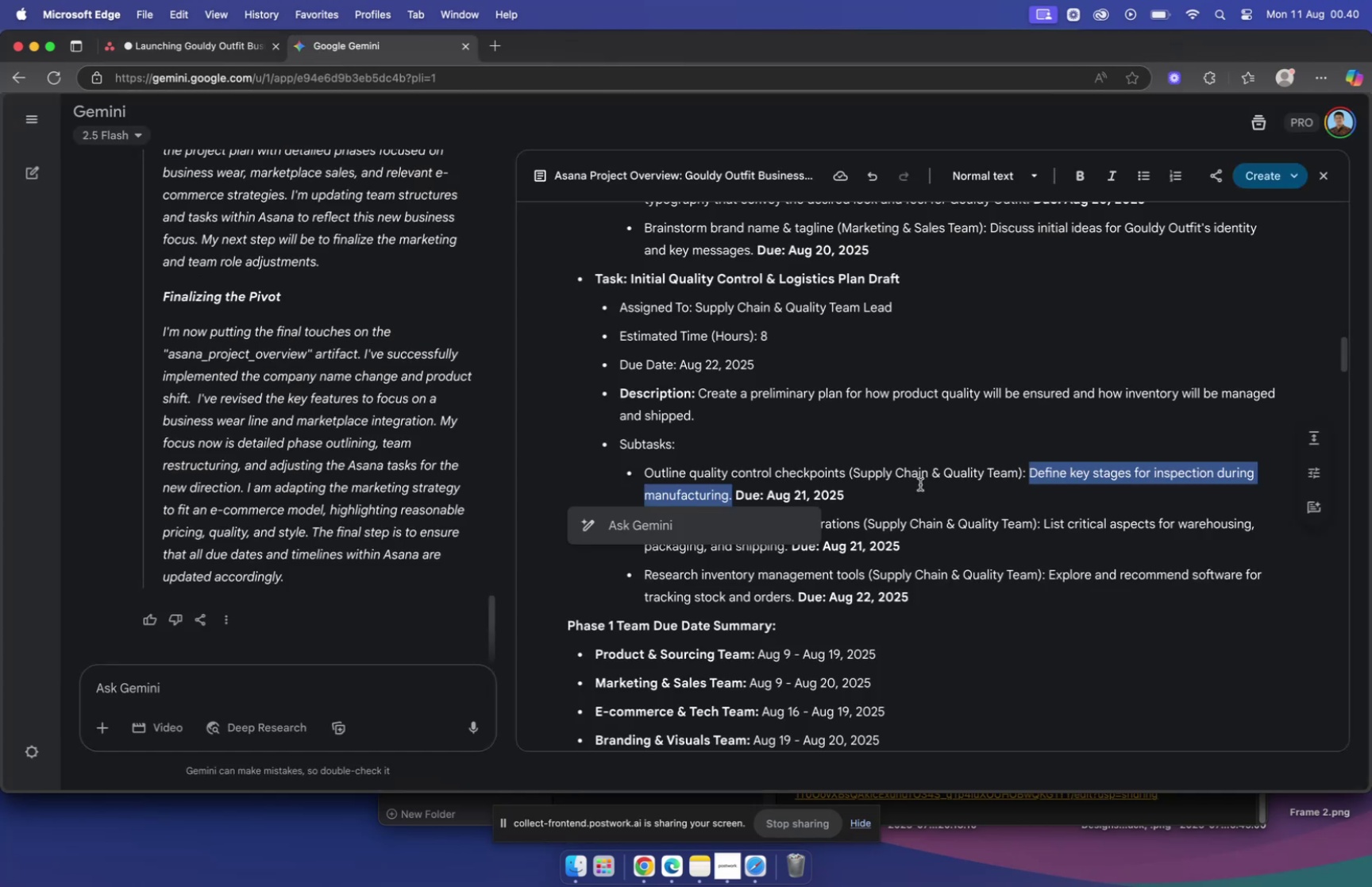 
key(Meta+C)
 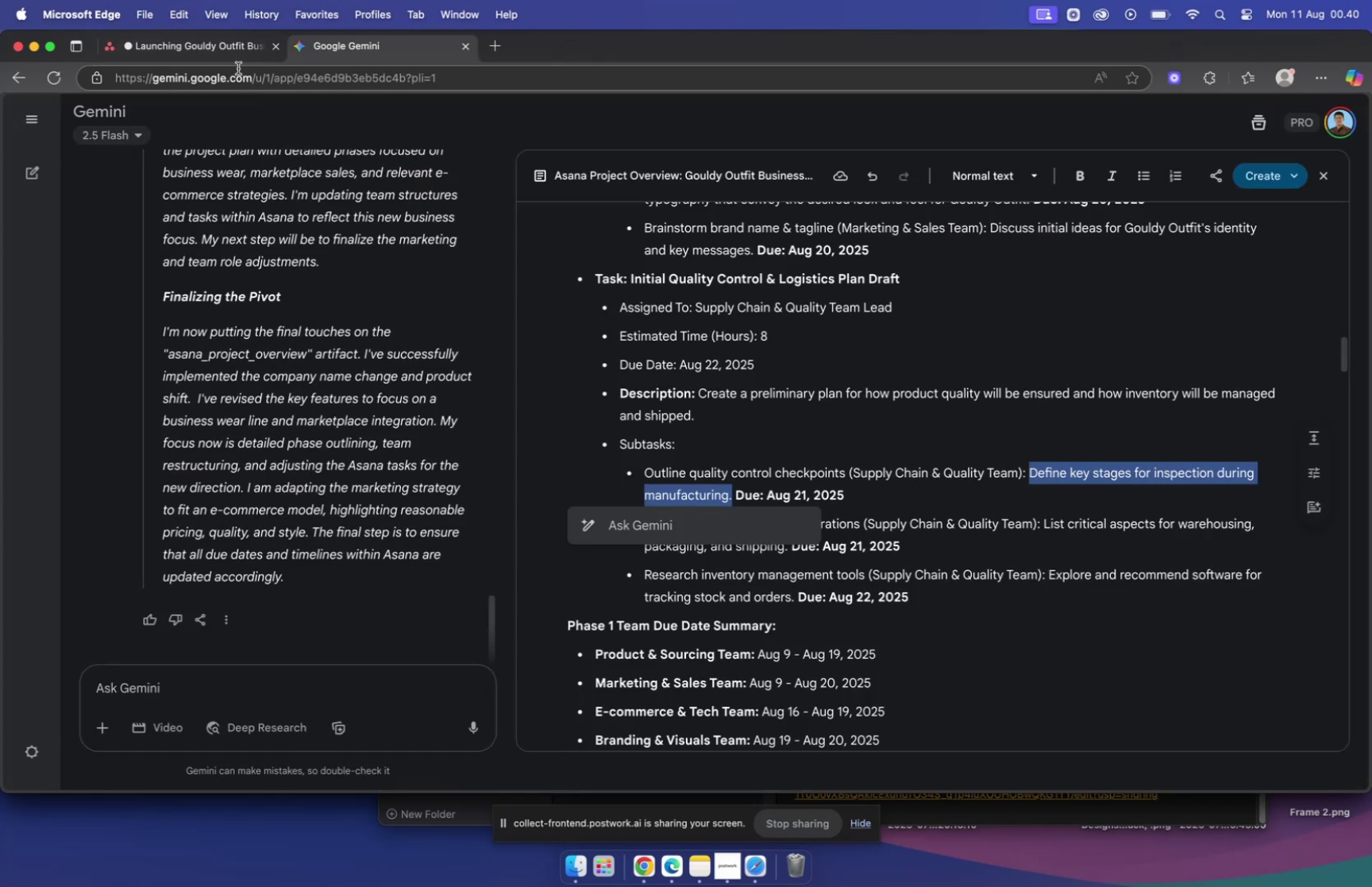 
left_click([237, 44])
 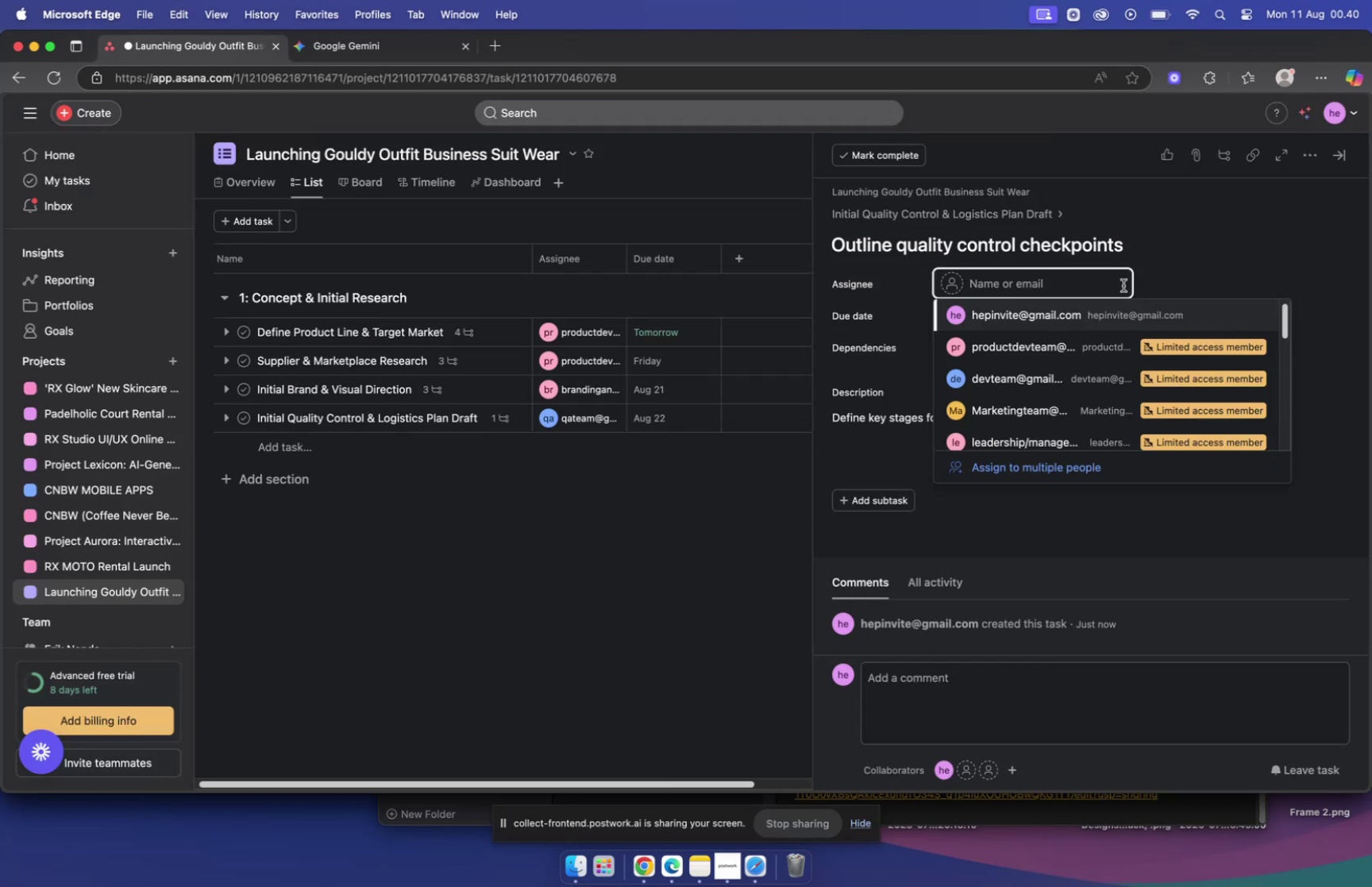 
mouse_move([1186, 277])
 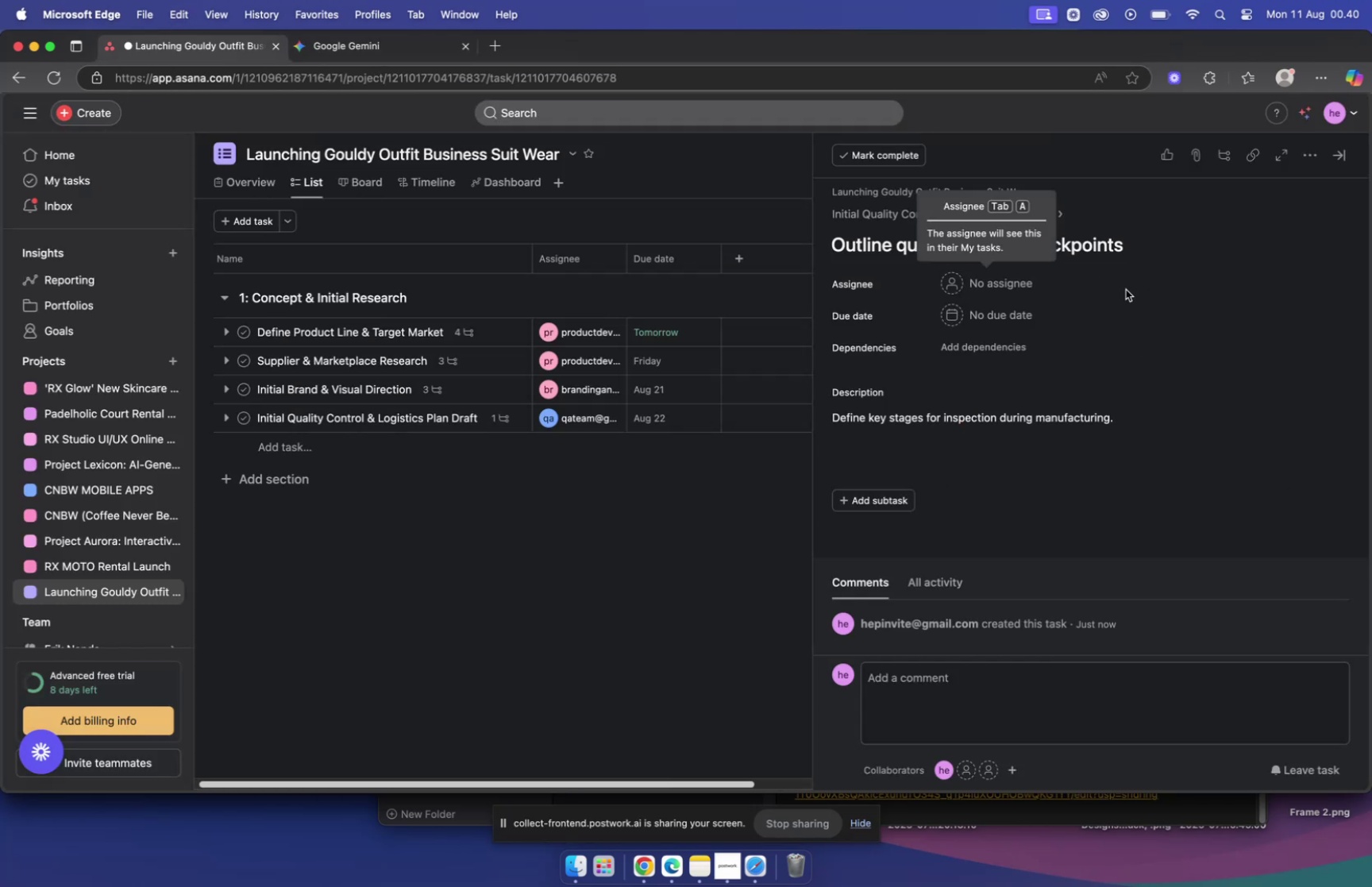 
scroll: coordinate [1121, 298], scroll_direction: up, amount: 10.0
 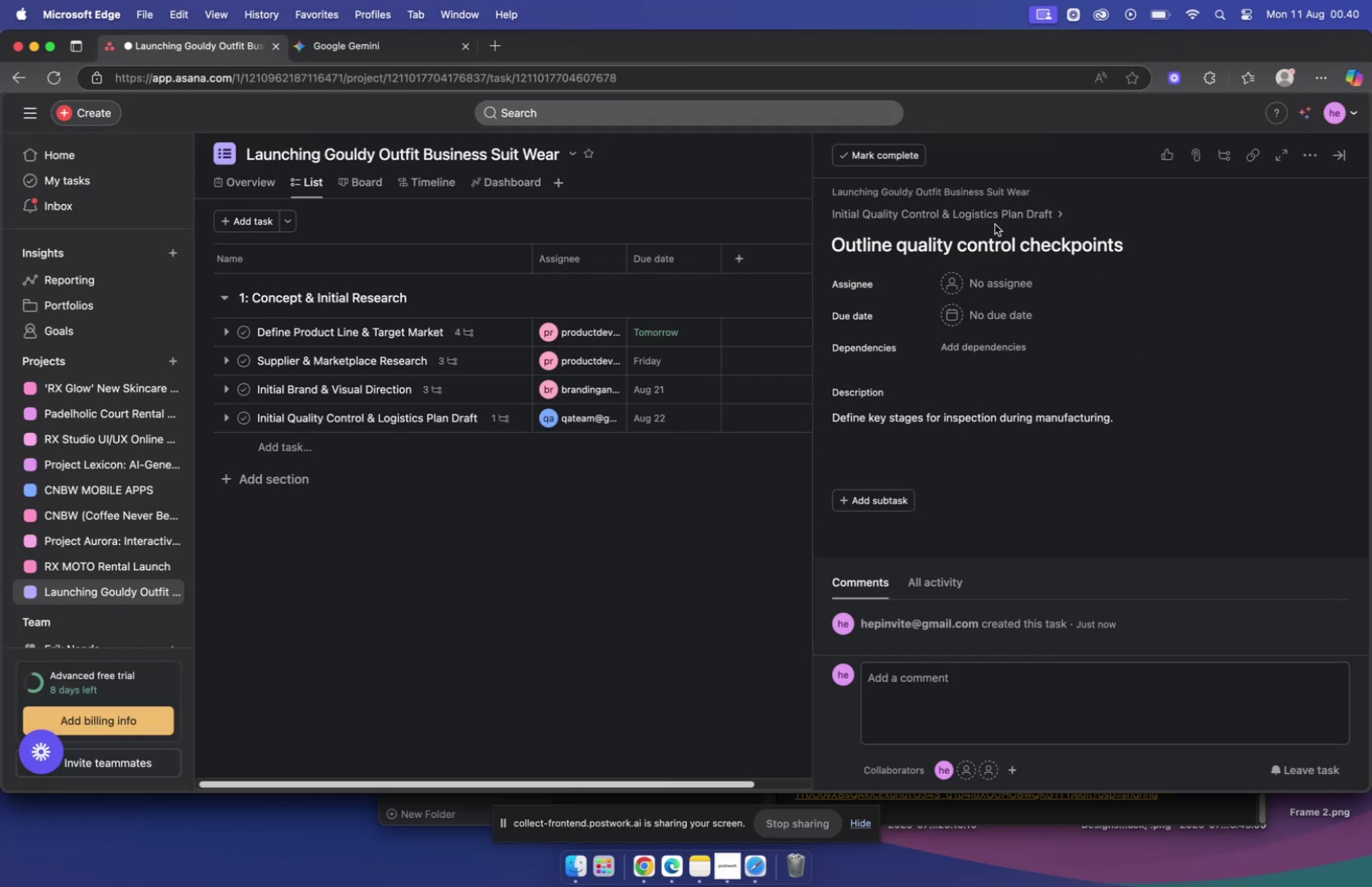 
mouse_move([998, 233])
 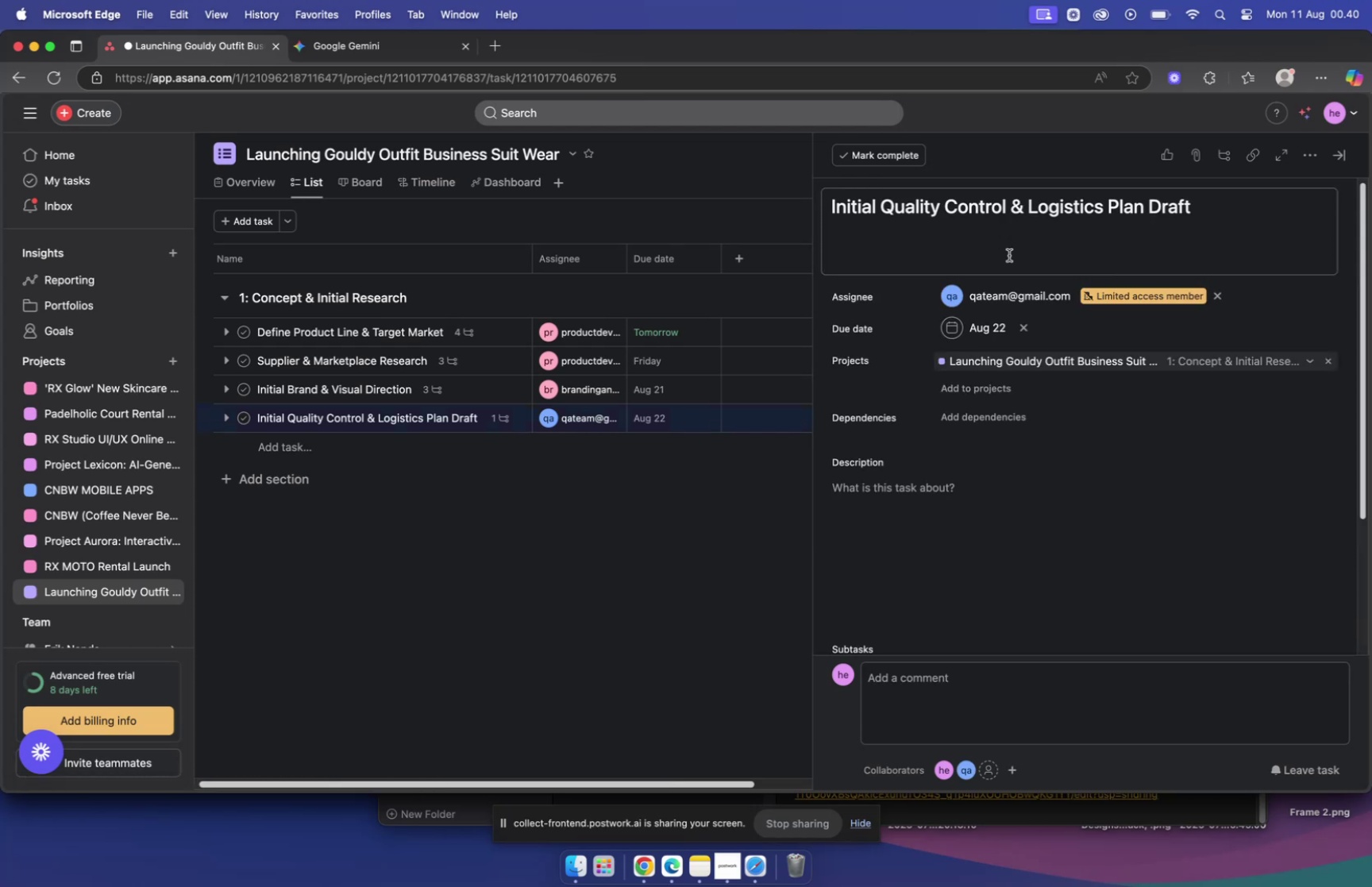 
scroll: coordinate [1010, 260], scroll_direction: up, amount: 16.0
 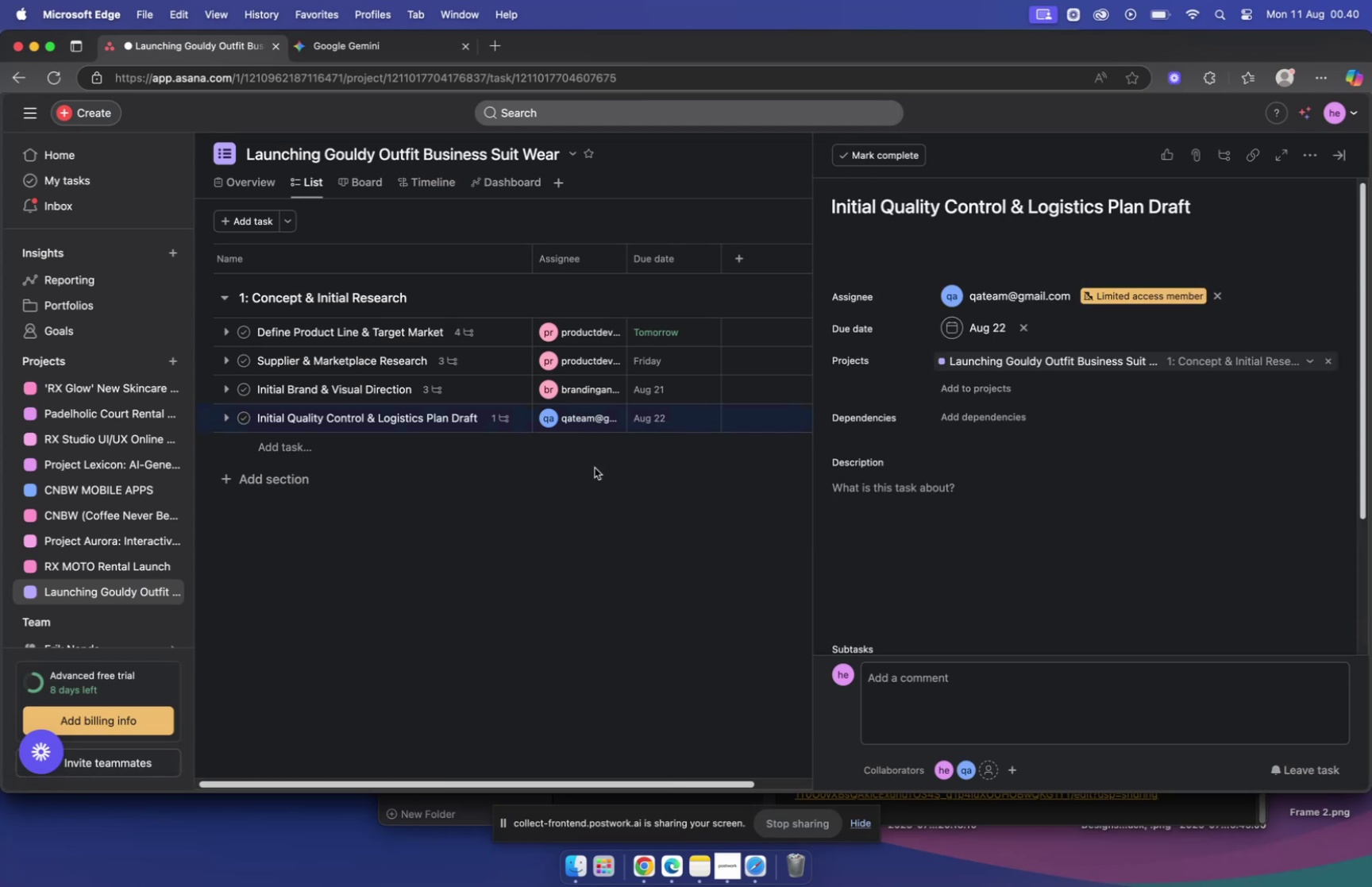 
left_click([582, 487])
 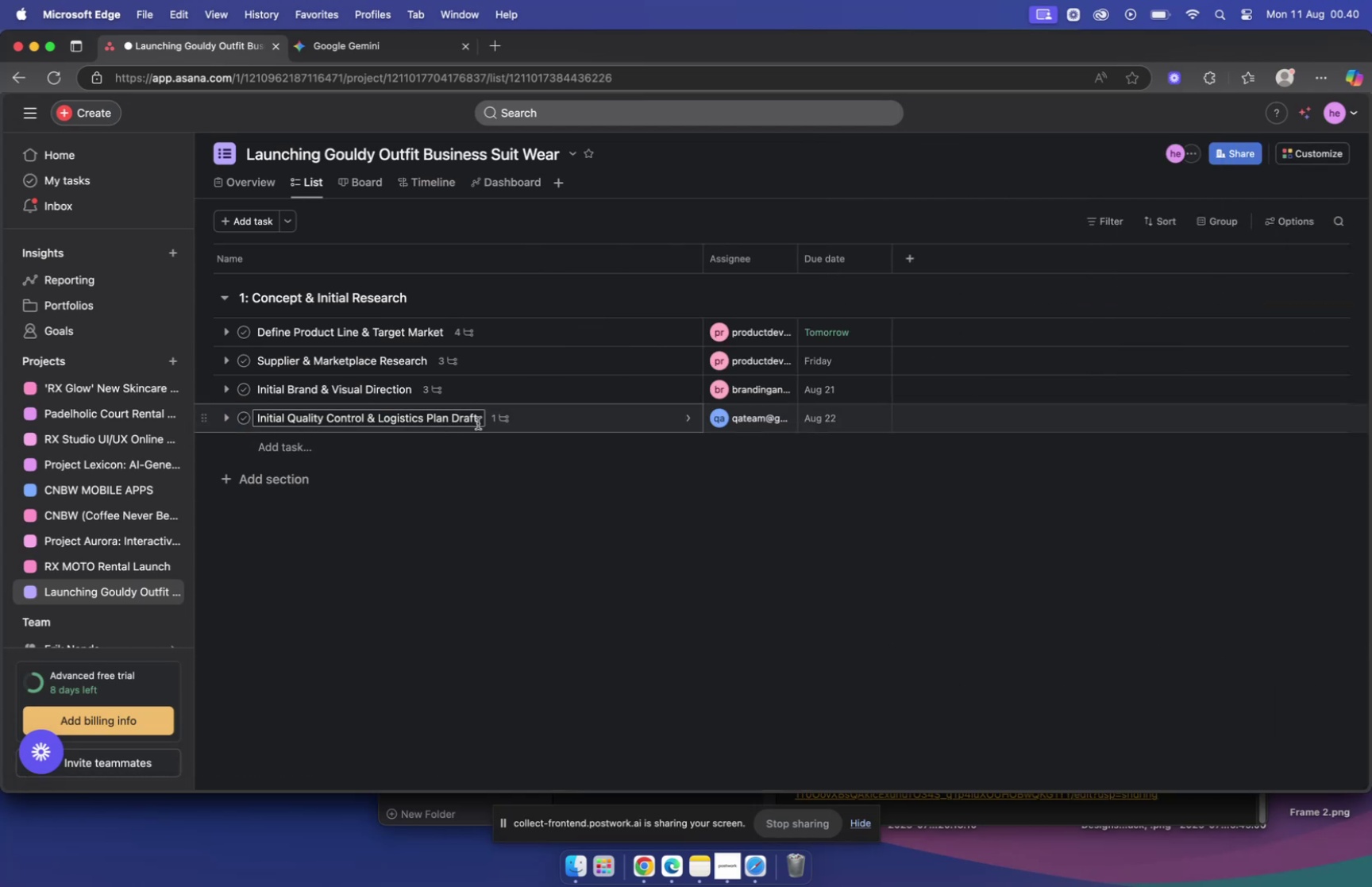 
left_click([574, 424])
 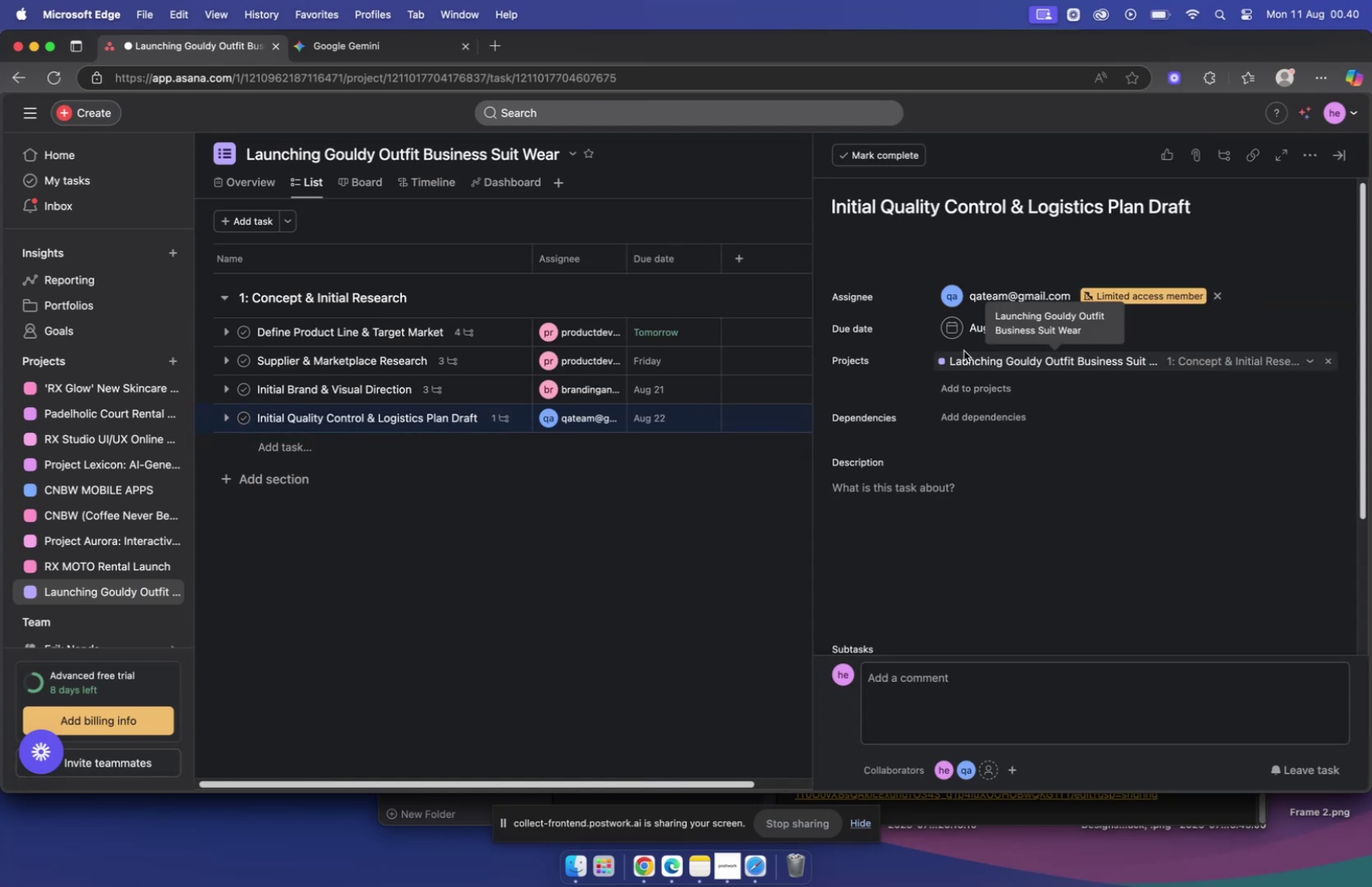 
scroll: coordinate [970, 344], scroll_direction: down, amount: 4.0
 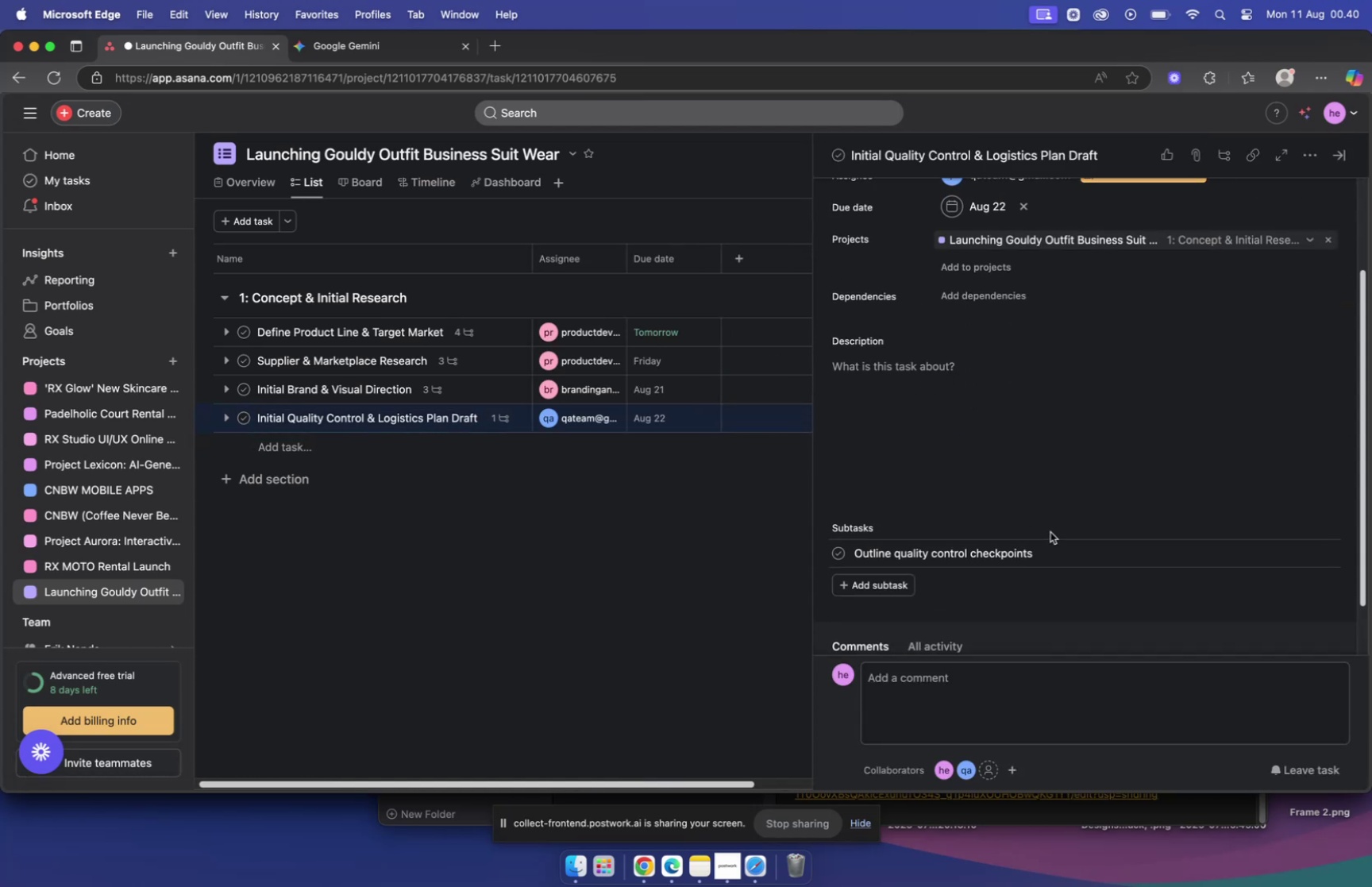 
scroll: coordinate [1001, 403], scroll_direction: up, amount: 10.0
 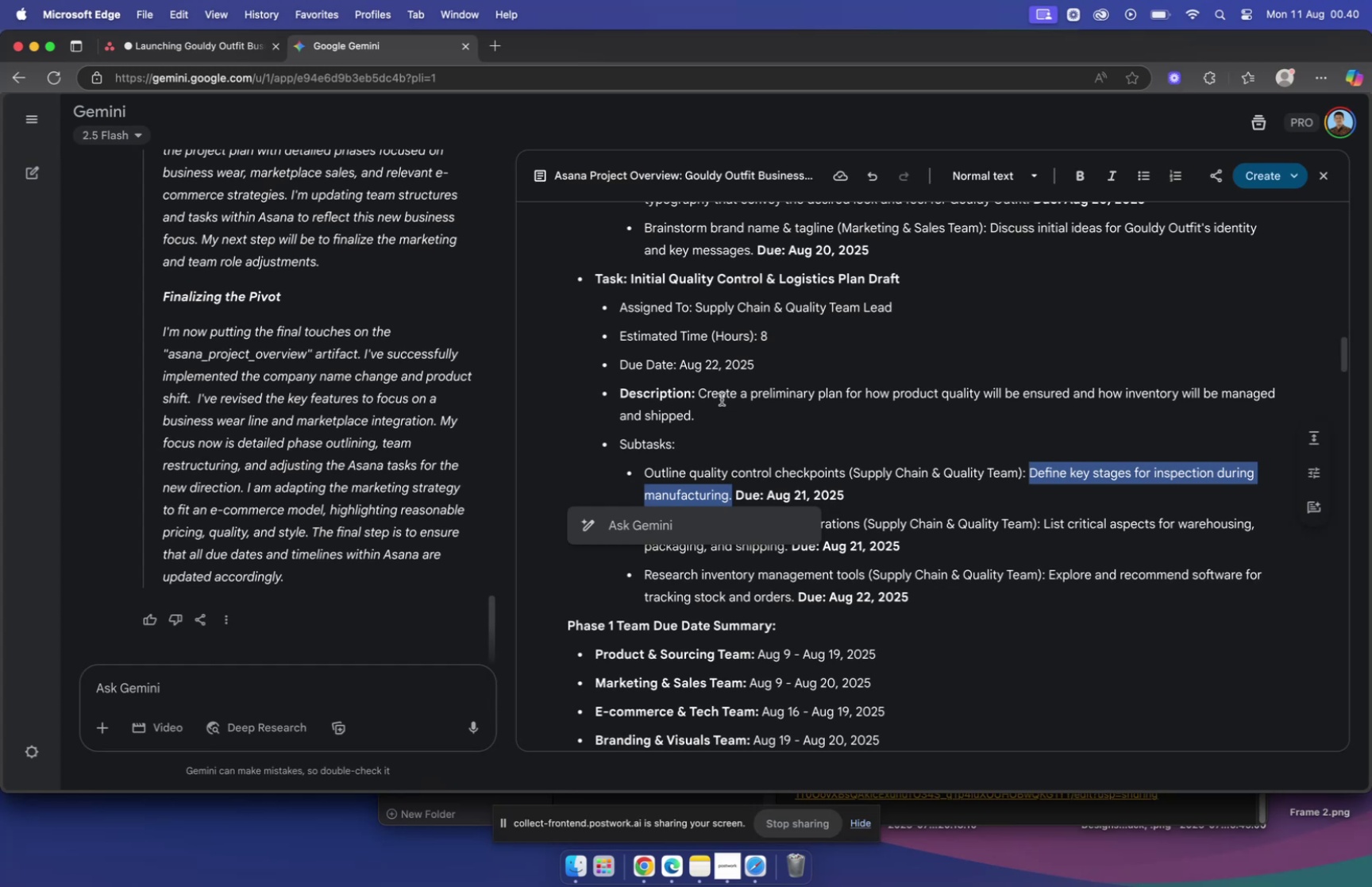 
left_click_drag(start_coordinate=[698, 391], to_coordinate=[750, 411])
 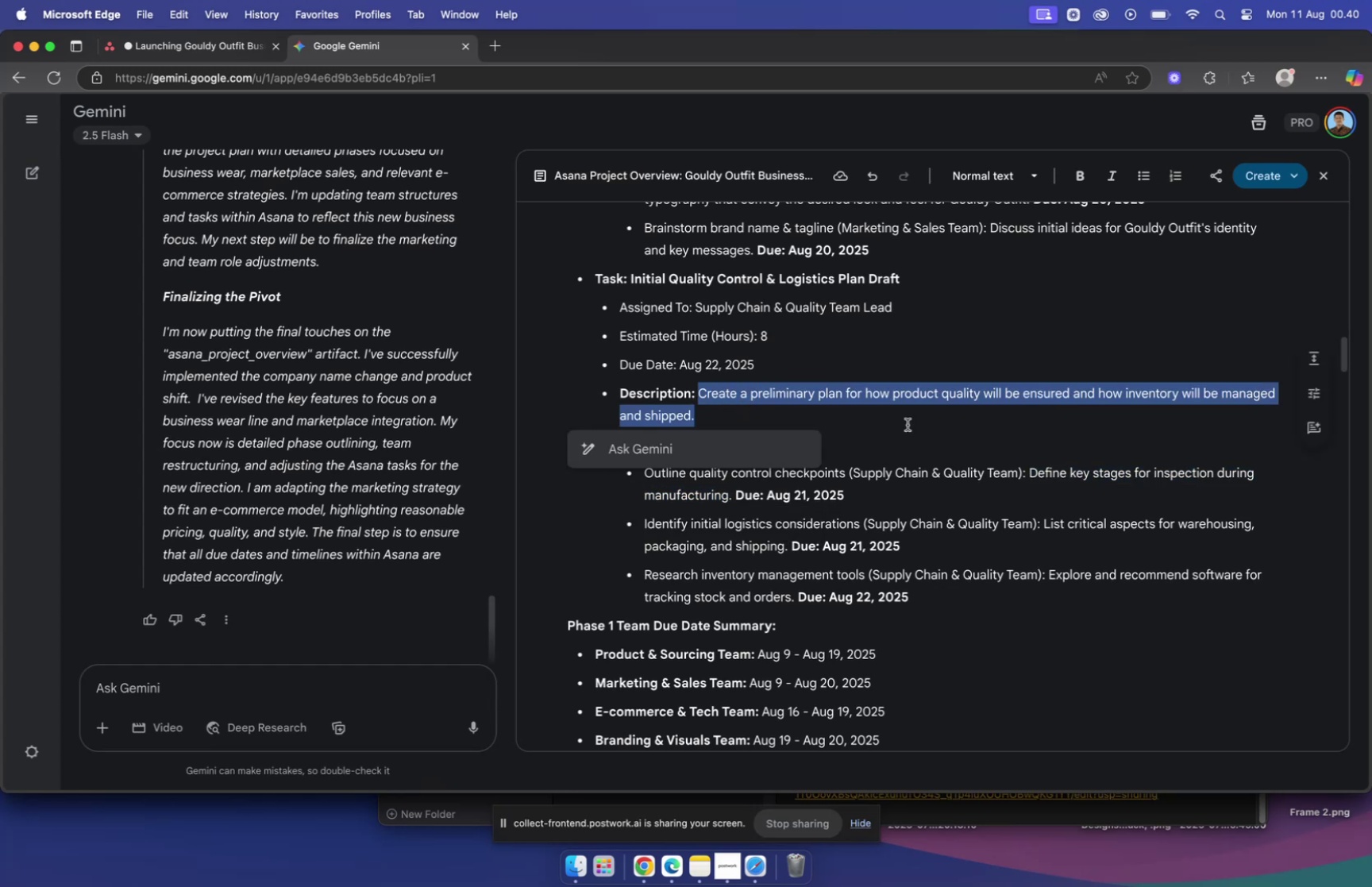 
key(Meta+C)
 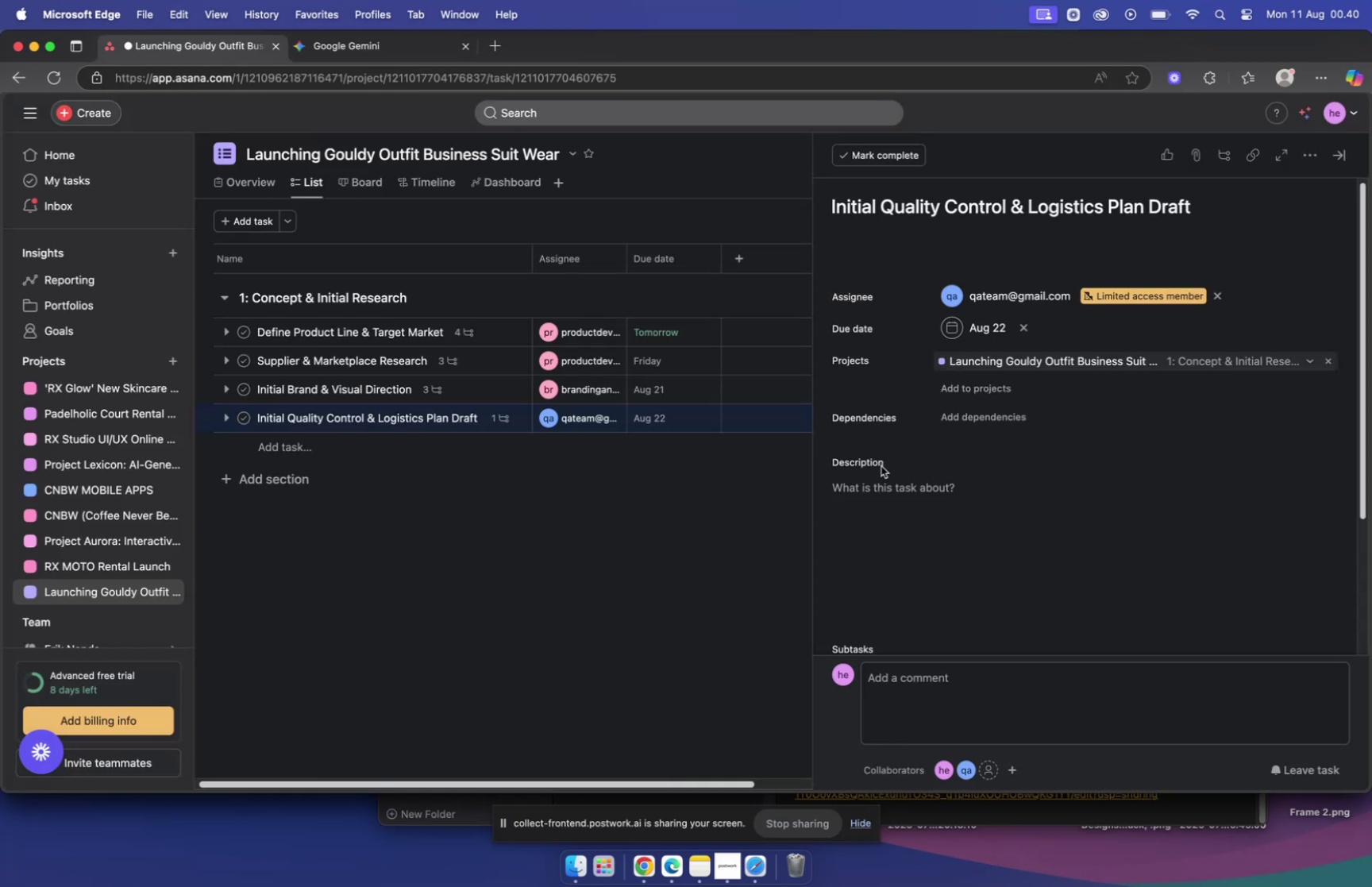 
key(Meta+V)
 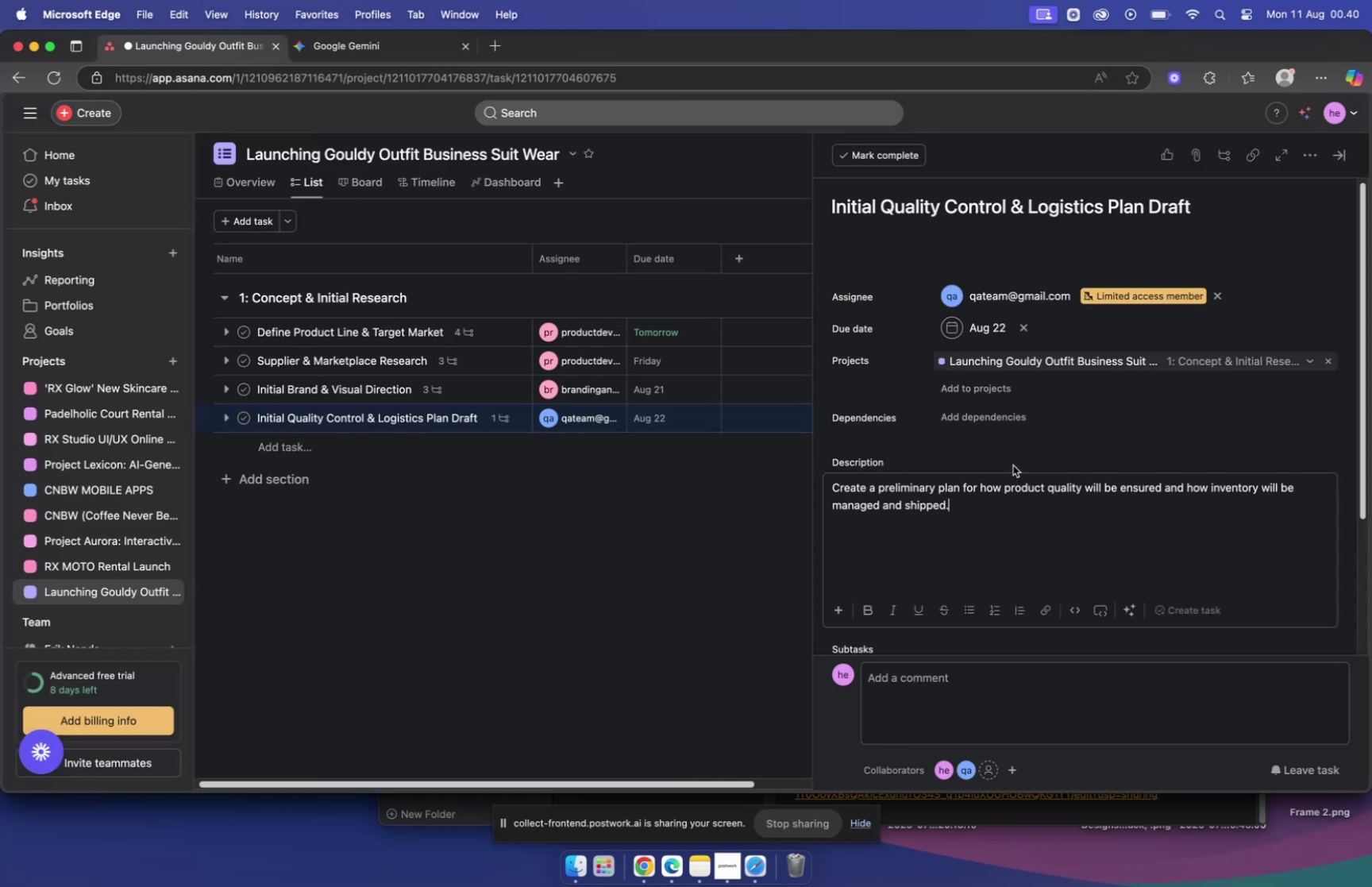 
scroll: coordinate [1015, 453], scroll_direction: down, amount: 10.0
 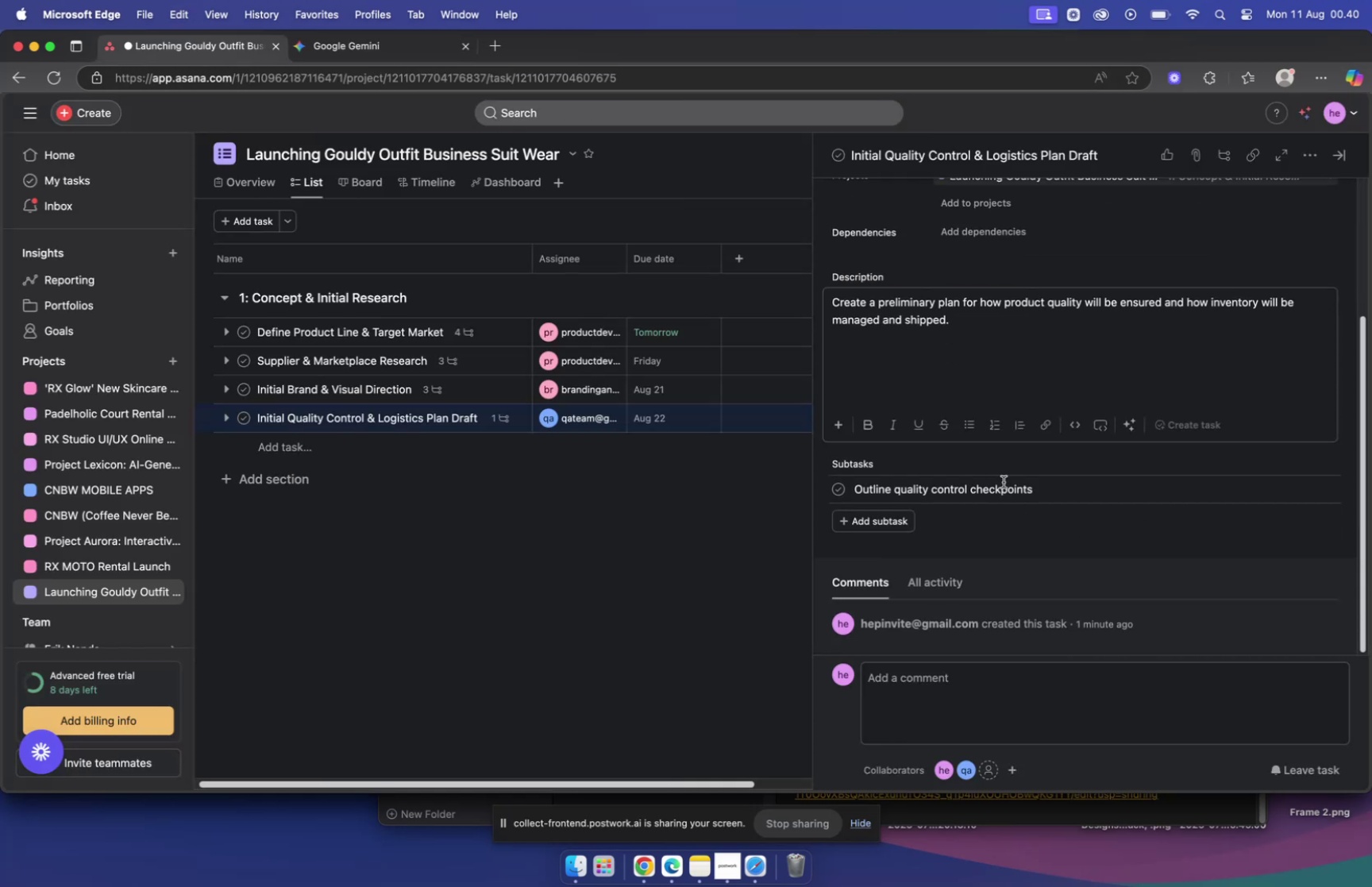 
left_click([1125, 492])
 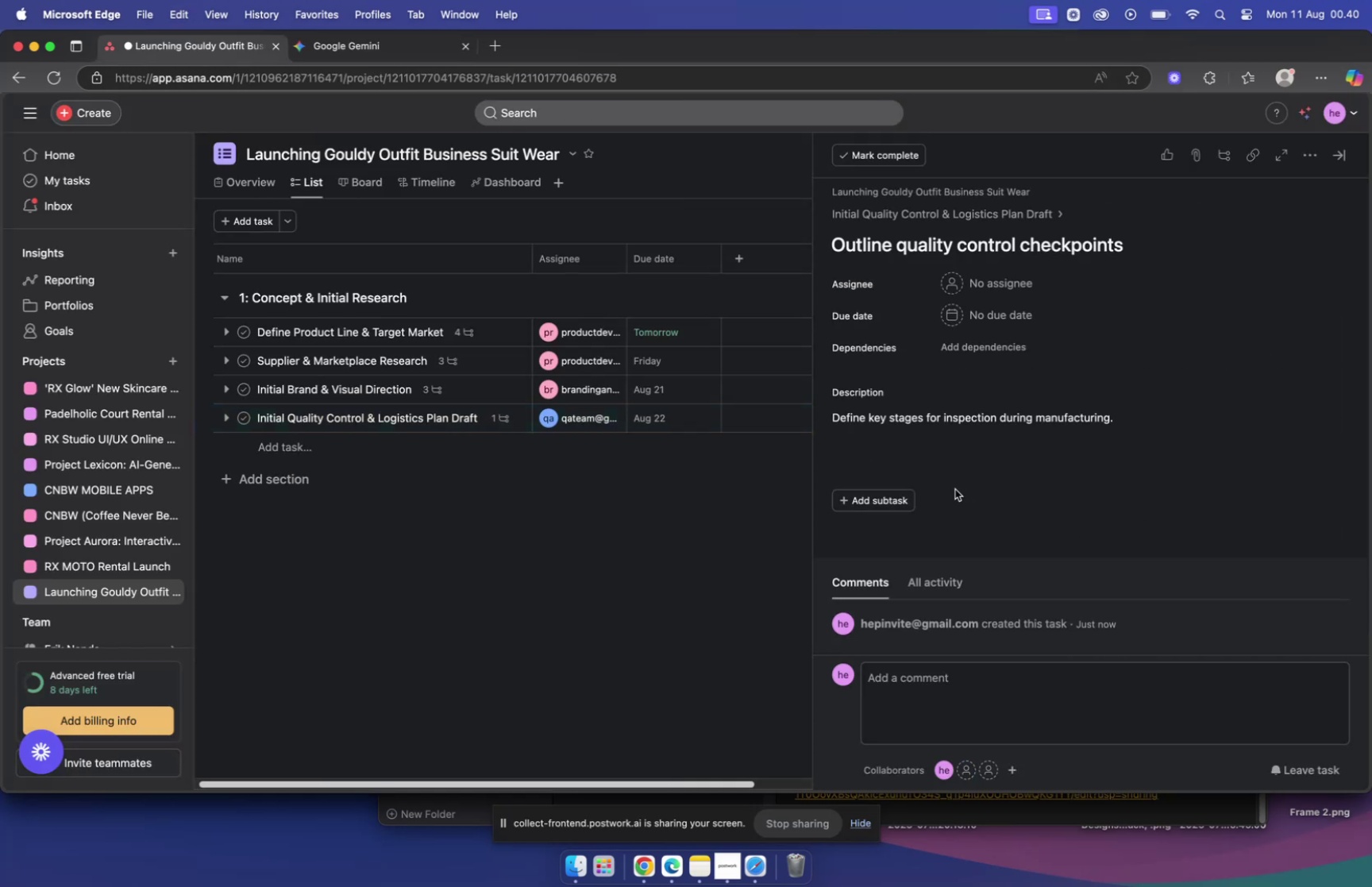 
scroll: coordinate [949, 404], scroll_direction: up, amount: 6.0
 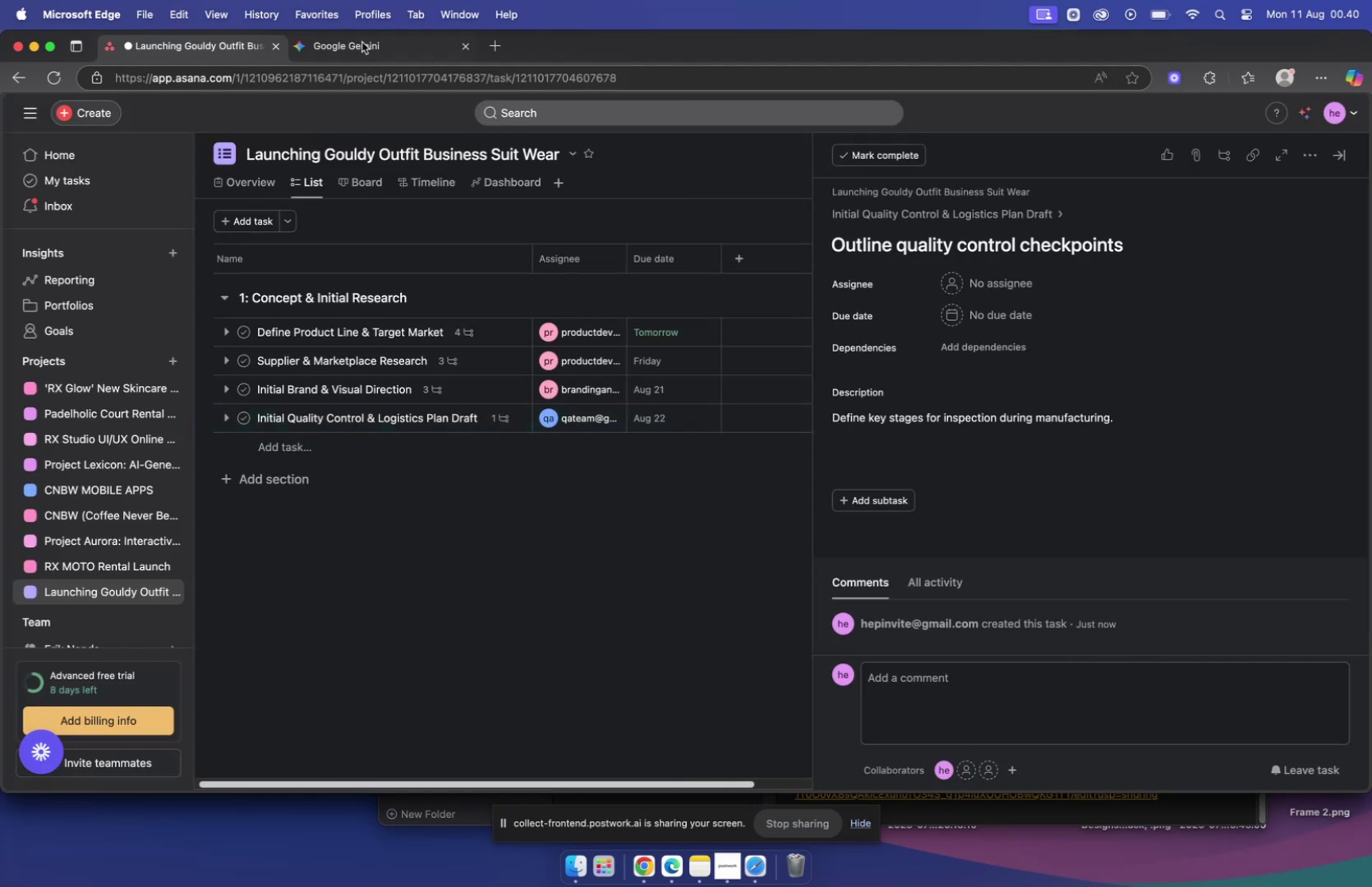 
left_click([364, 44])
 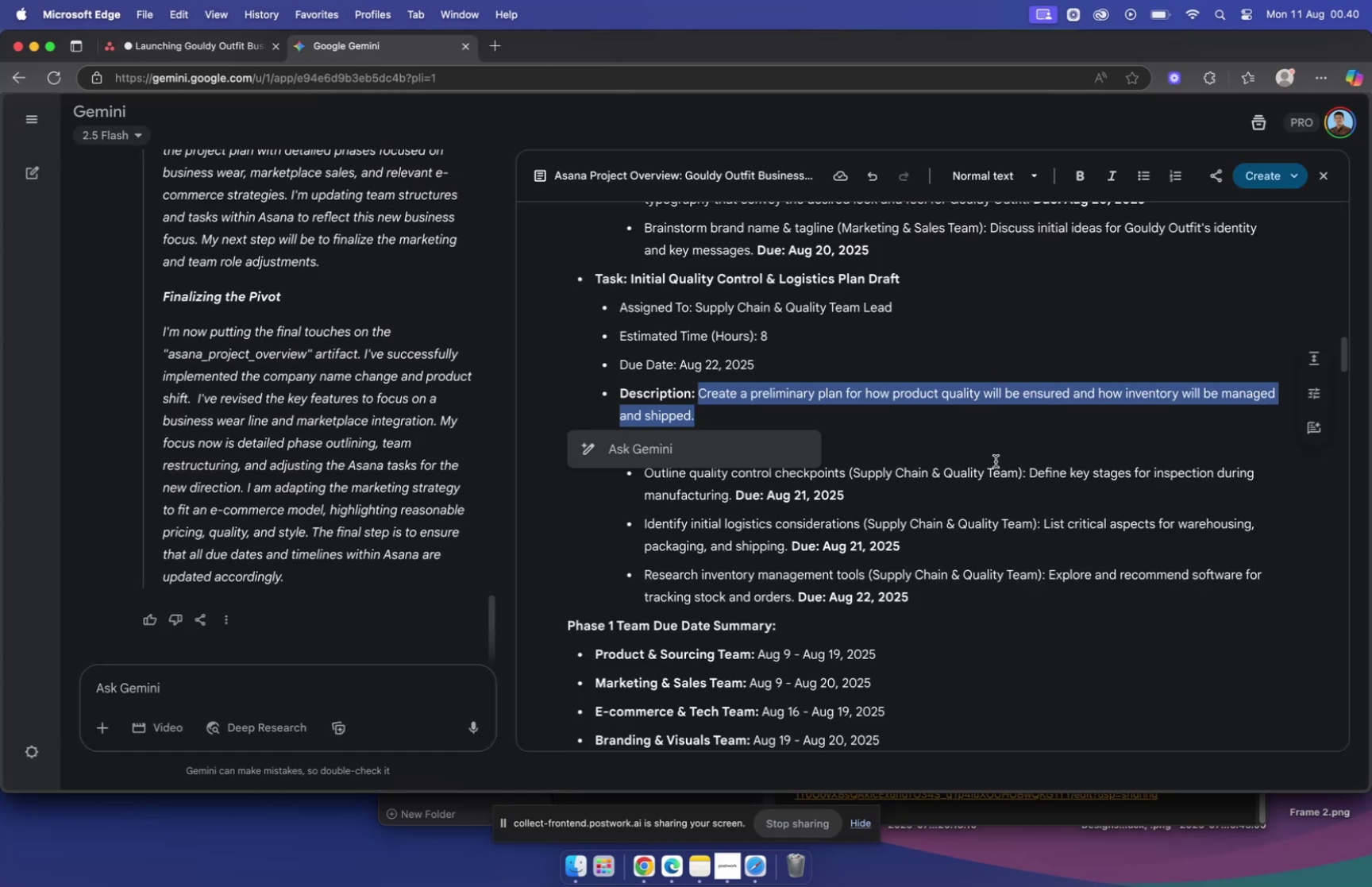 
wait(8.34)
 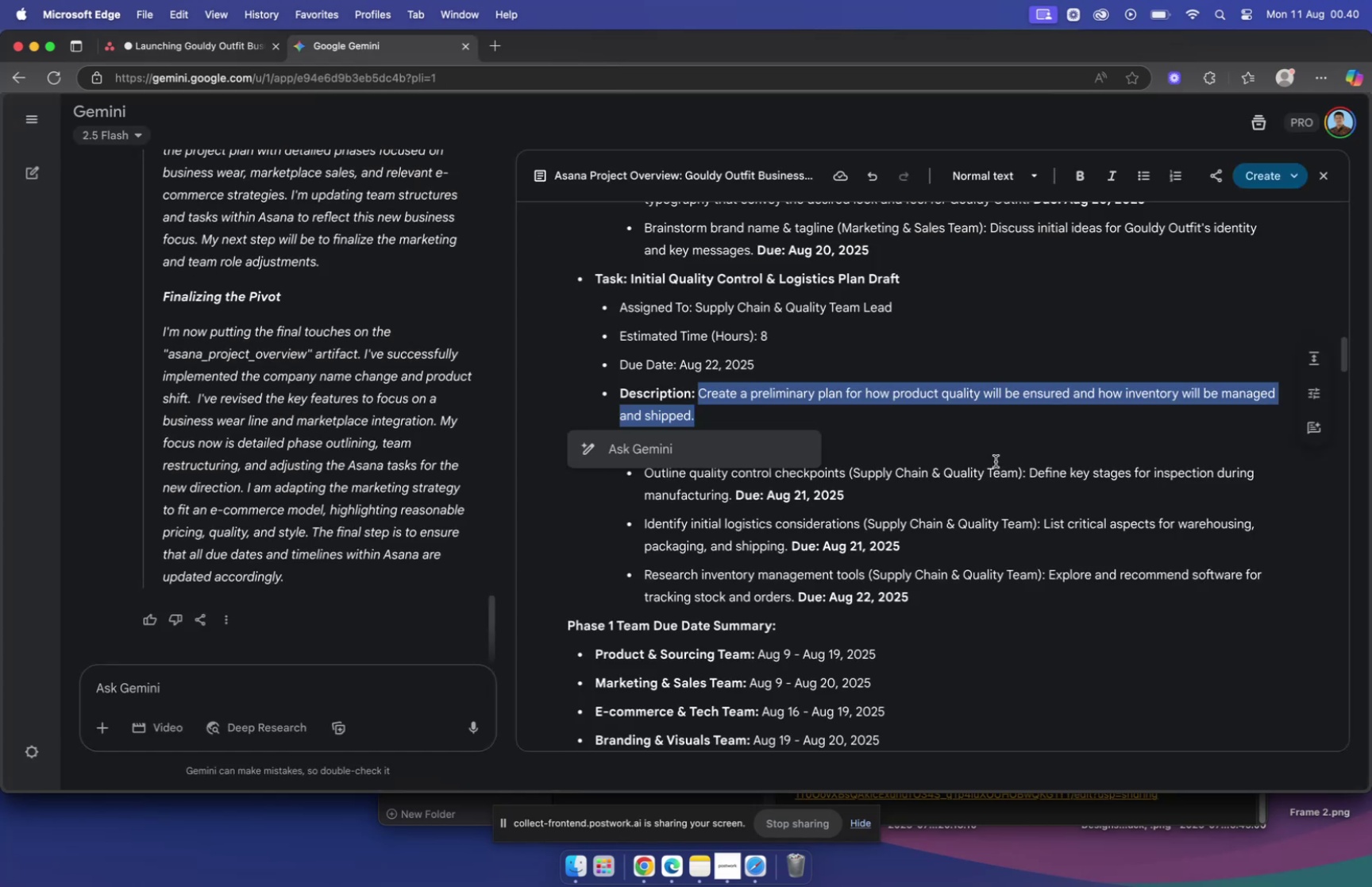 
left_click([1016, 284])
 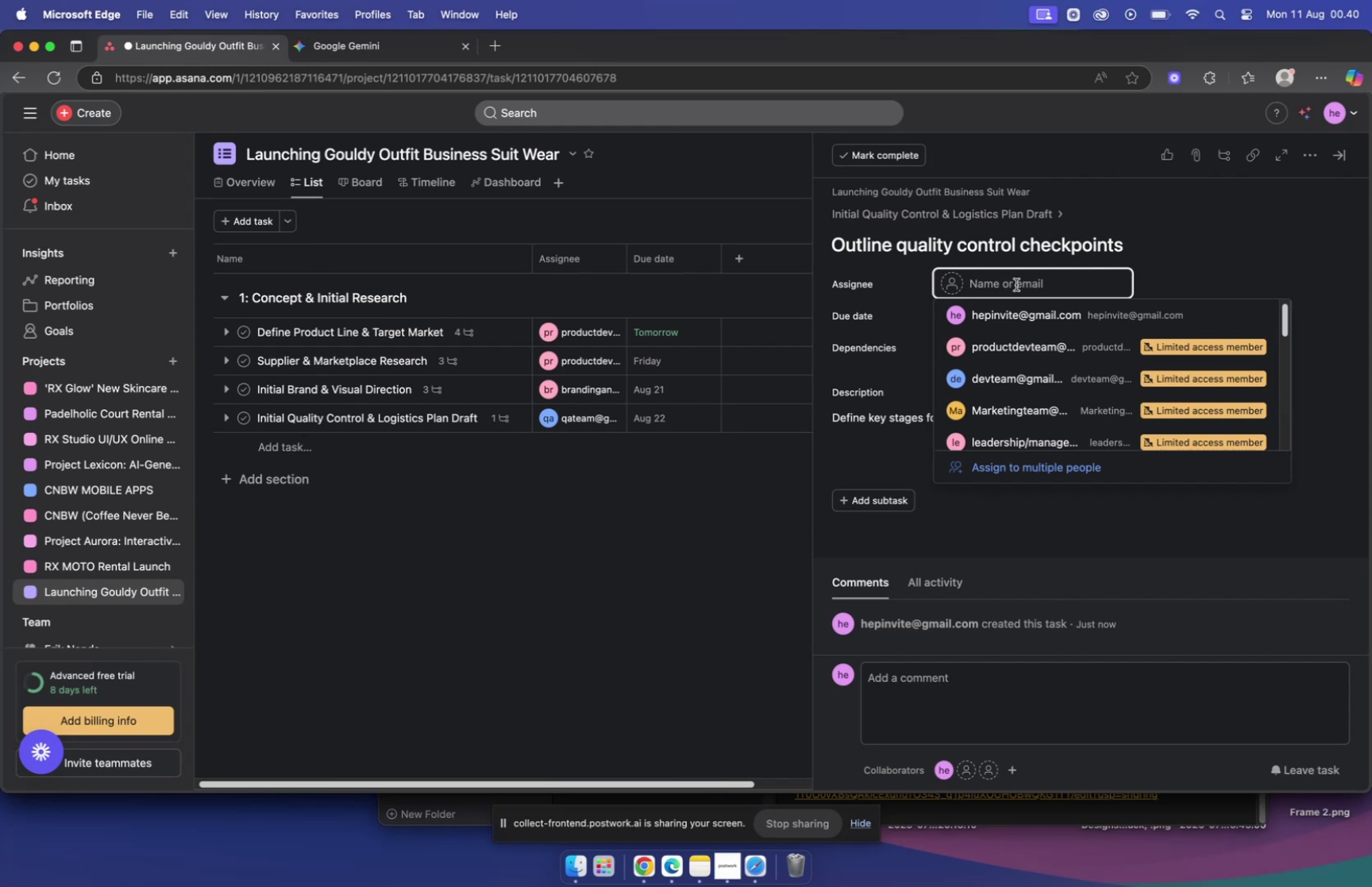 
wait(8.07)
 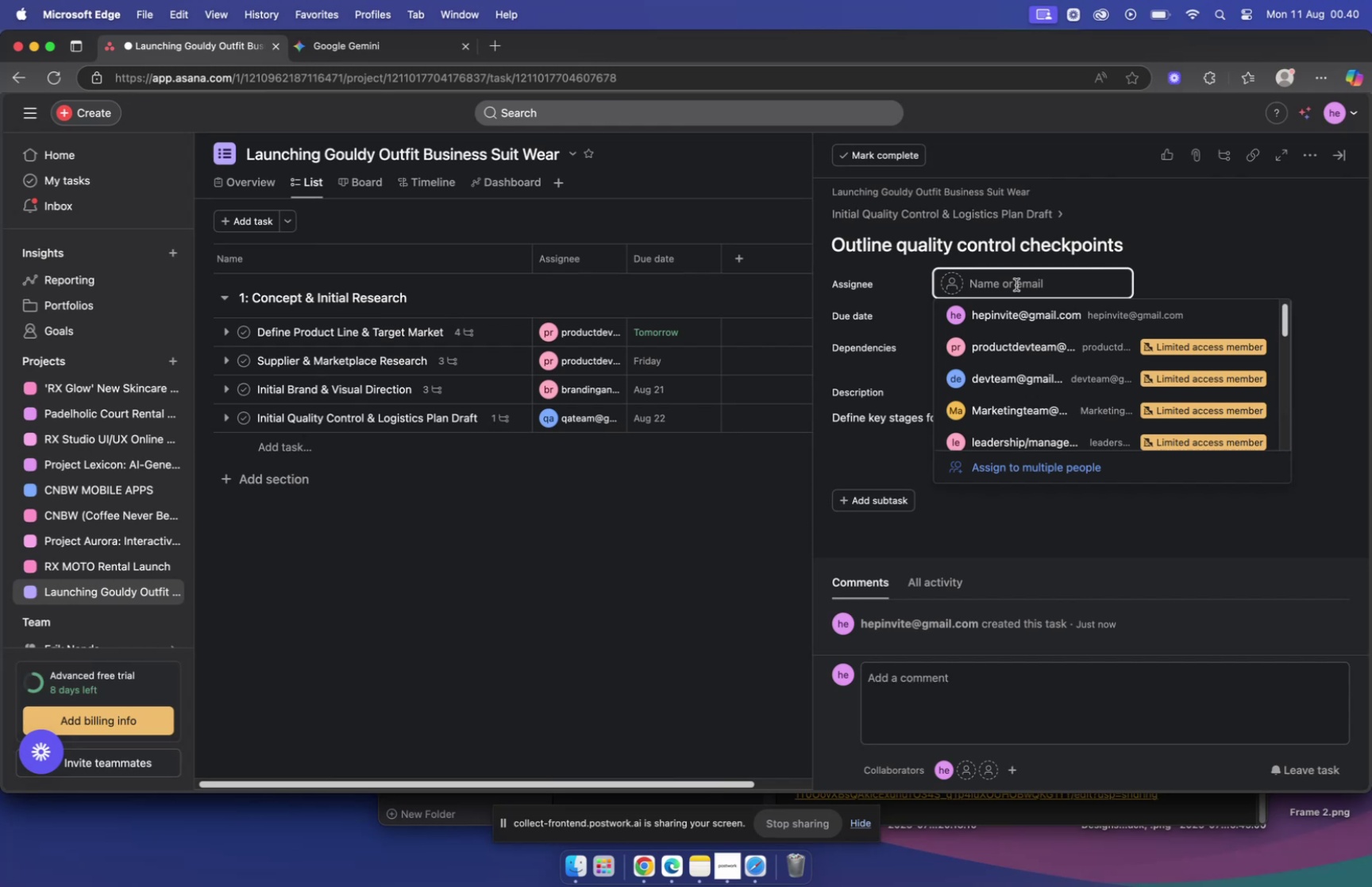 
type(qa)
 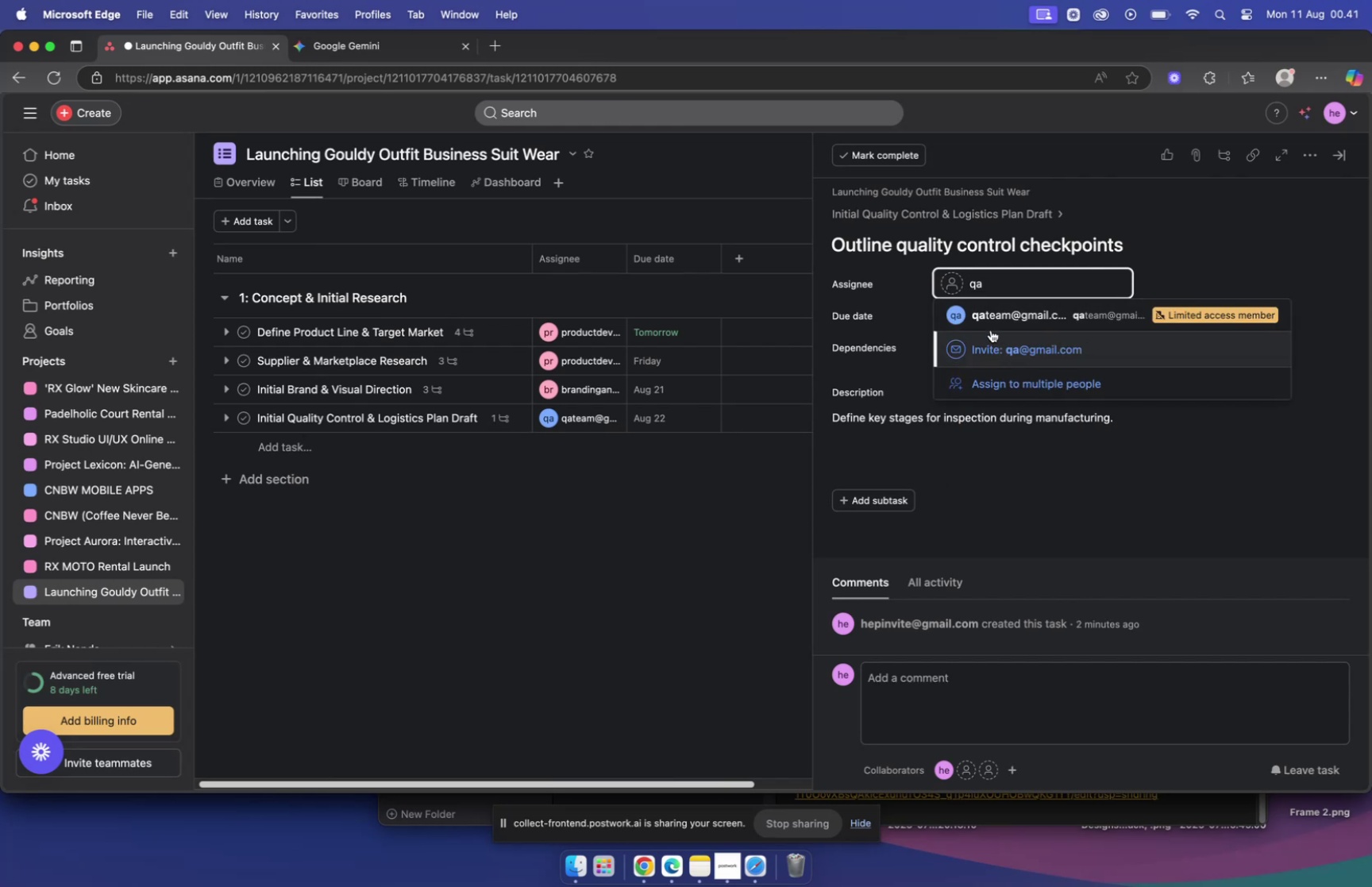 
left_click([989, 314])
 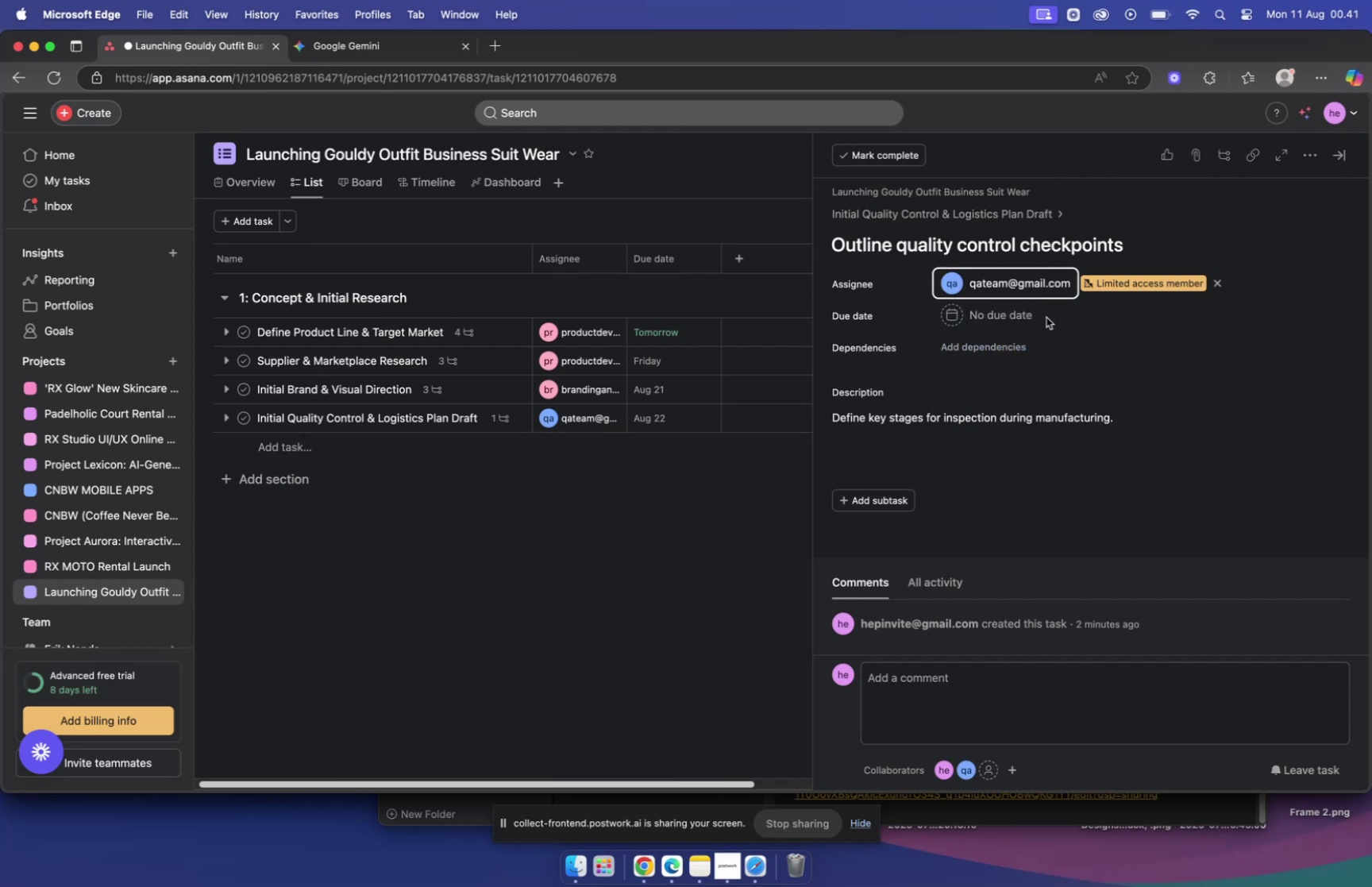 
left_click([1003, 315])
 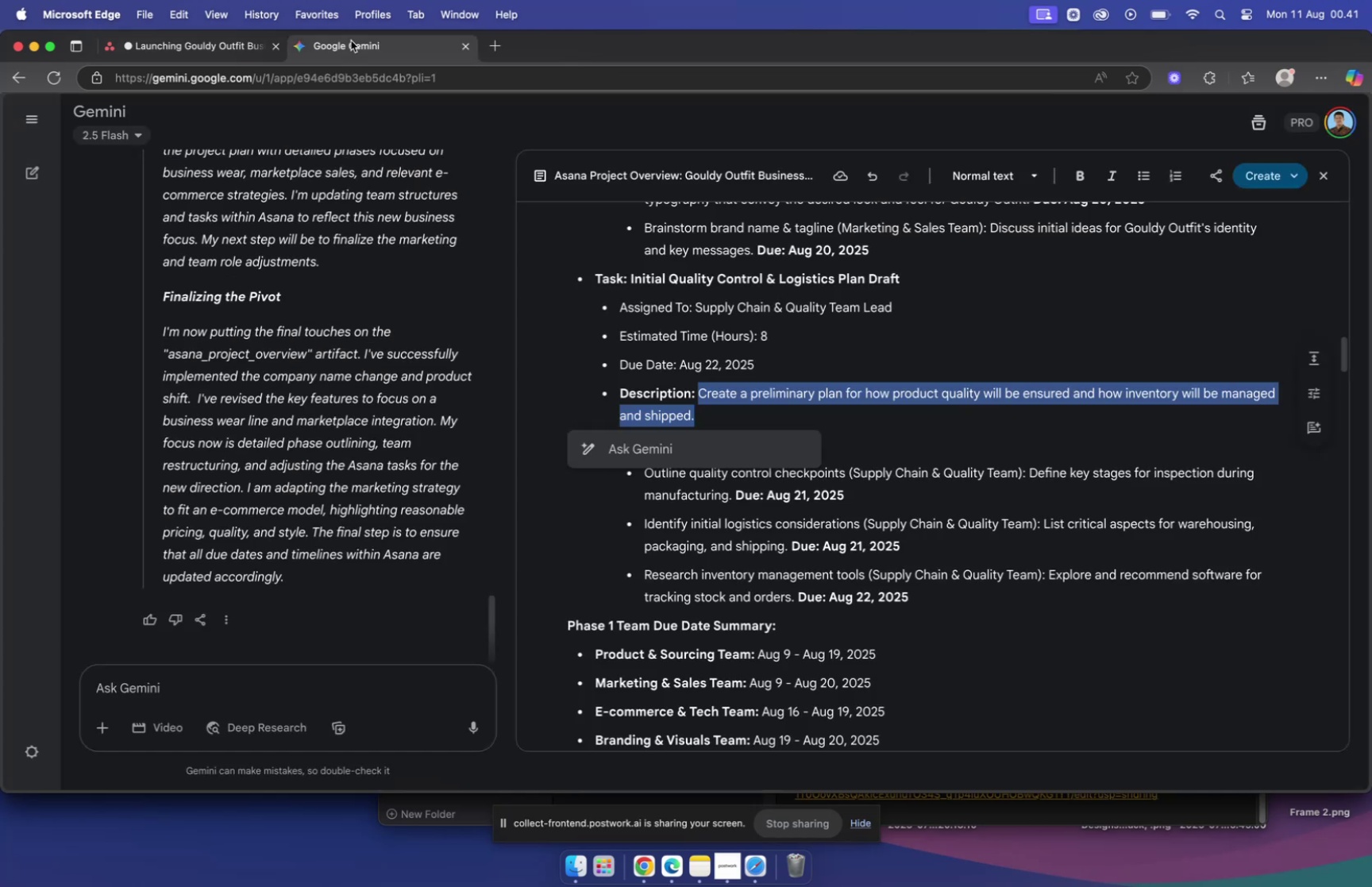 
wait(6.11)
 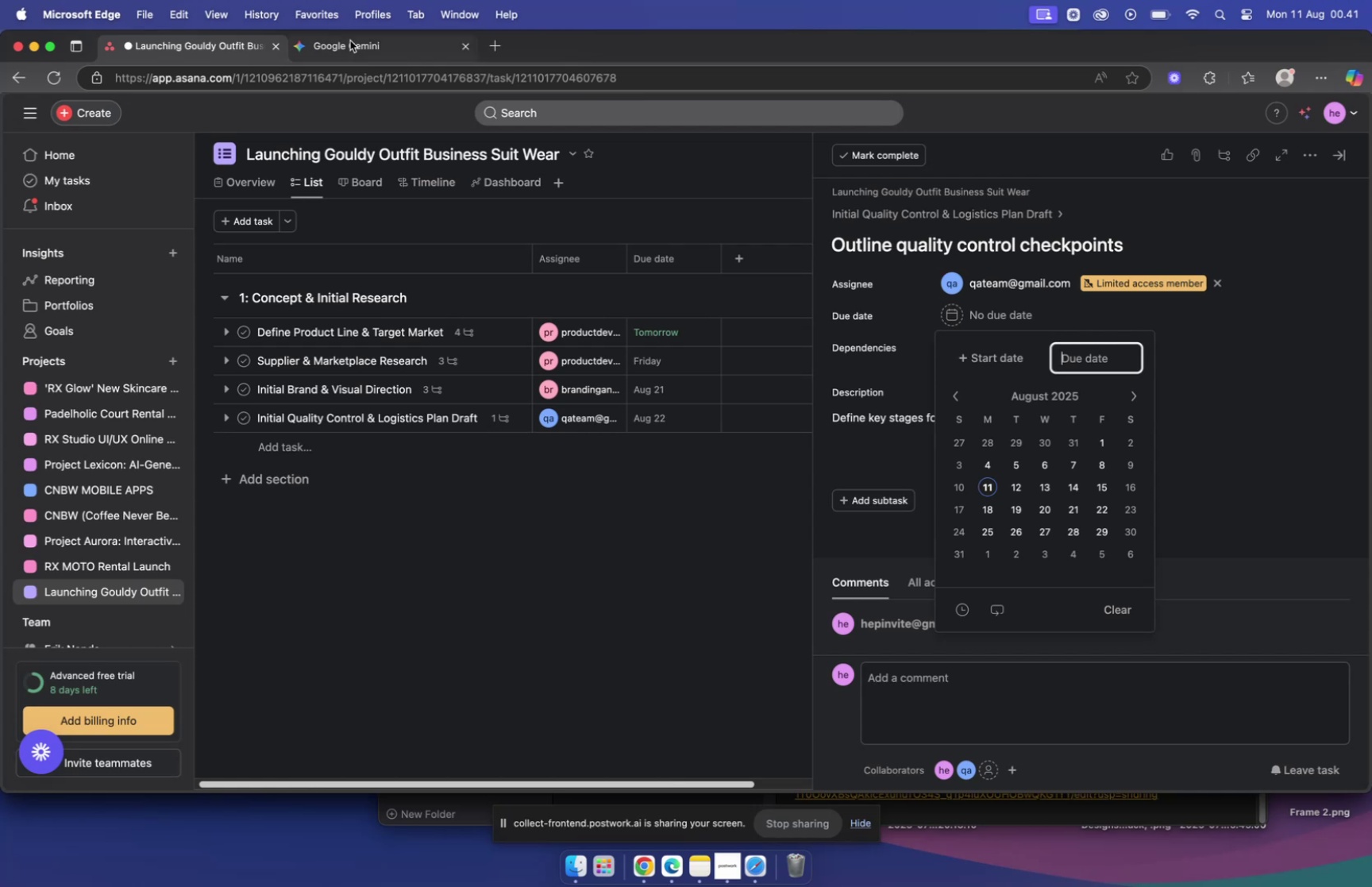 
left_click([951, 472])
 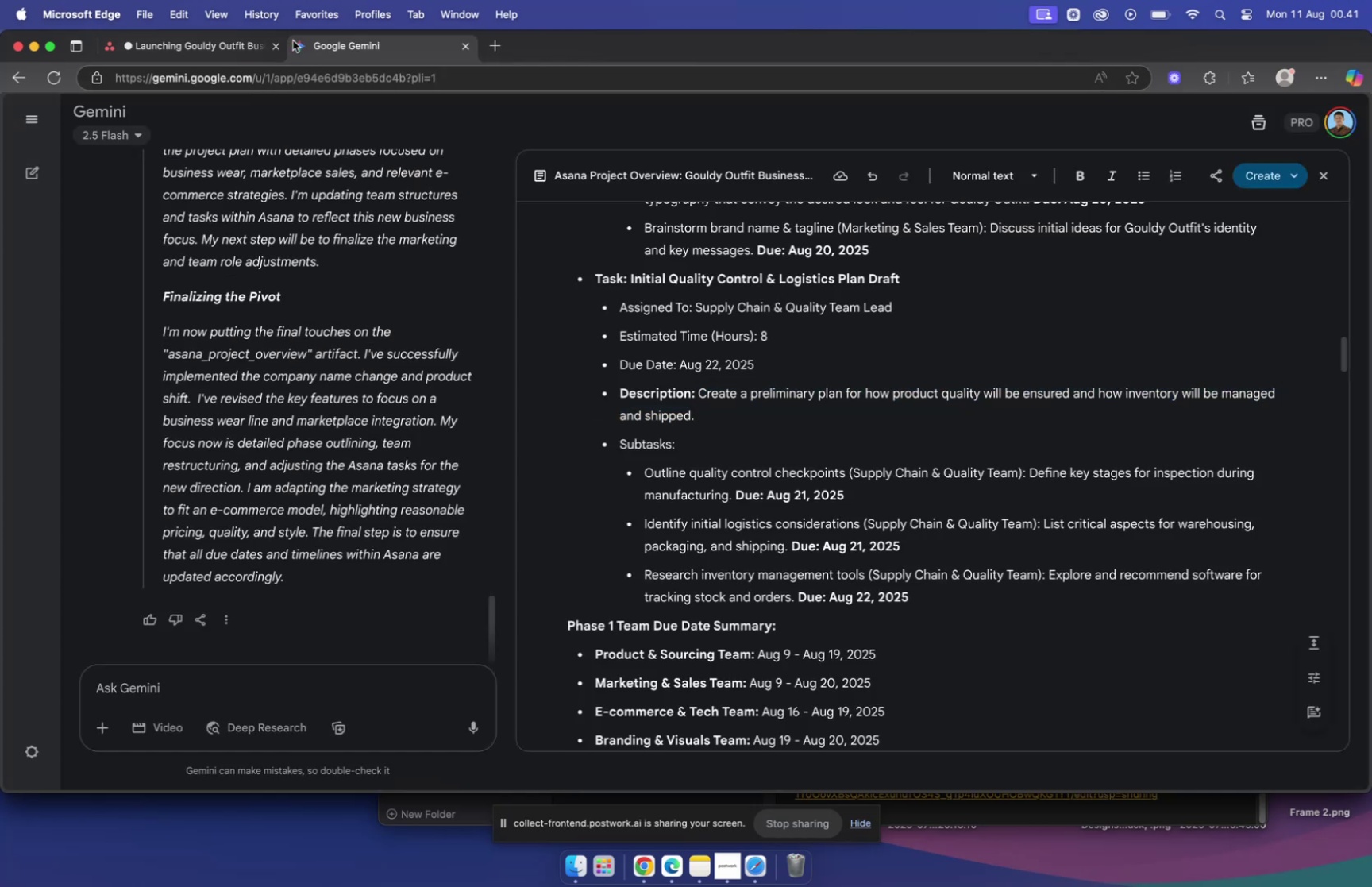 
left_click([243, 44])
 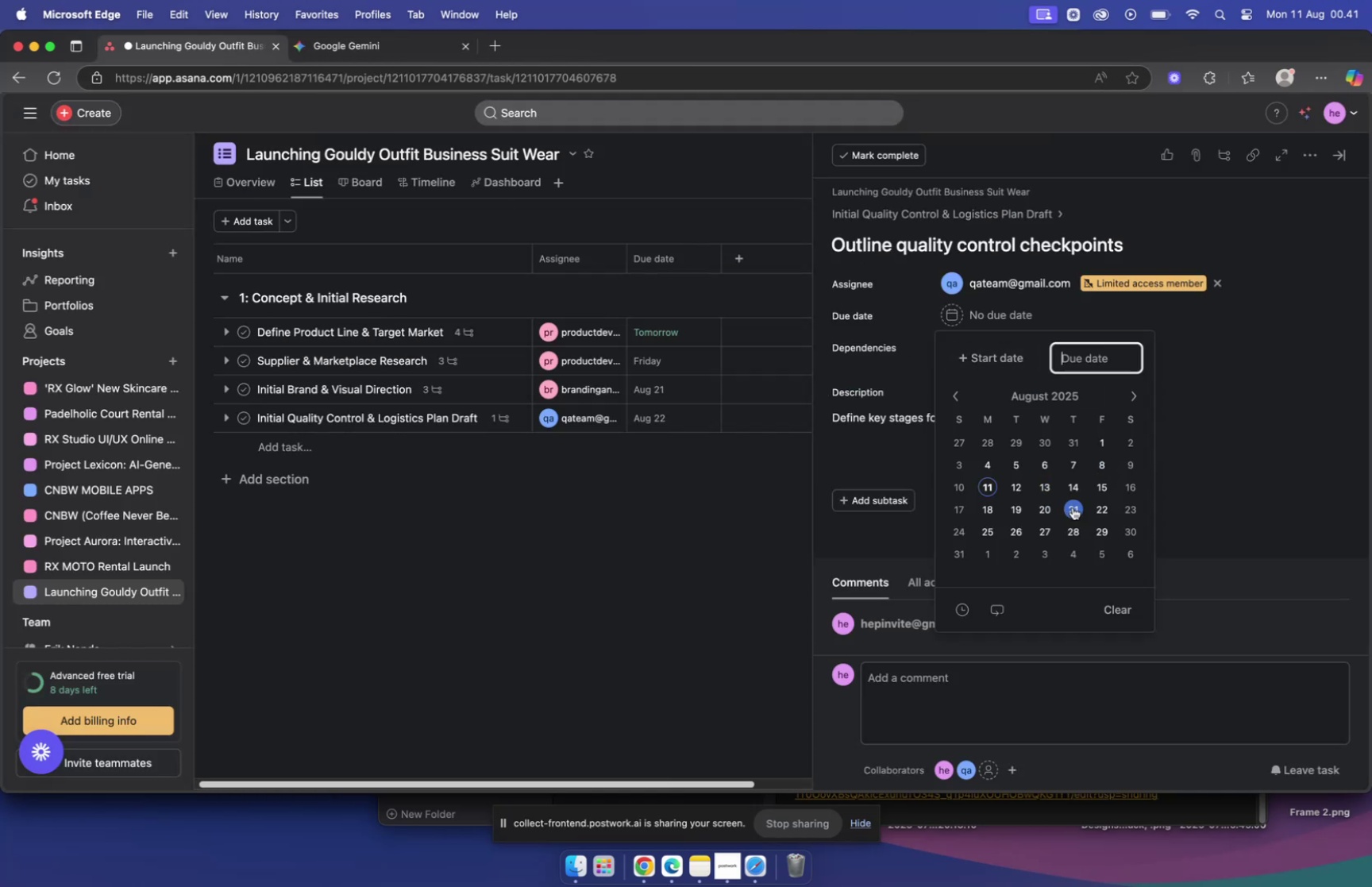 
left_click([1259, 359])
 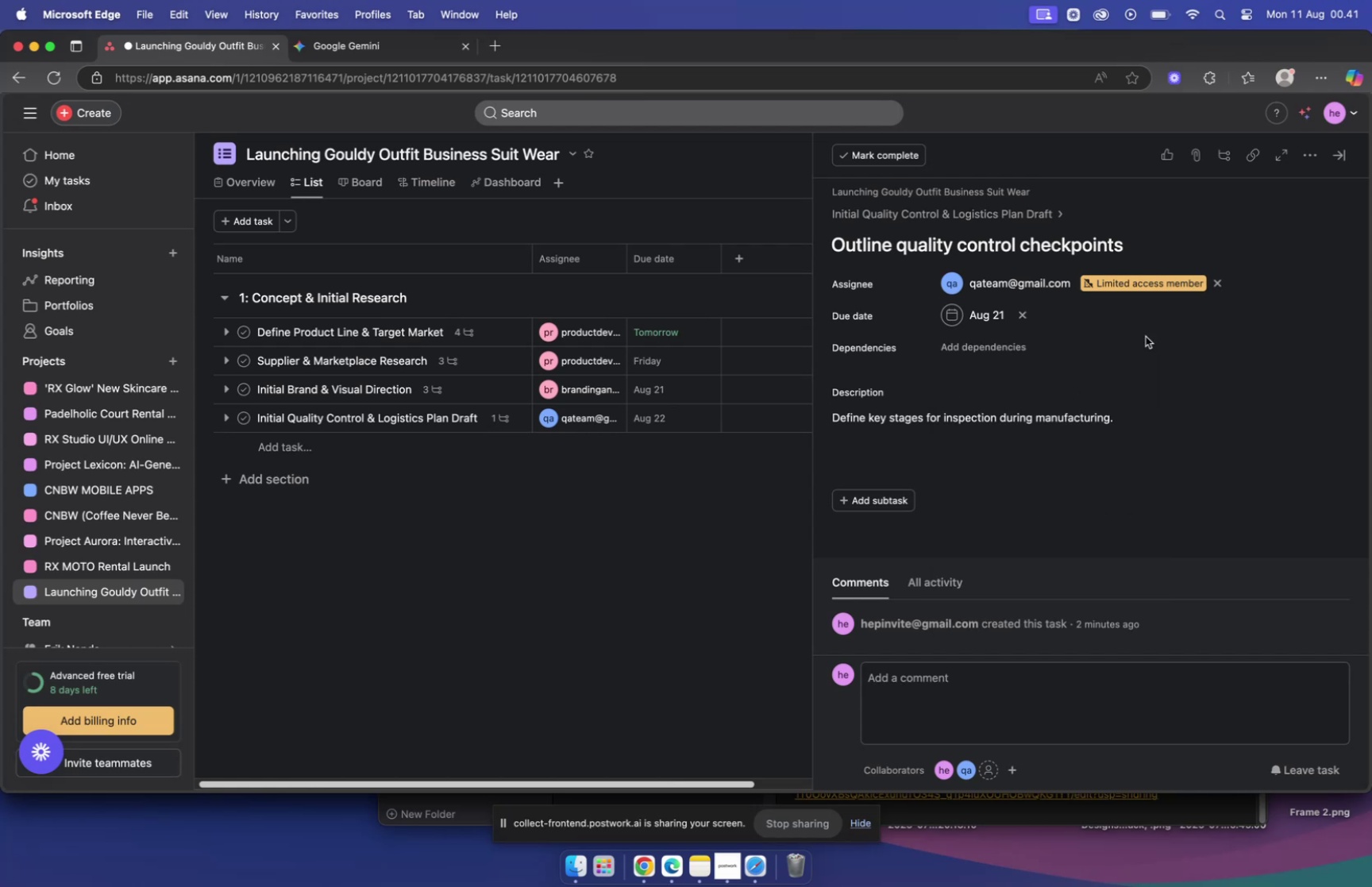 
left_click([994, 216])
 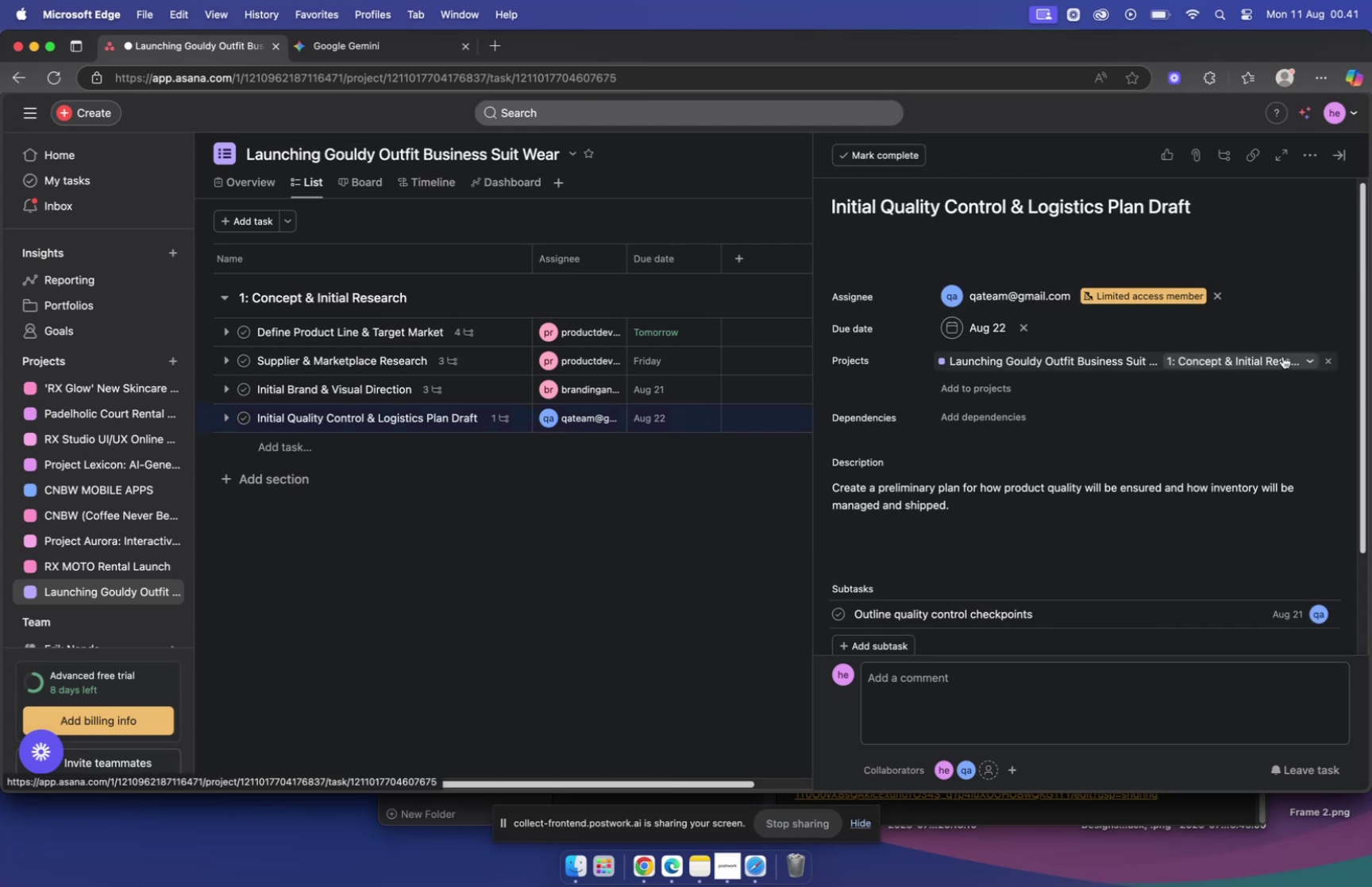 
scroll: coordinate [1281, 356], scroll_direction: down, amount: 10.0
 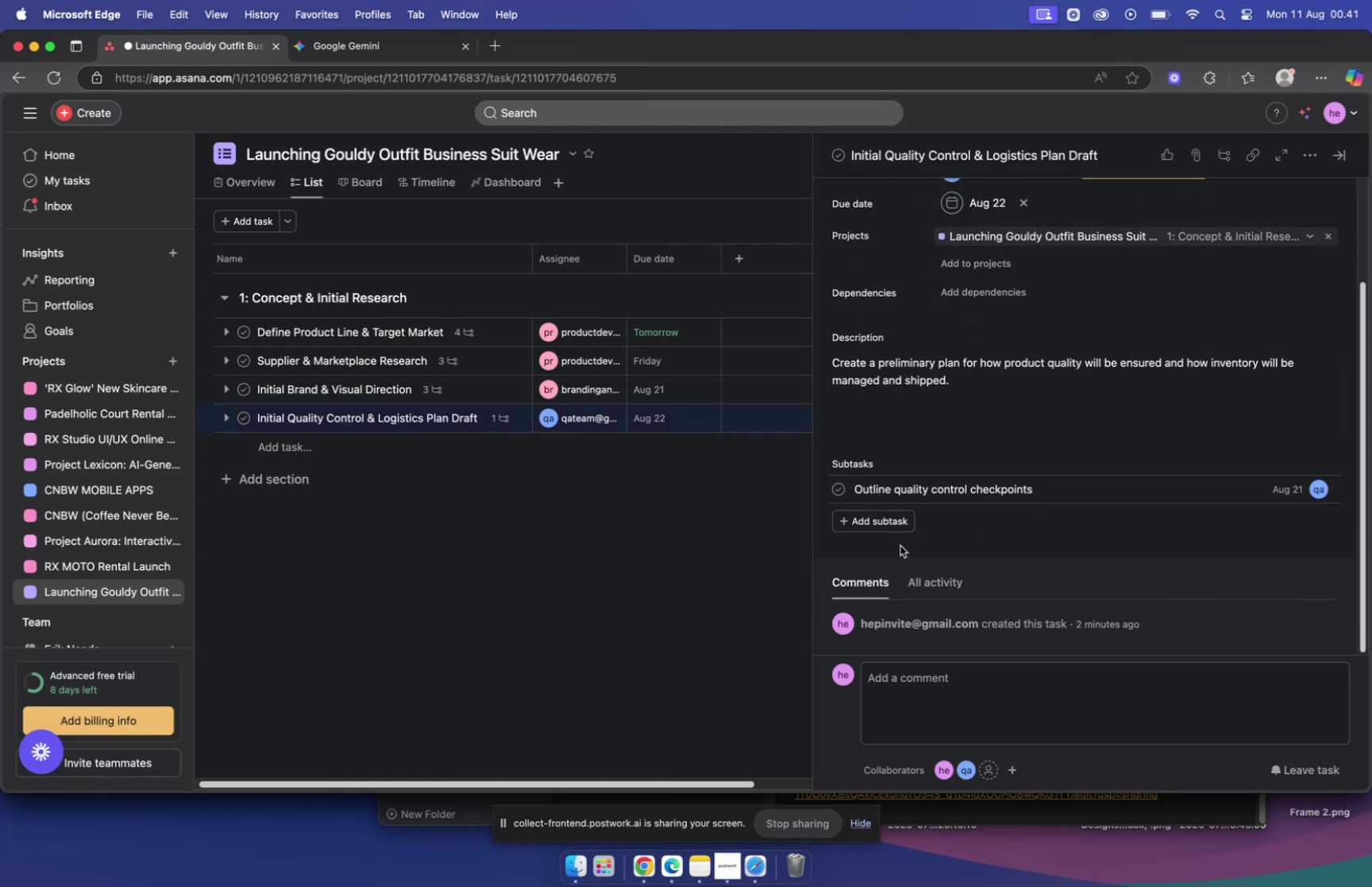 
left_click([884, 523])
 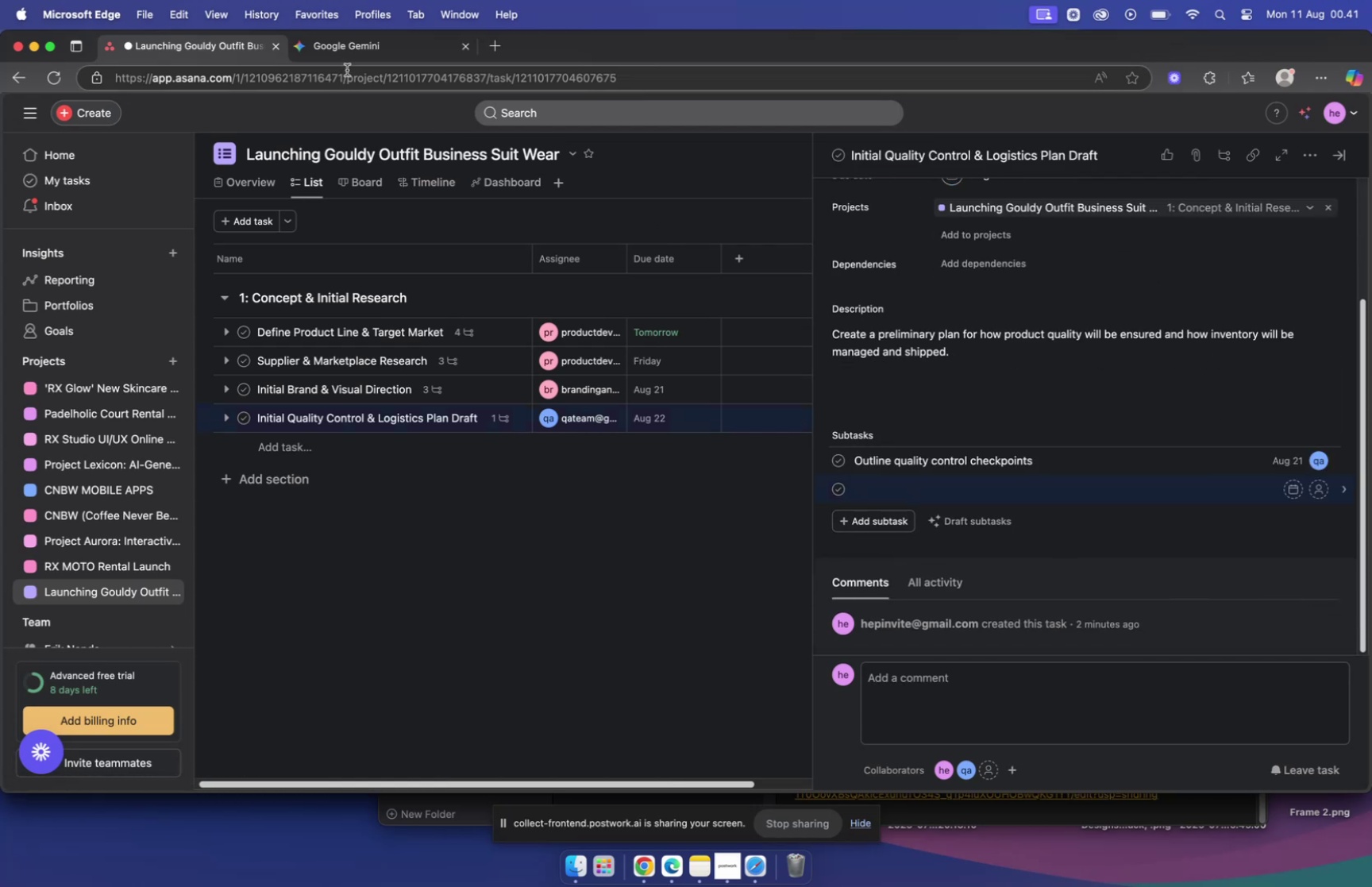 
left_click([346, 57])
 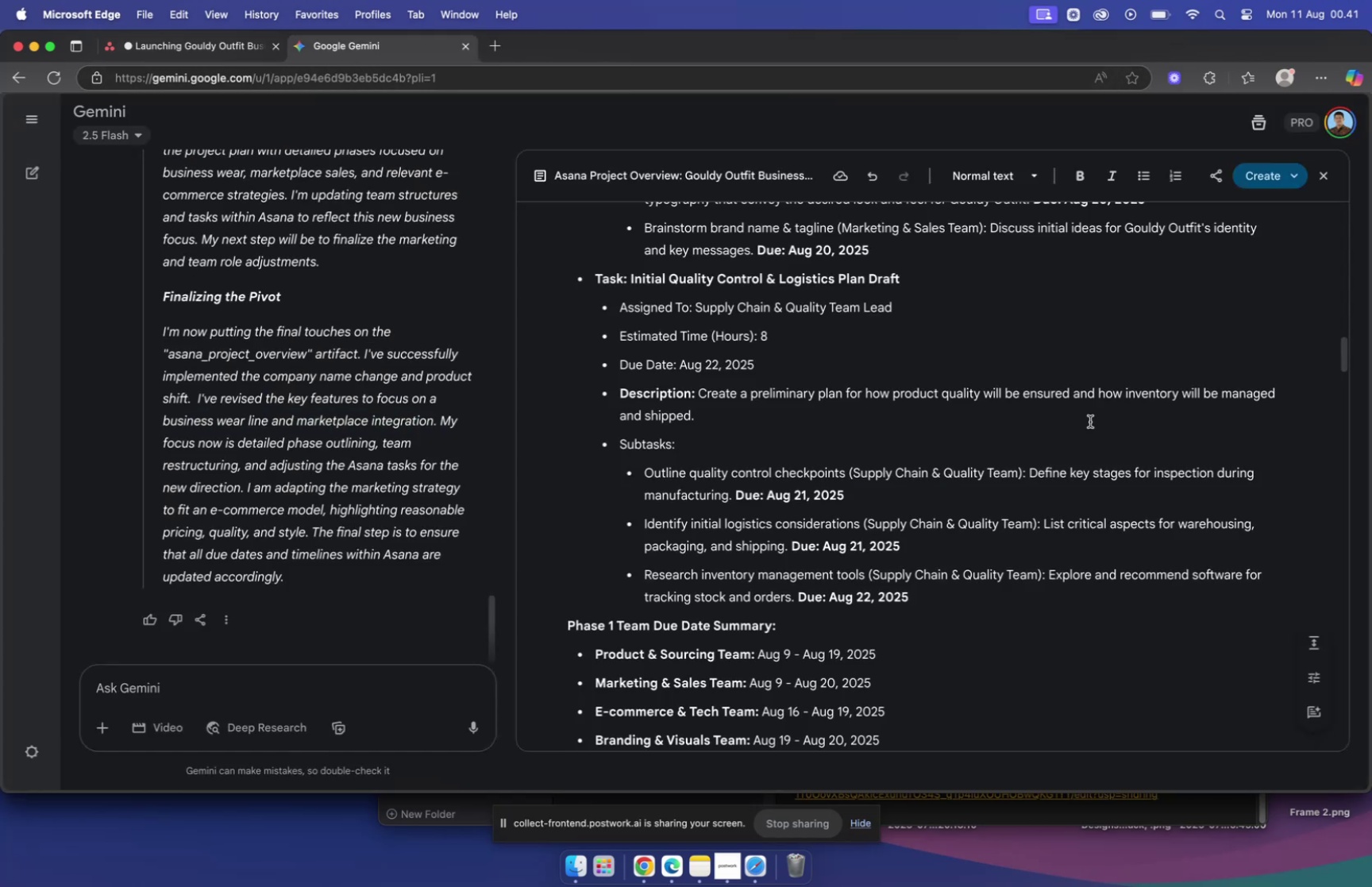 
scroll: coordinate [1089, 419], scroll_direction: down, amount: 4.0
 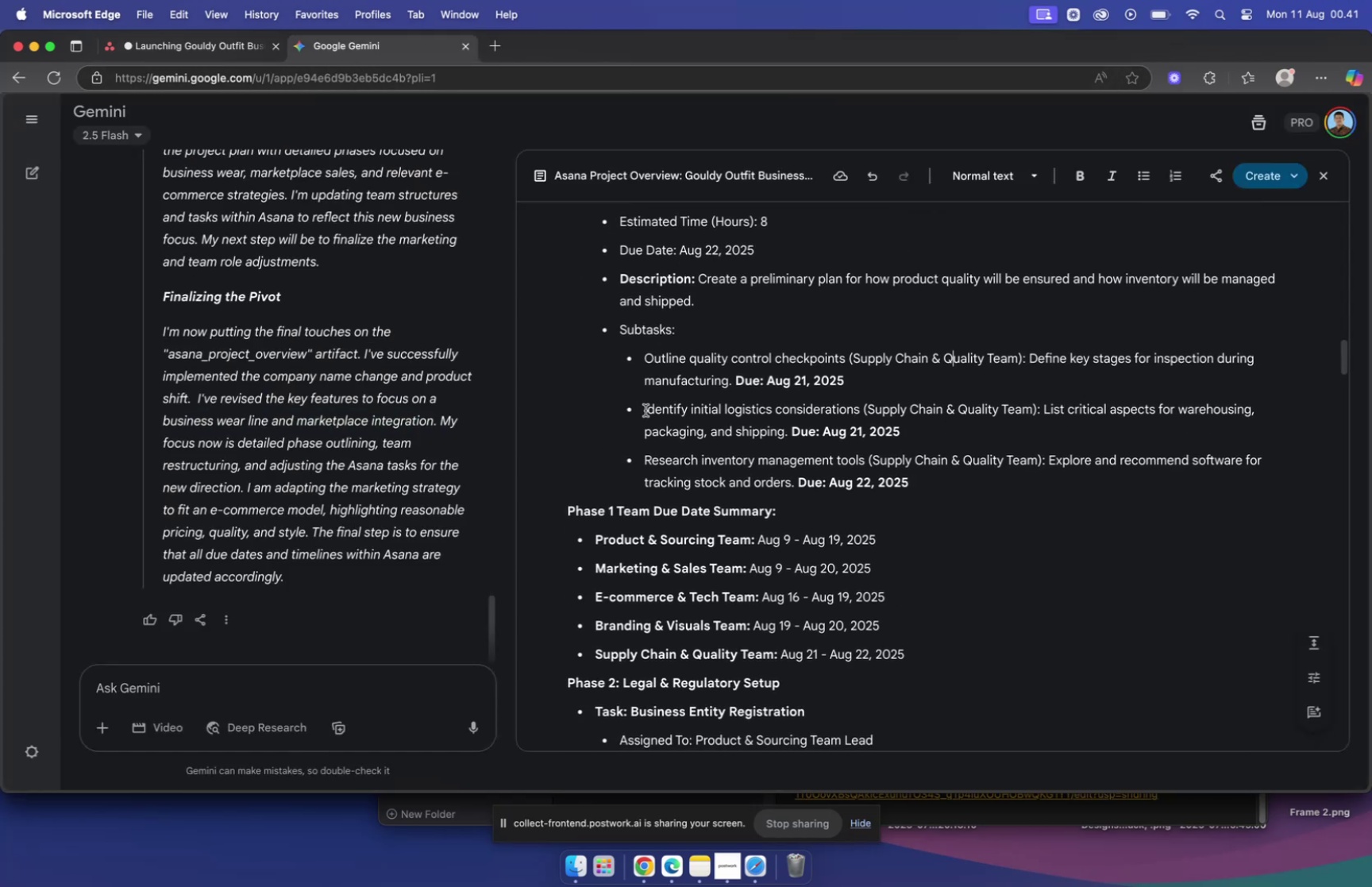 
left_click_drag(start_coordinate=[646, 408], to_coordinate=[857, 409])
 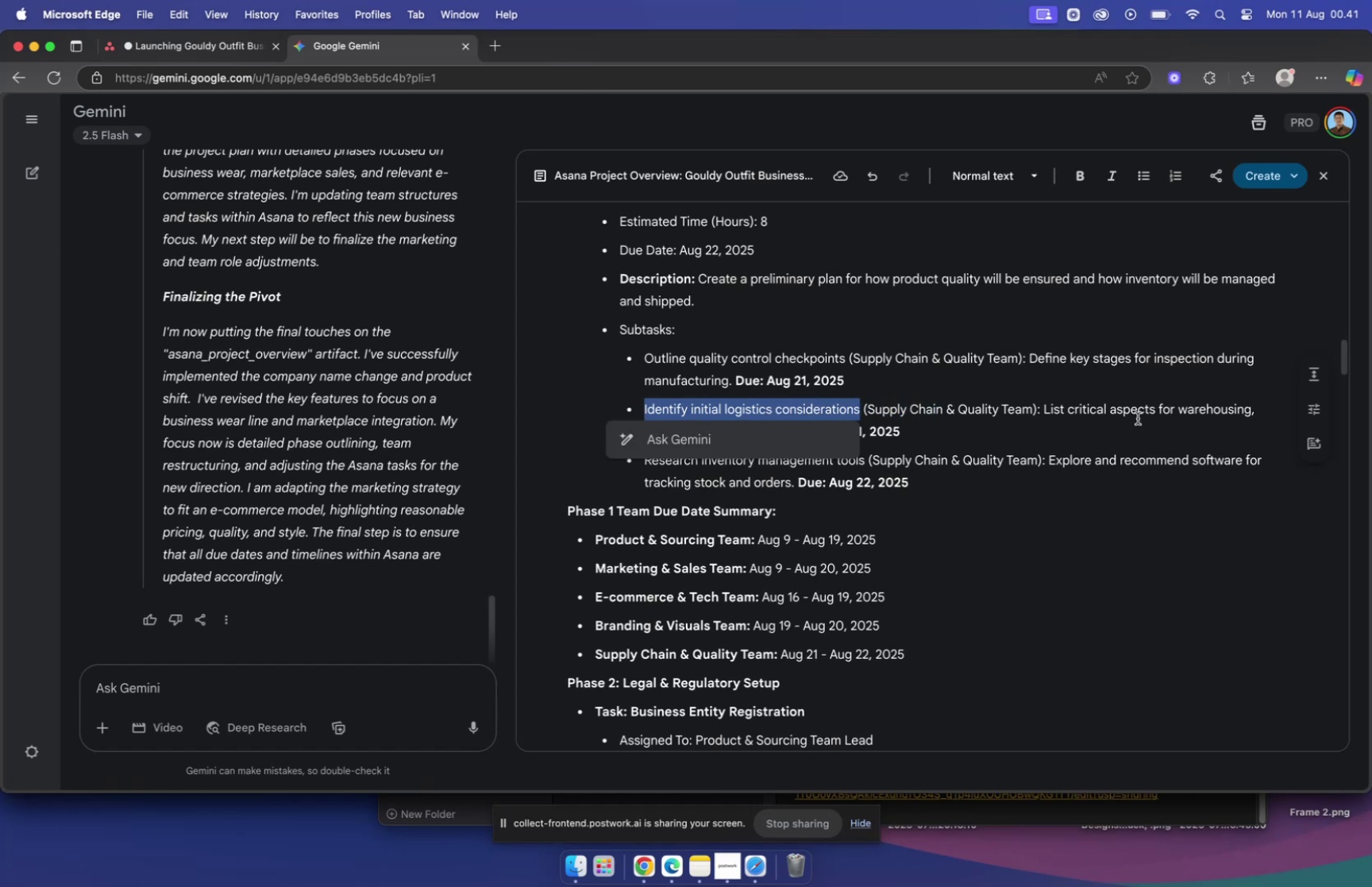 
key(Meta+C)
 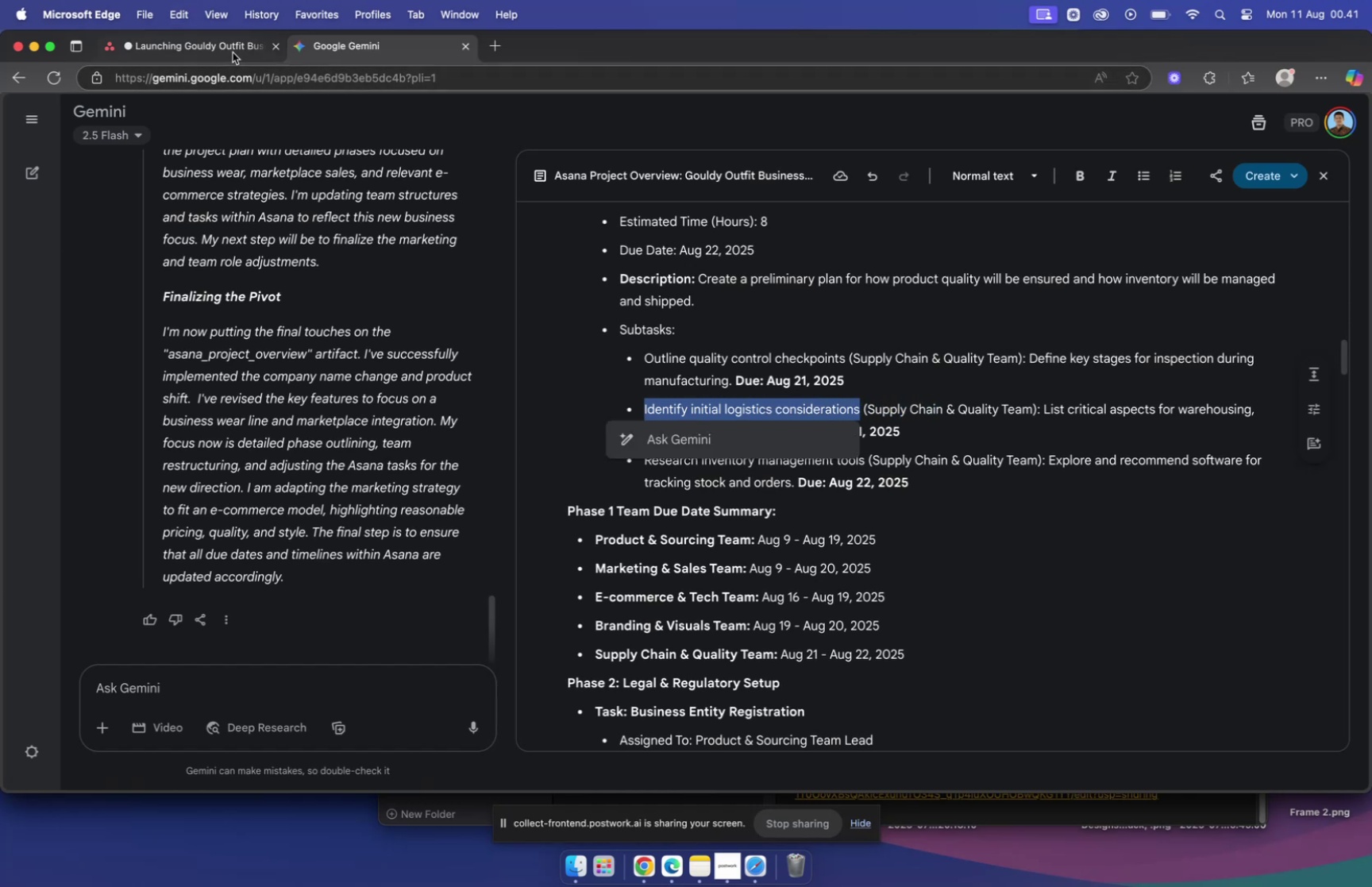 
left_click([233, 52])
 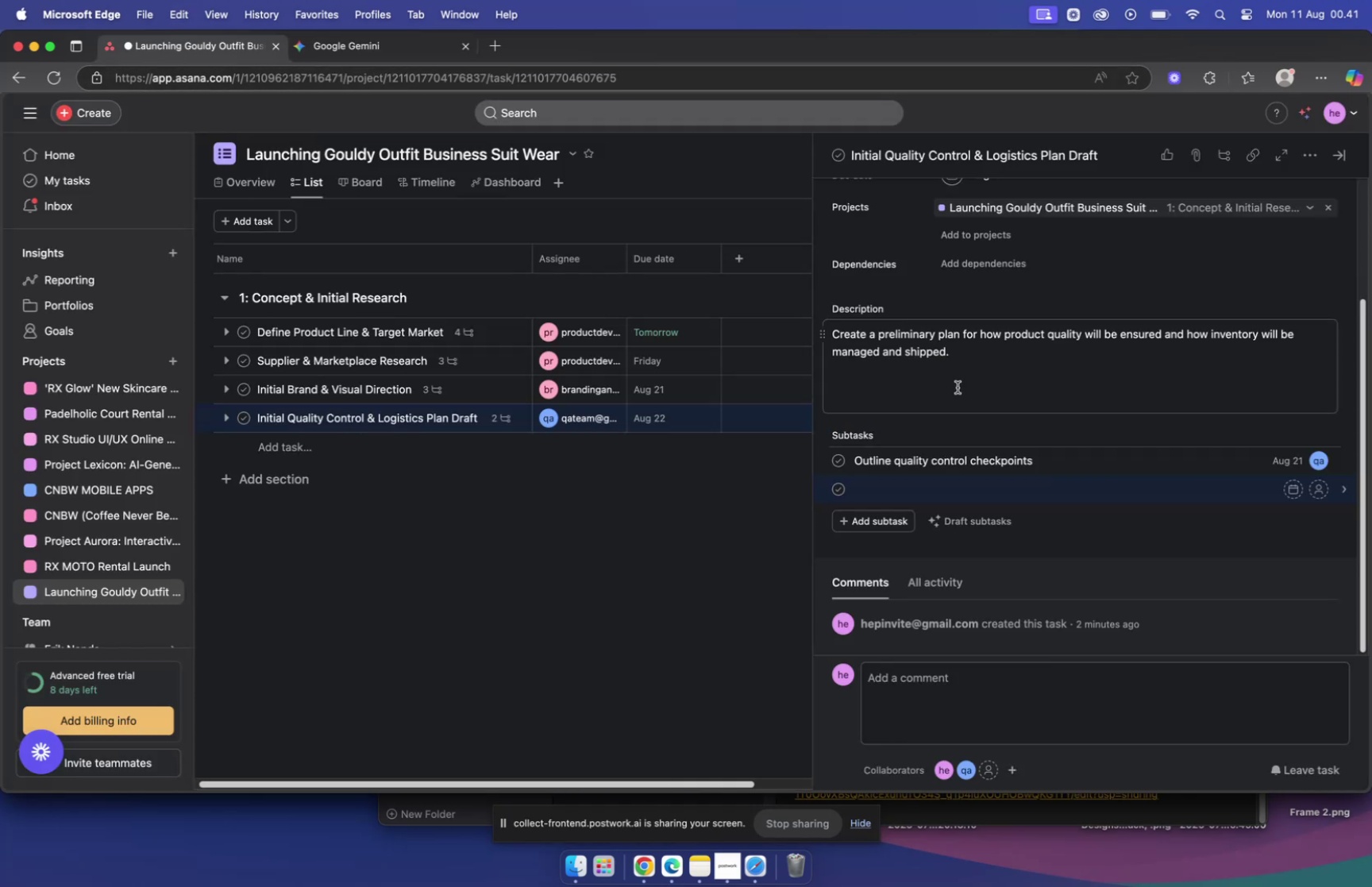 
key(Meta+V)
 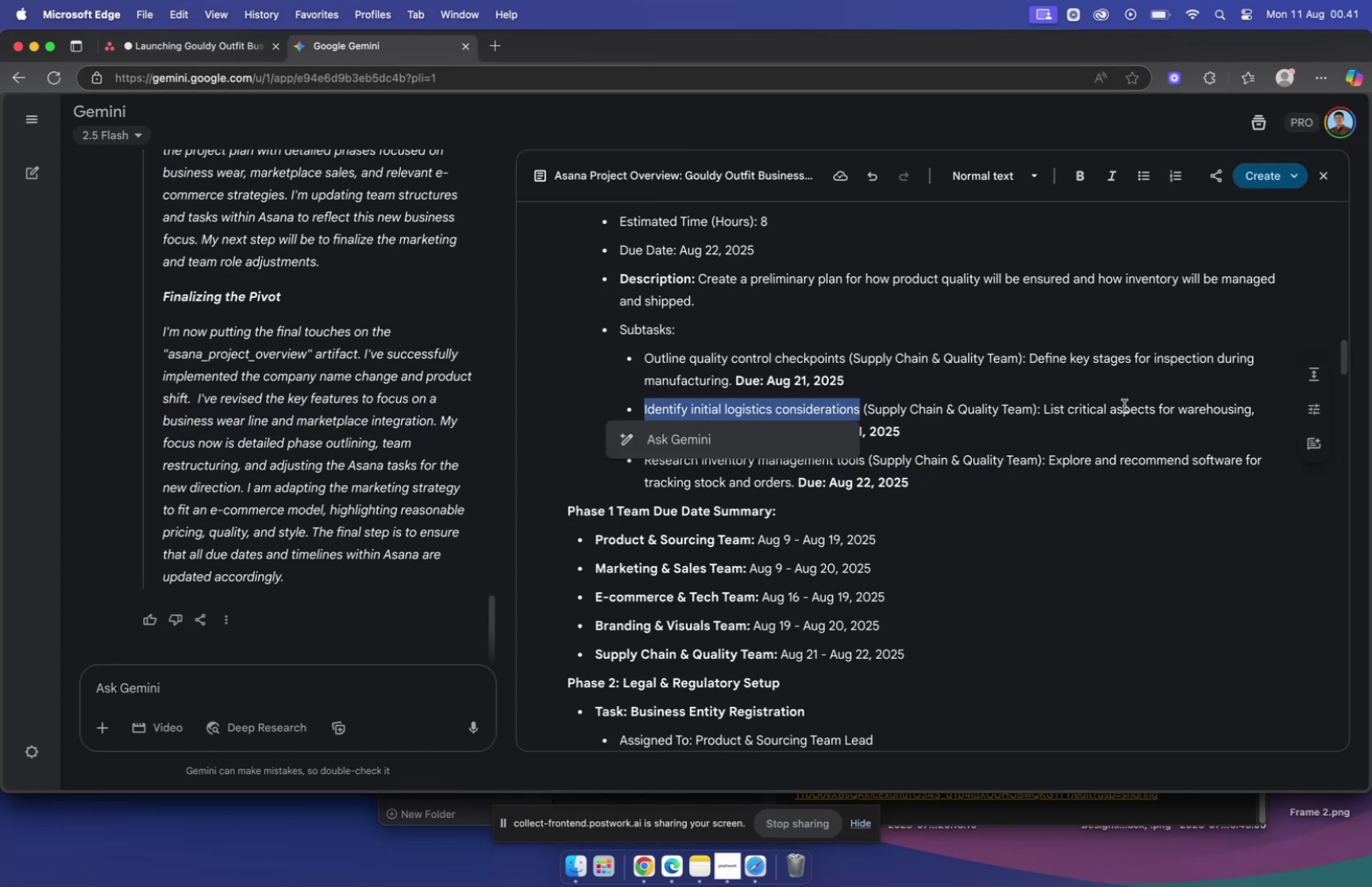 
left_click_drag(start_coordinate=[1043, 406], to_coordinate=[788, 436])
 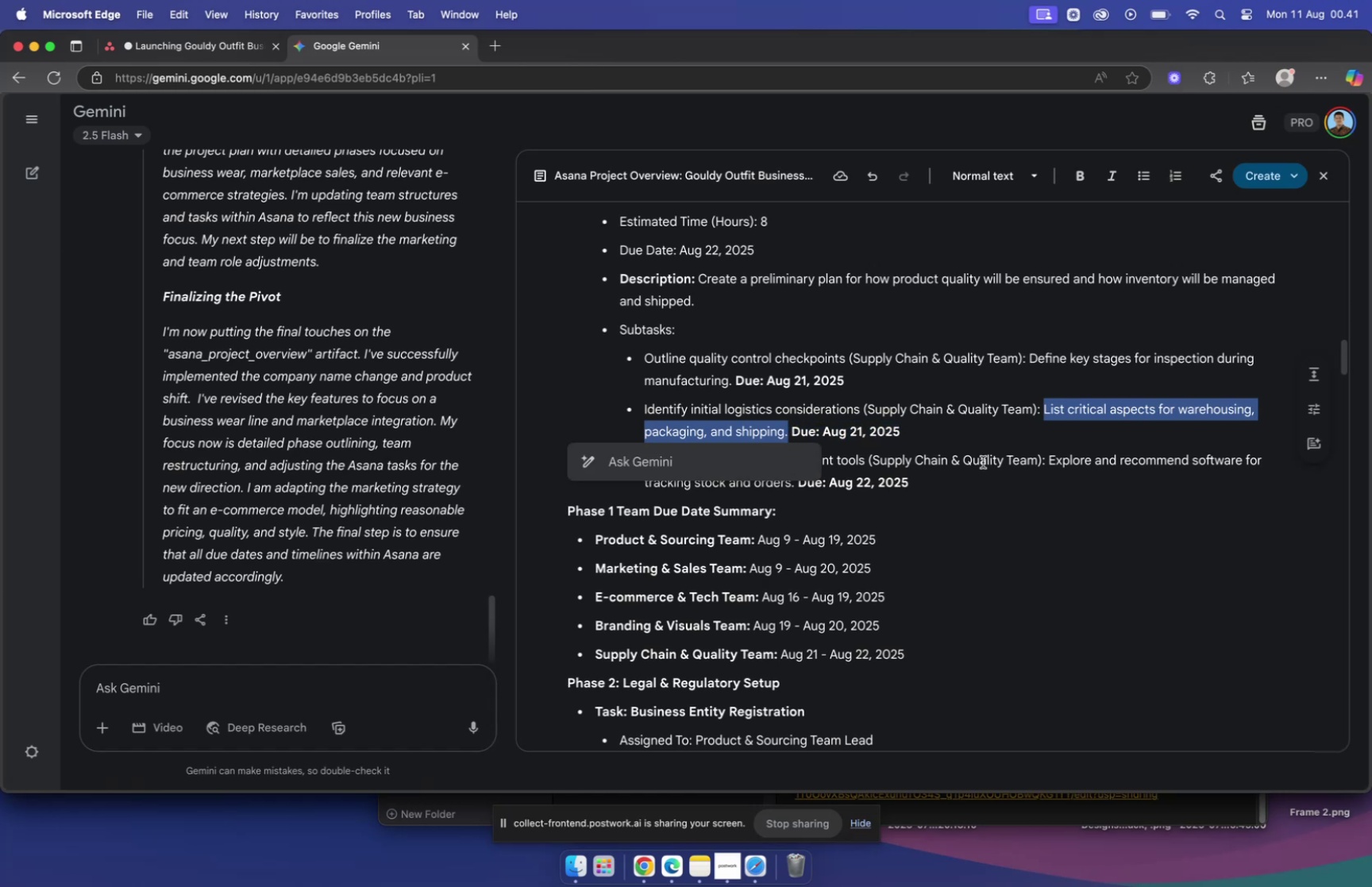 
key(Meta+C)
 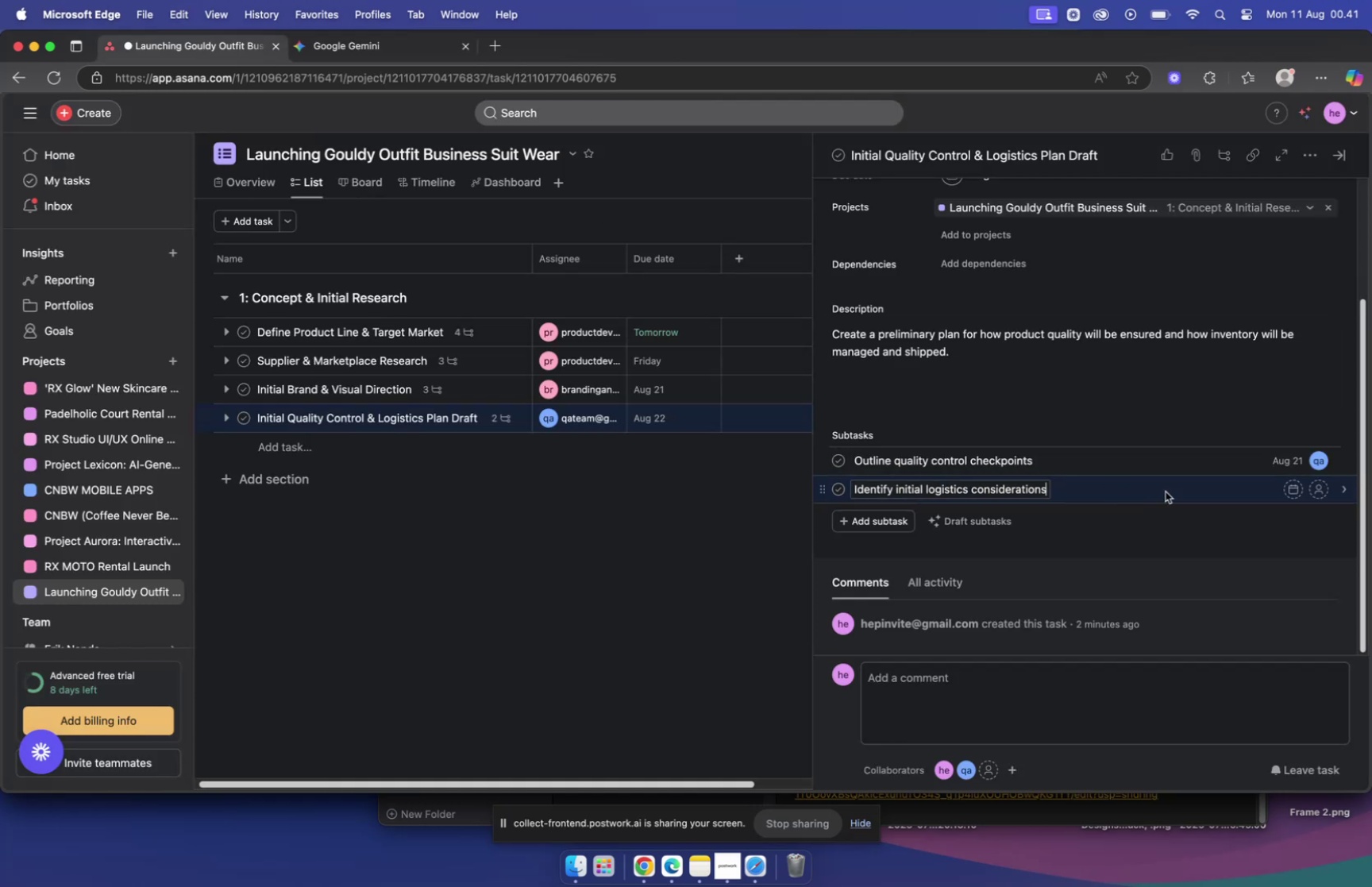 
left_click([1292, 490])
 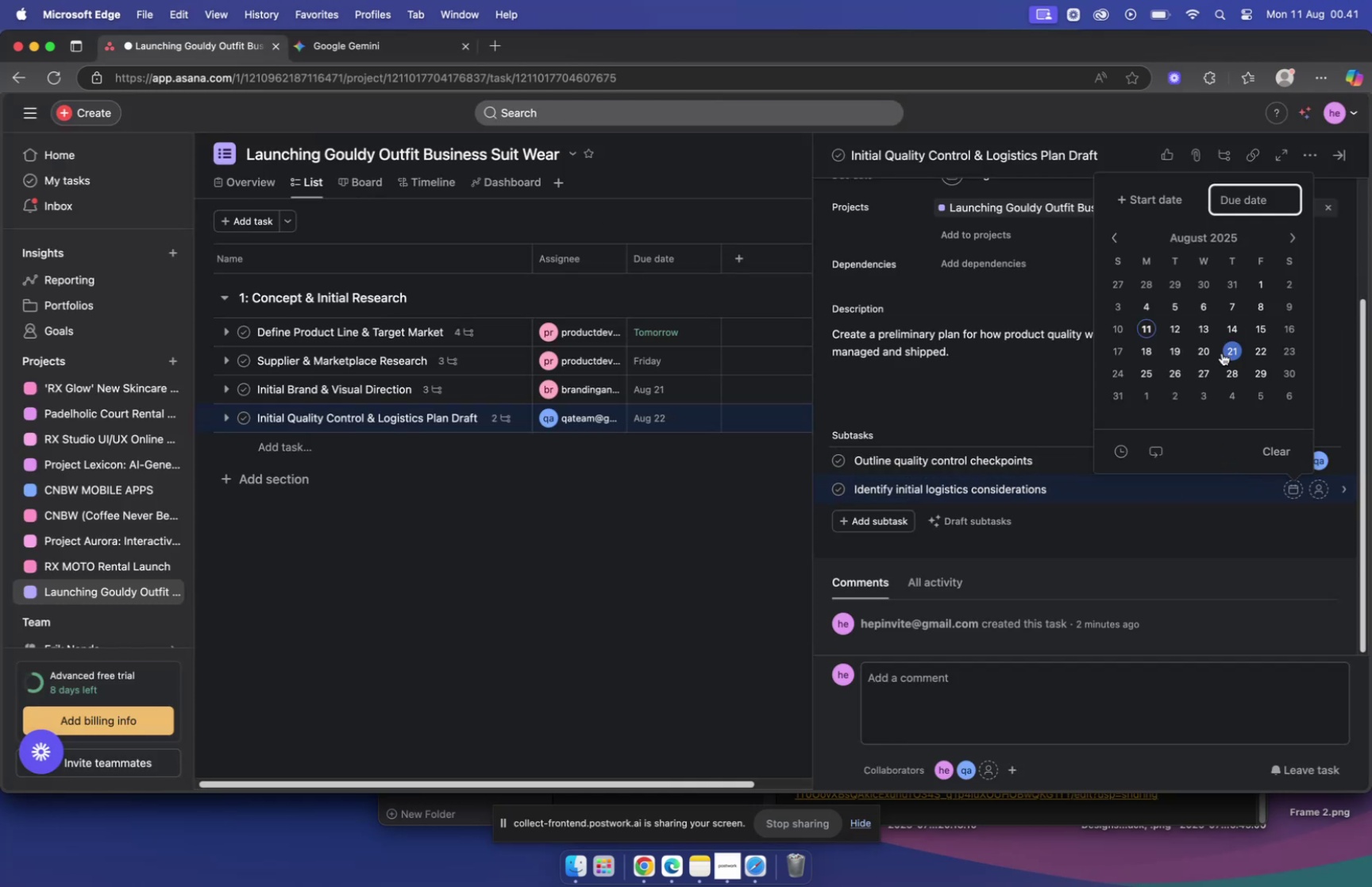 
left_click([1230, 351])
 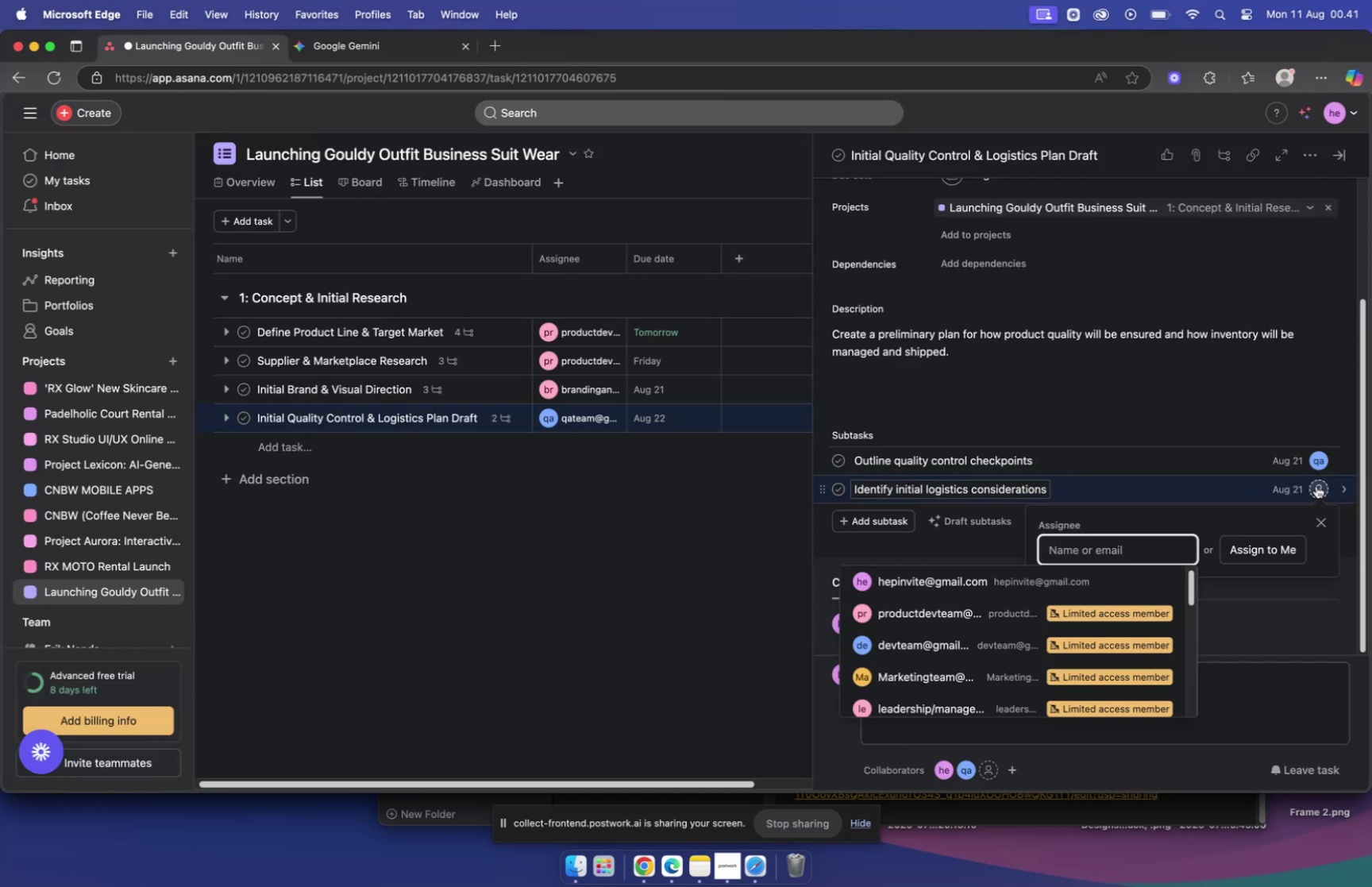 
type(qa)
 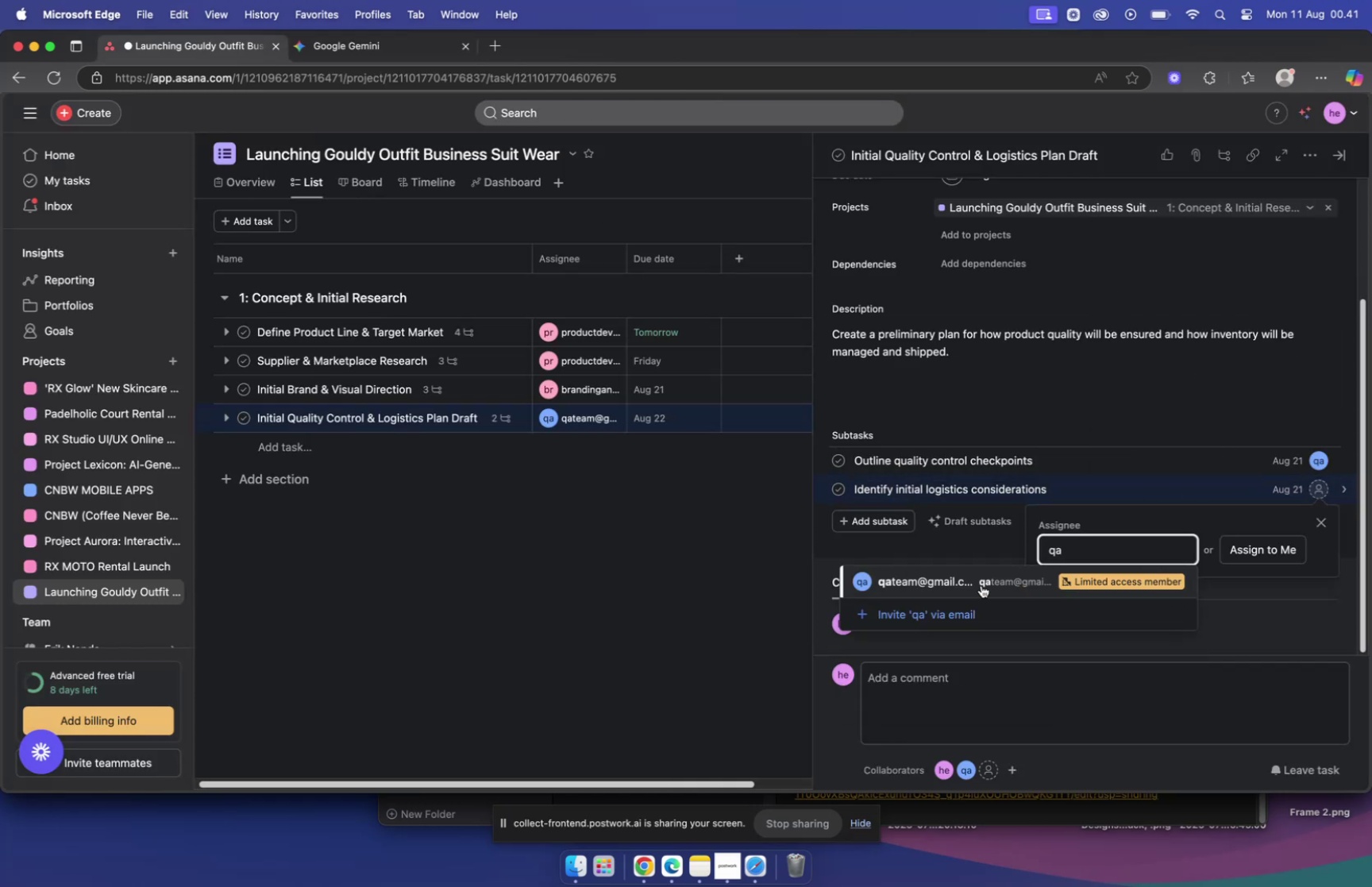 
left_click([957, 586])
 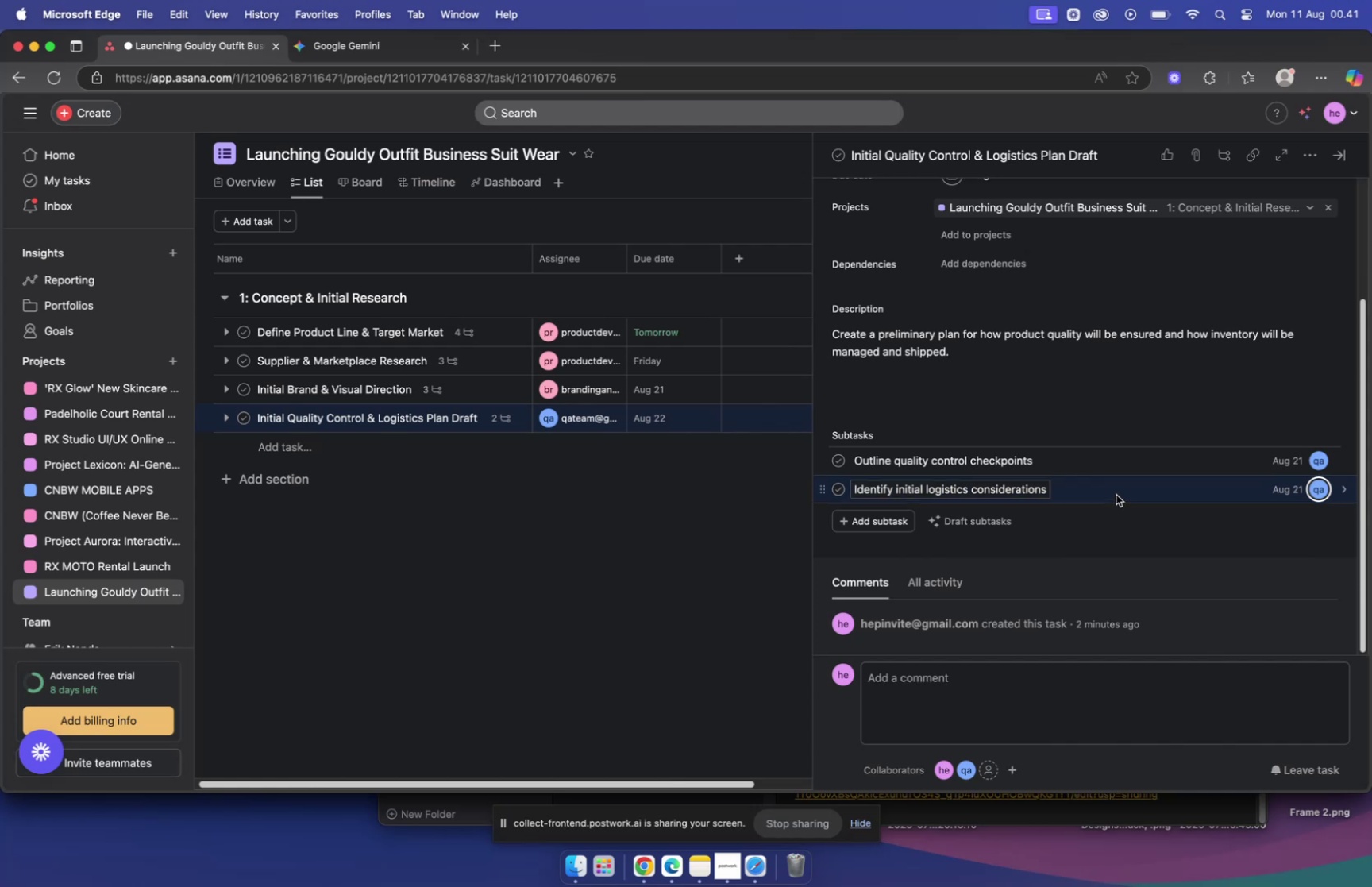 
left_click([1119, 490])
 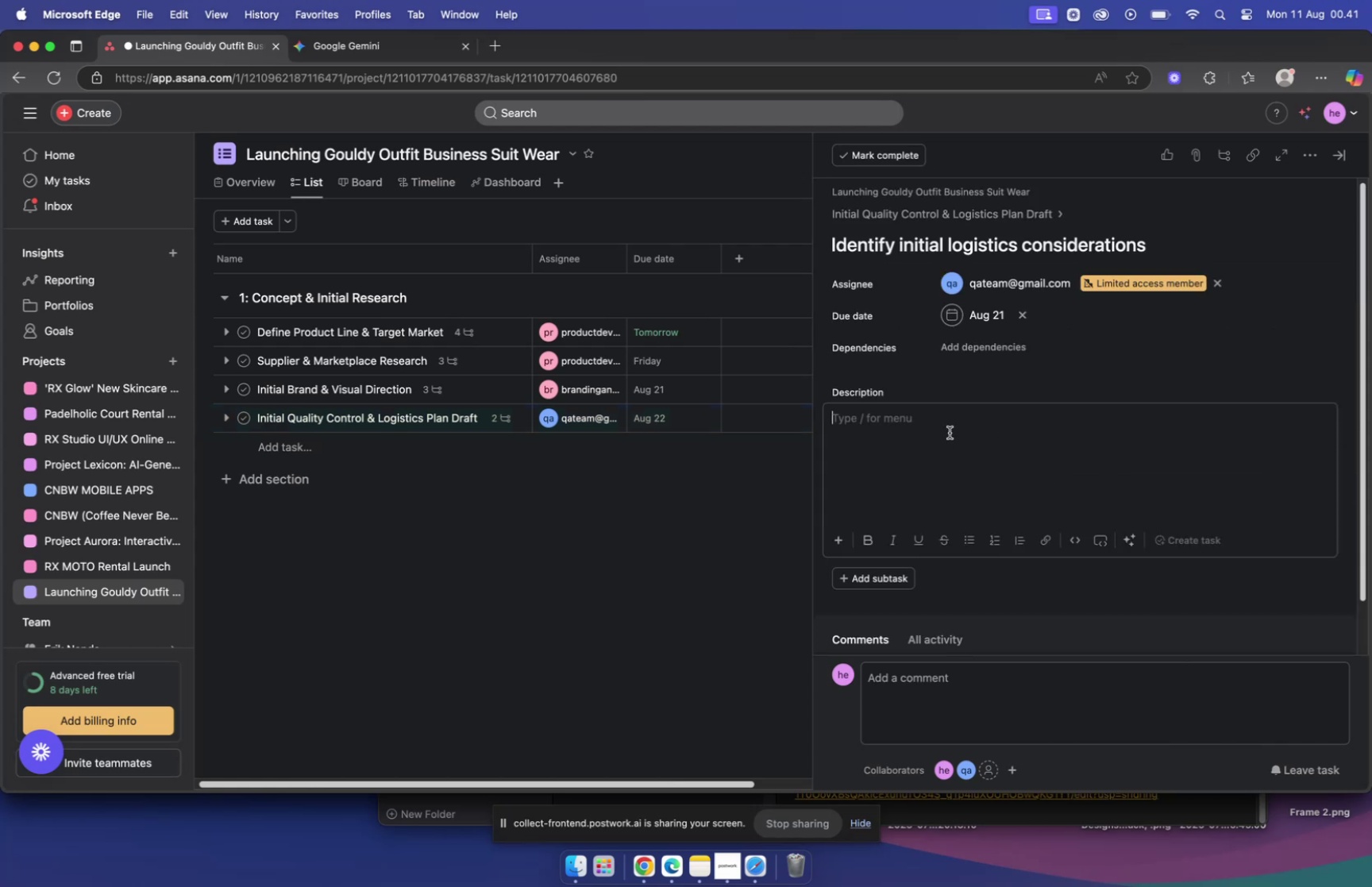 
key(Meta+V)
 